 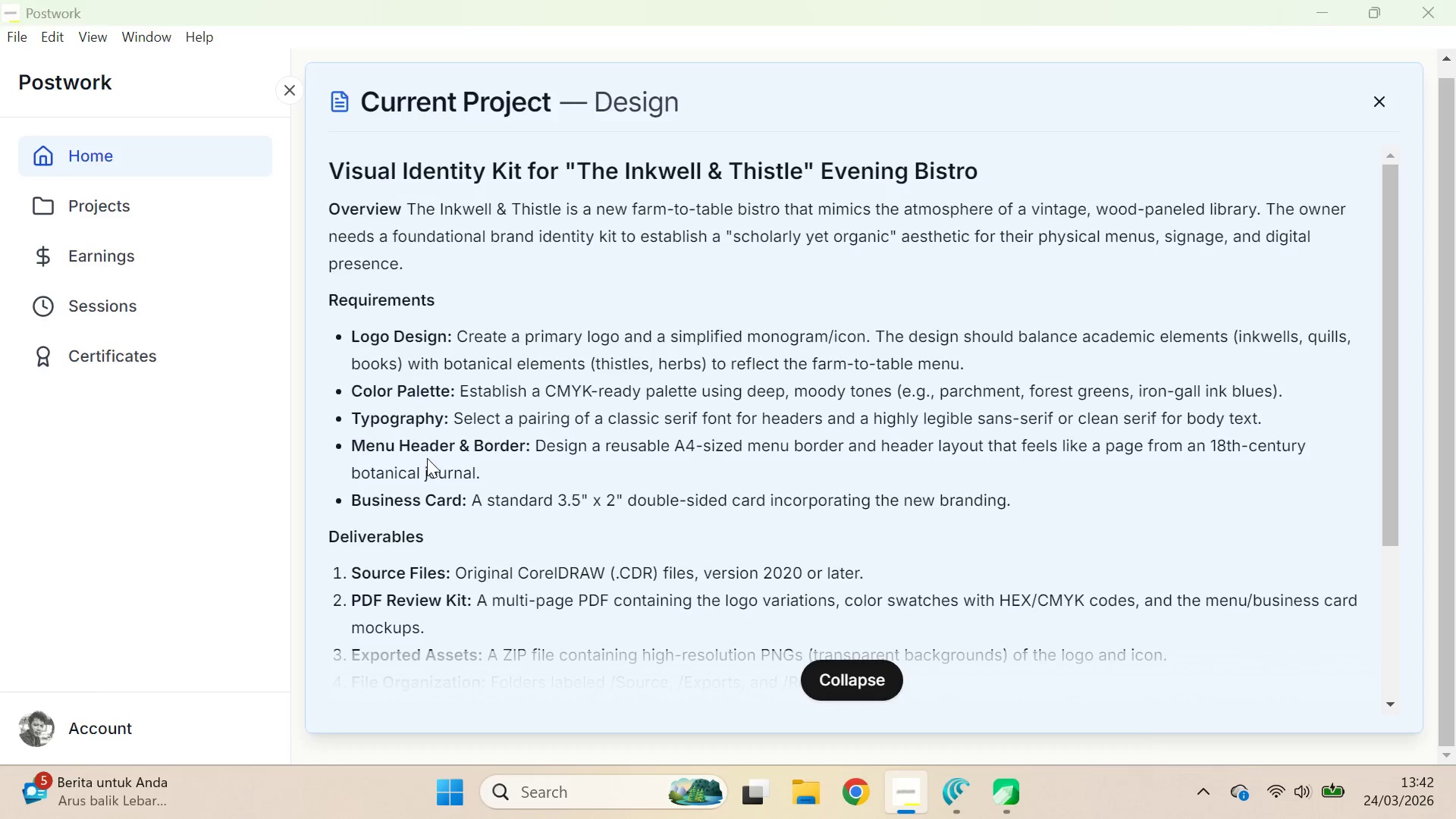 
key(Alt+Tab)
 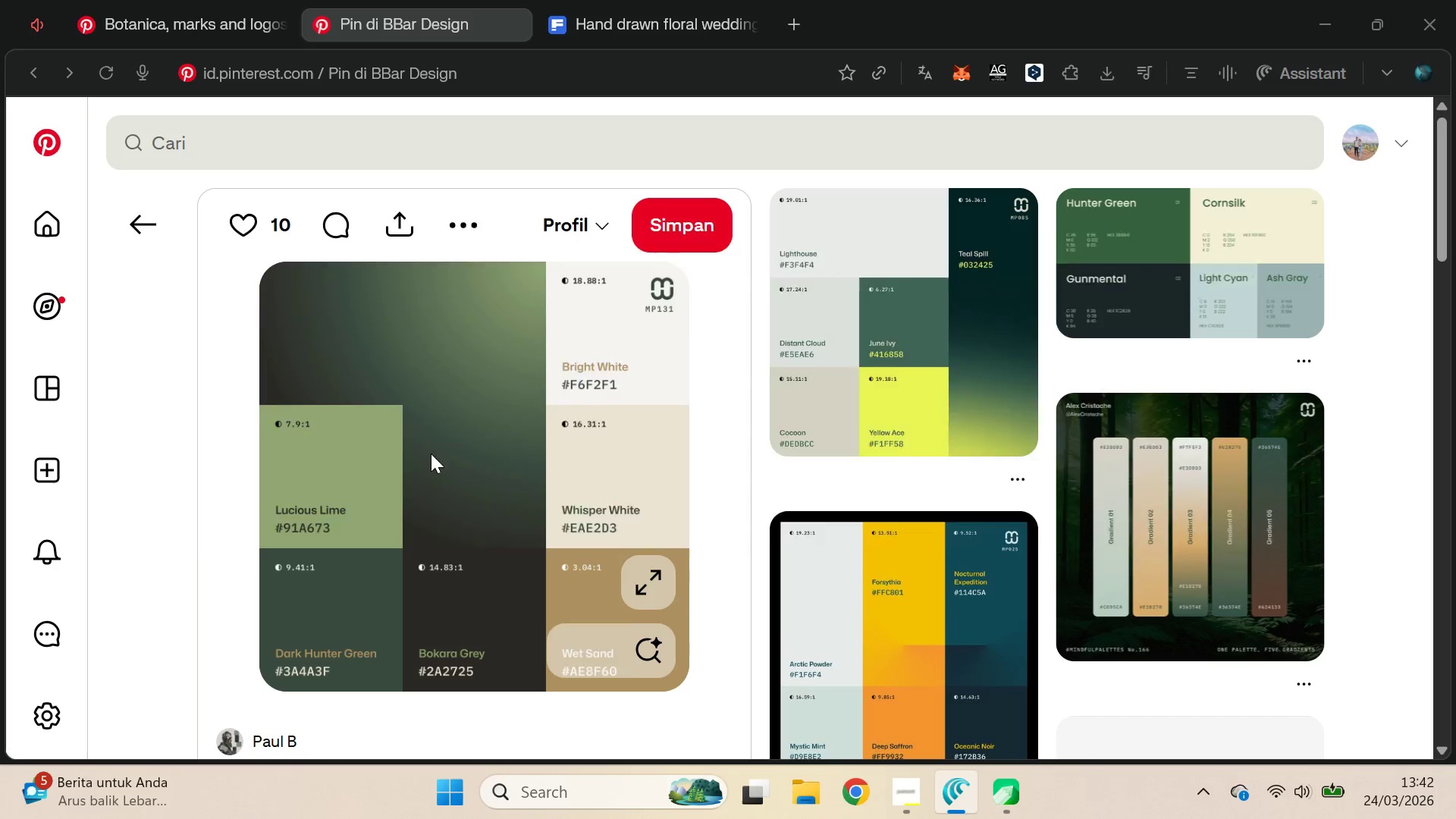 
key(Alt+Tab)
 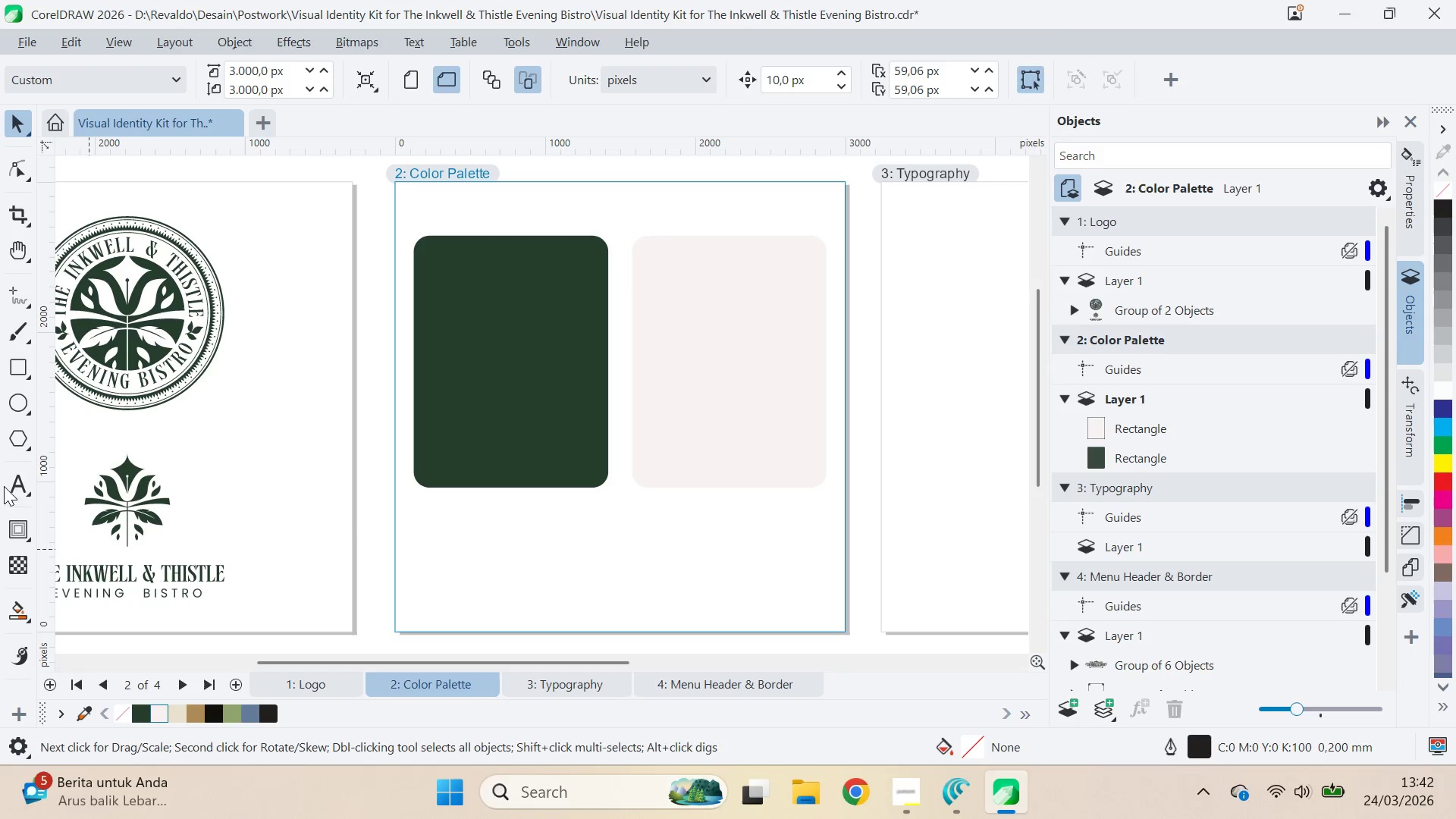 
left_click([21, 484])
 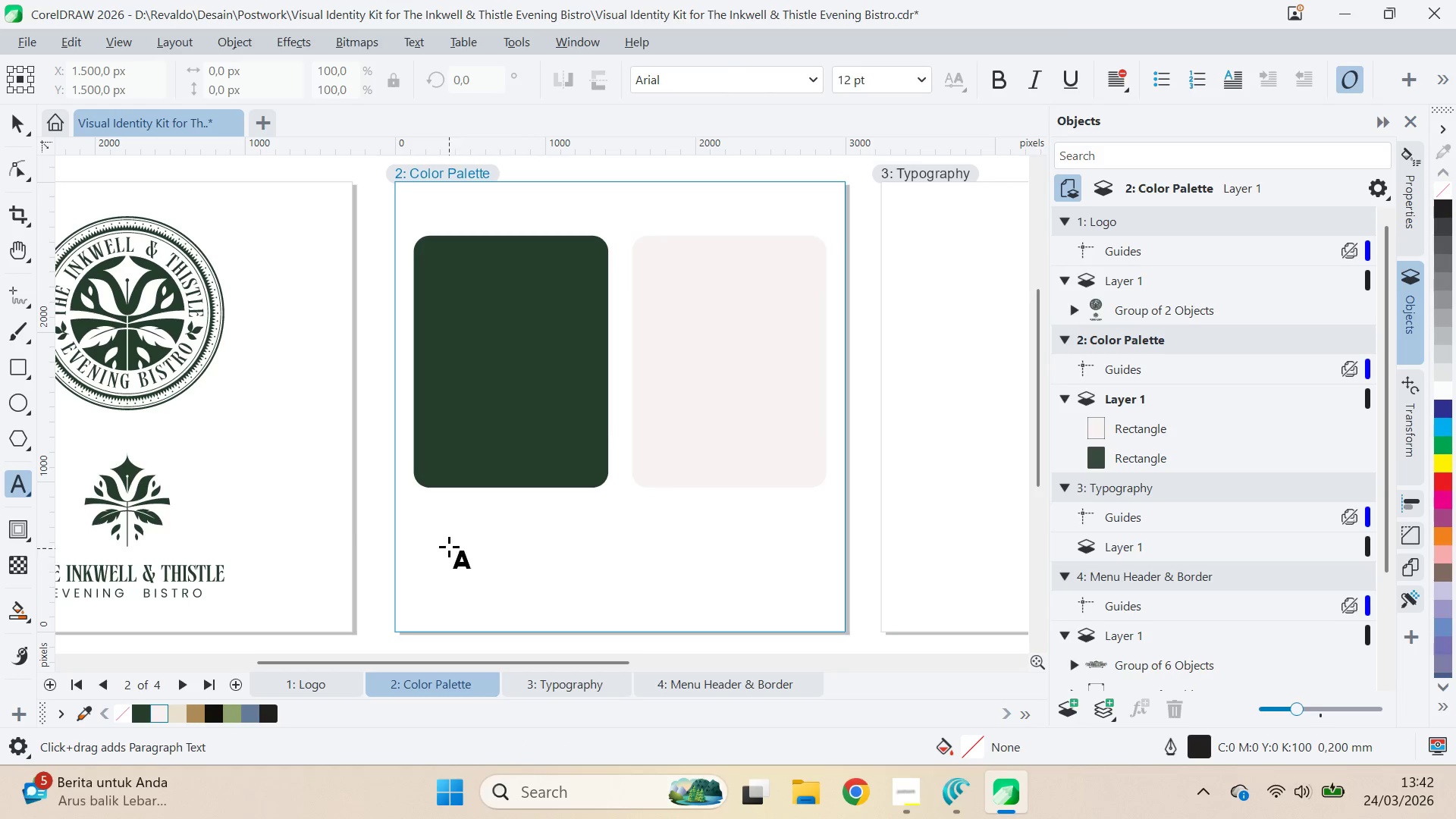 
left_click([444, 534])
 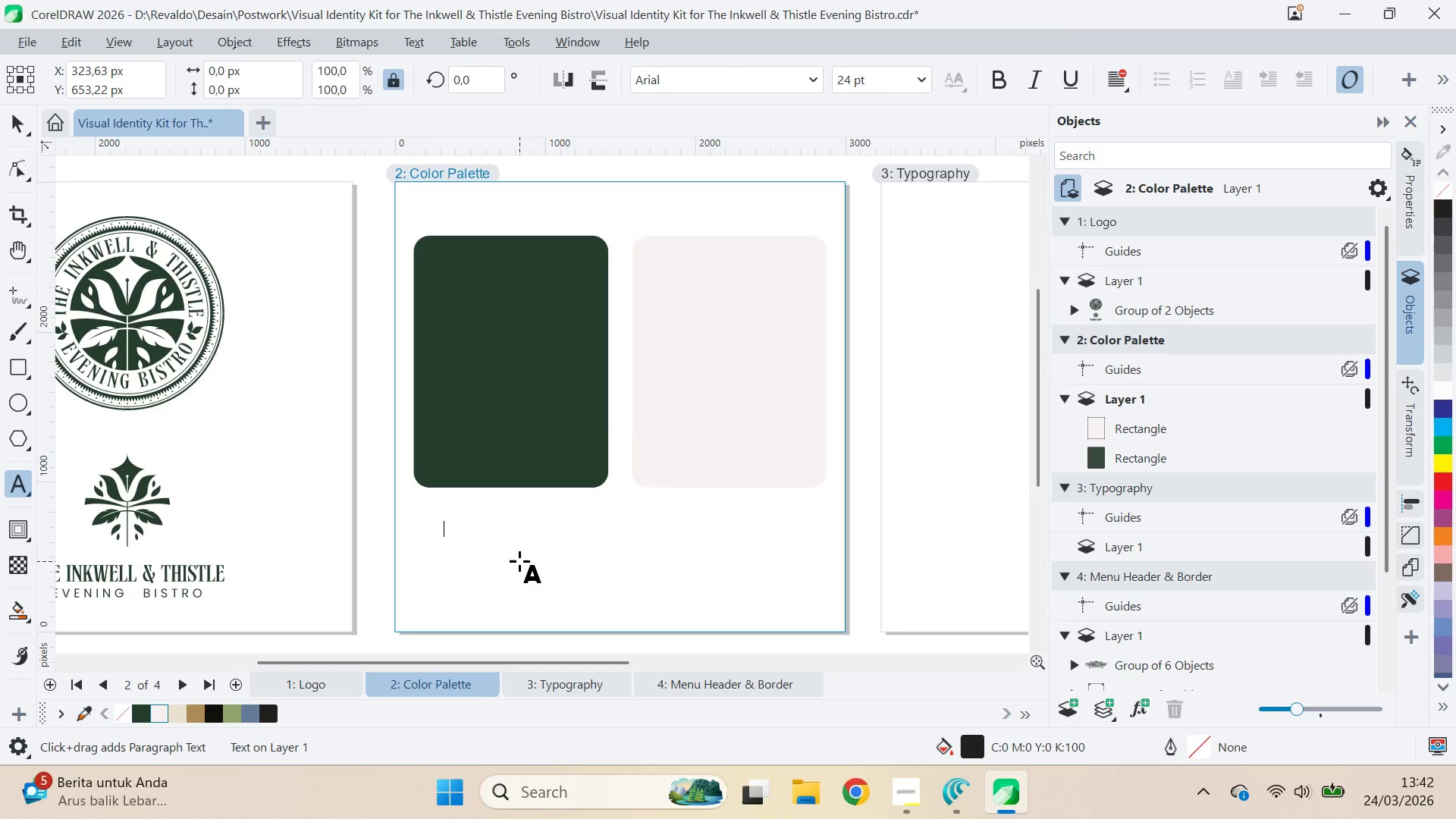 
type(dark hunter grre)
key(Backspace)
key(Backspace)
type(enn )
key(Backspace)
key(Backspace)
type(e)
key(Backspace)
key(Backspace)
type(en )
key(Backspace)
 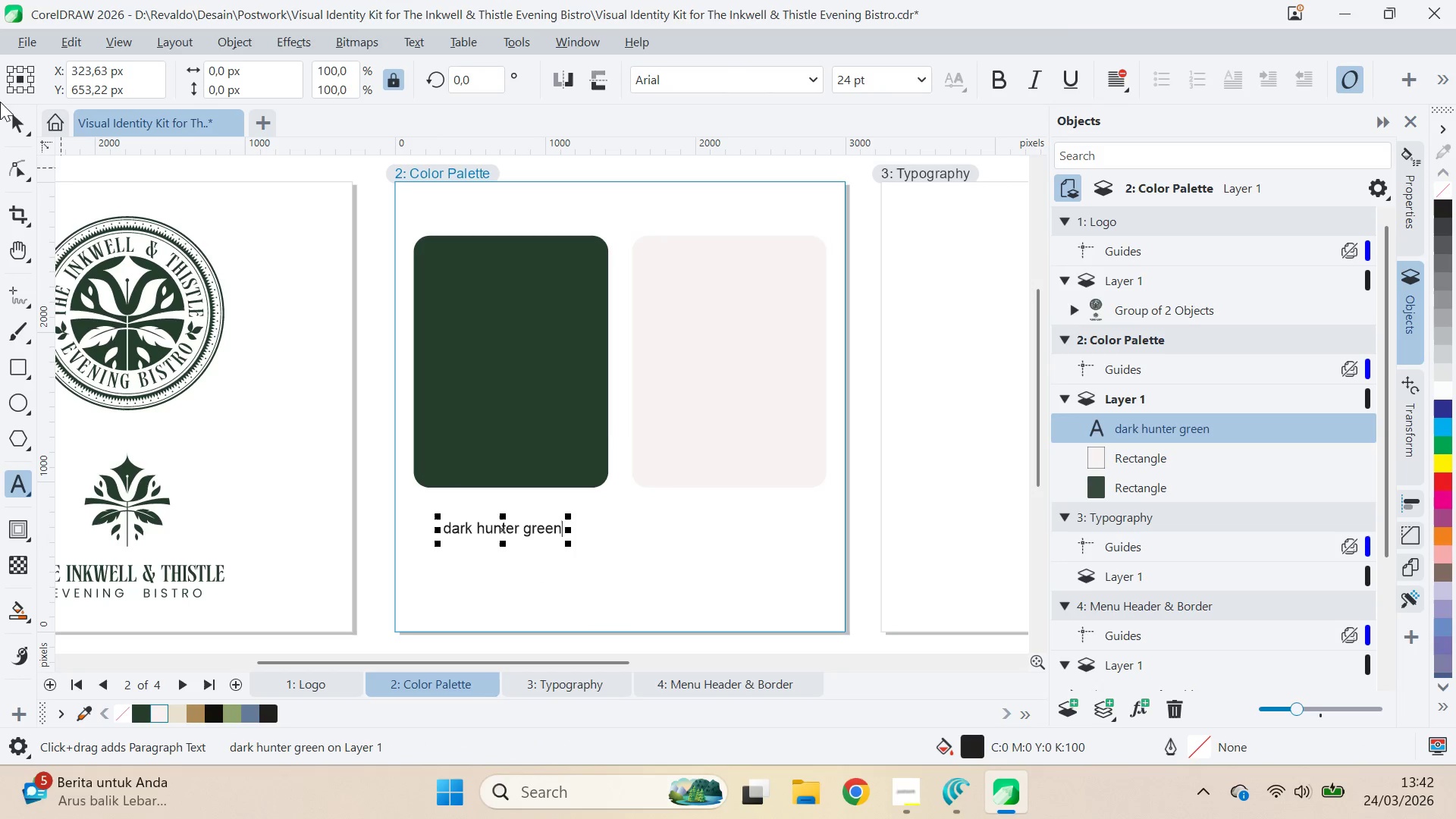 
left_click([7, 111])
 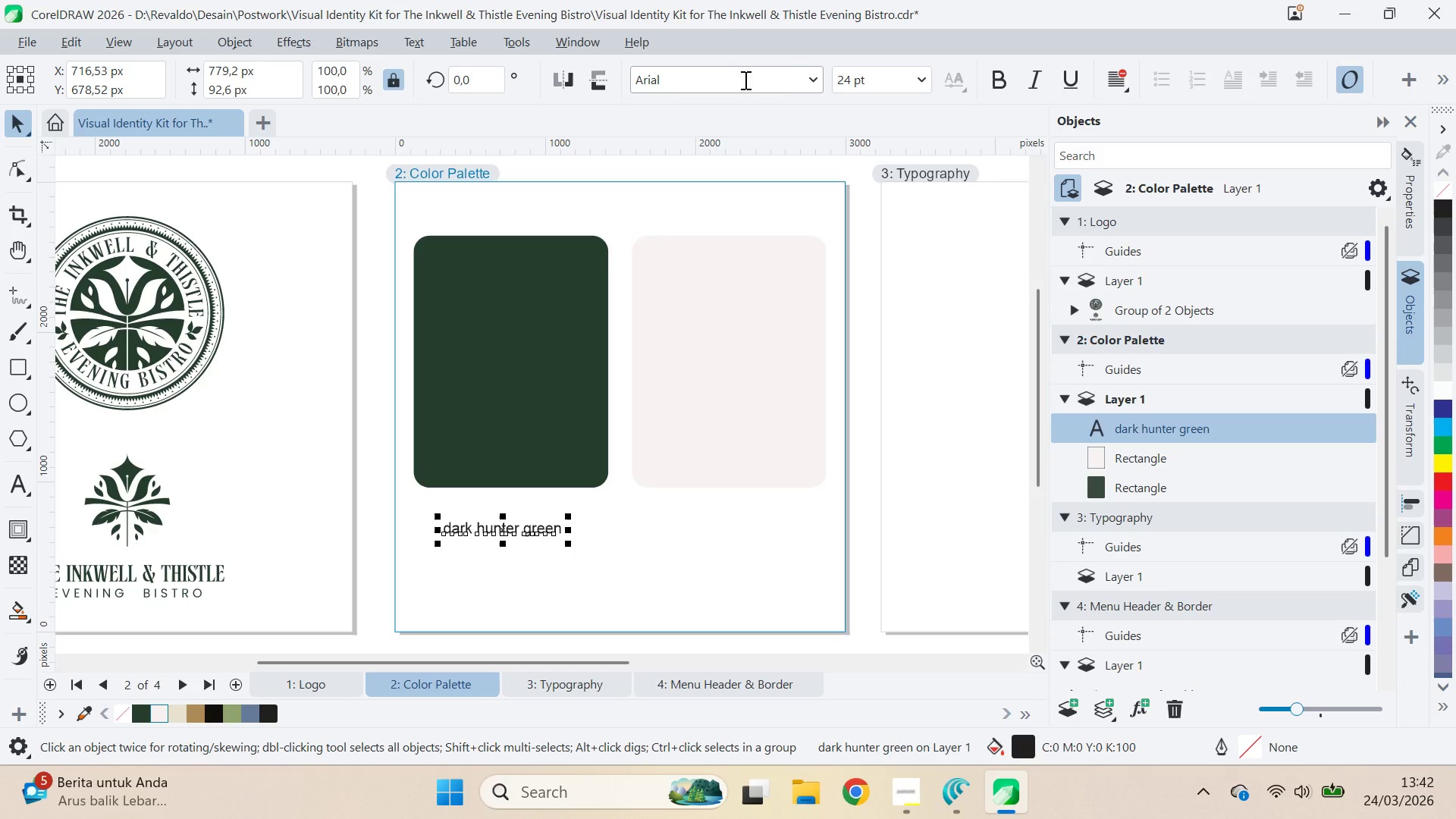 
left_click([814, 77])
 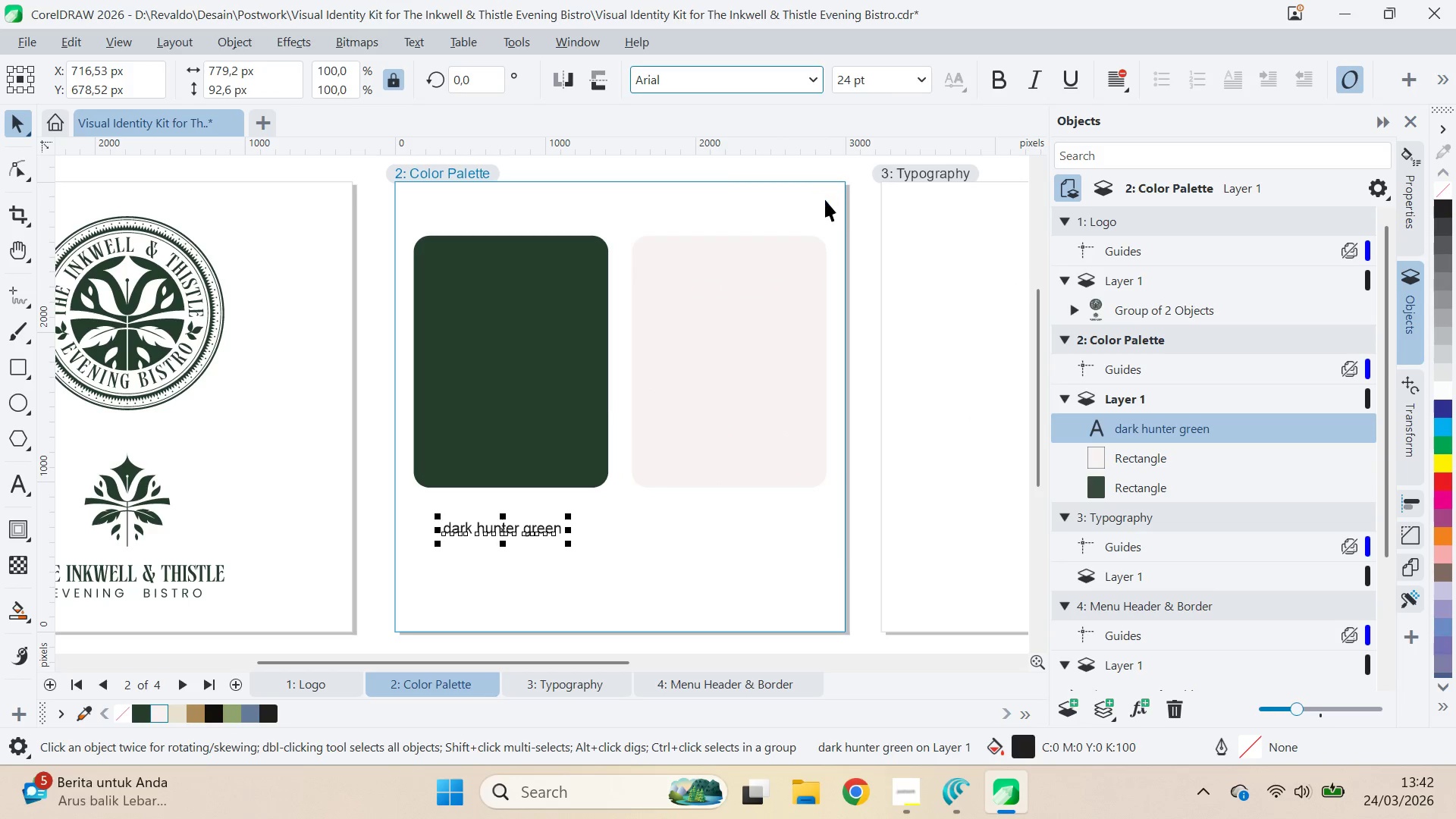 
left_click([602, 548])
 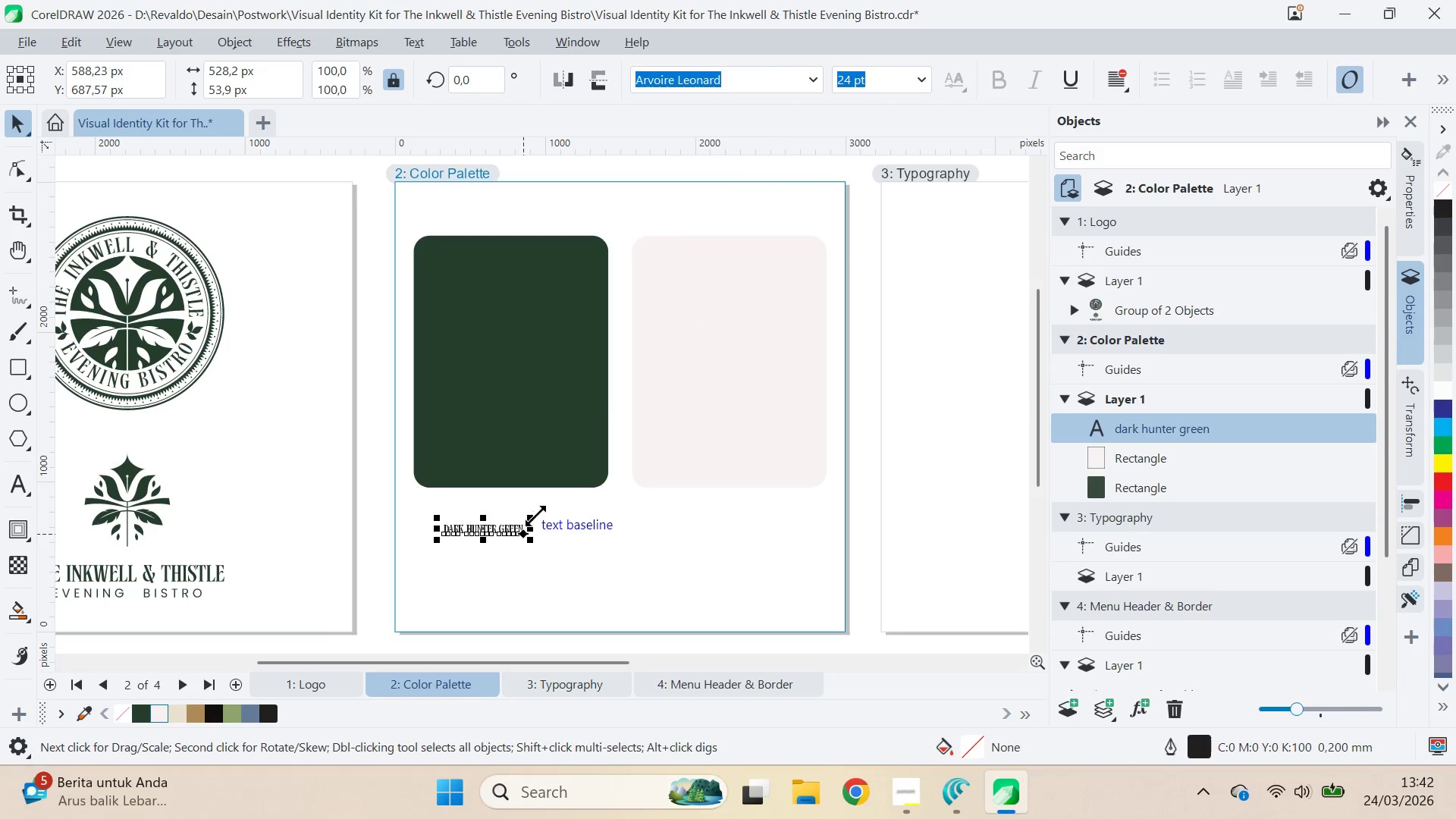 
left_click_drag(start_coordinate=[535, 516], to_coordinate=[588, 490])
 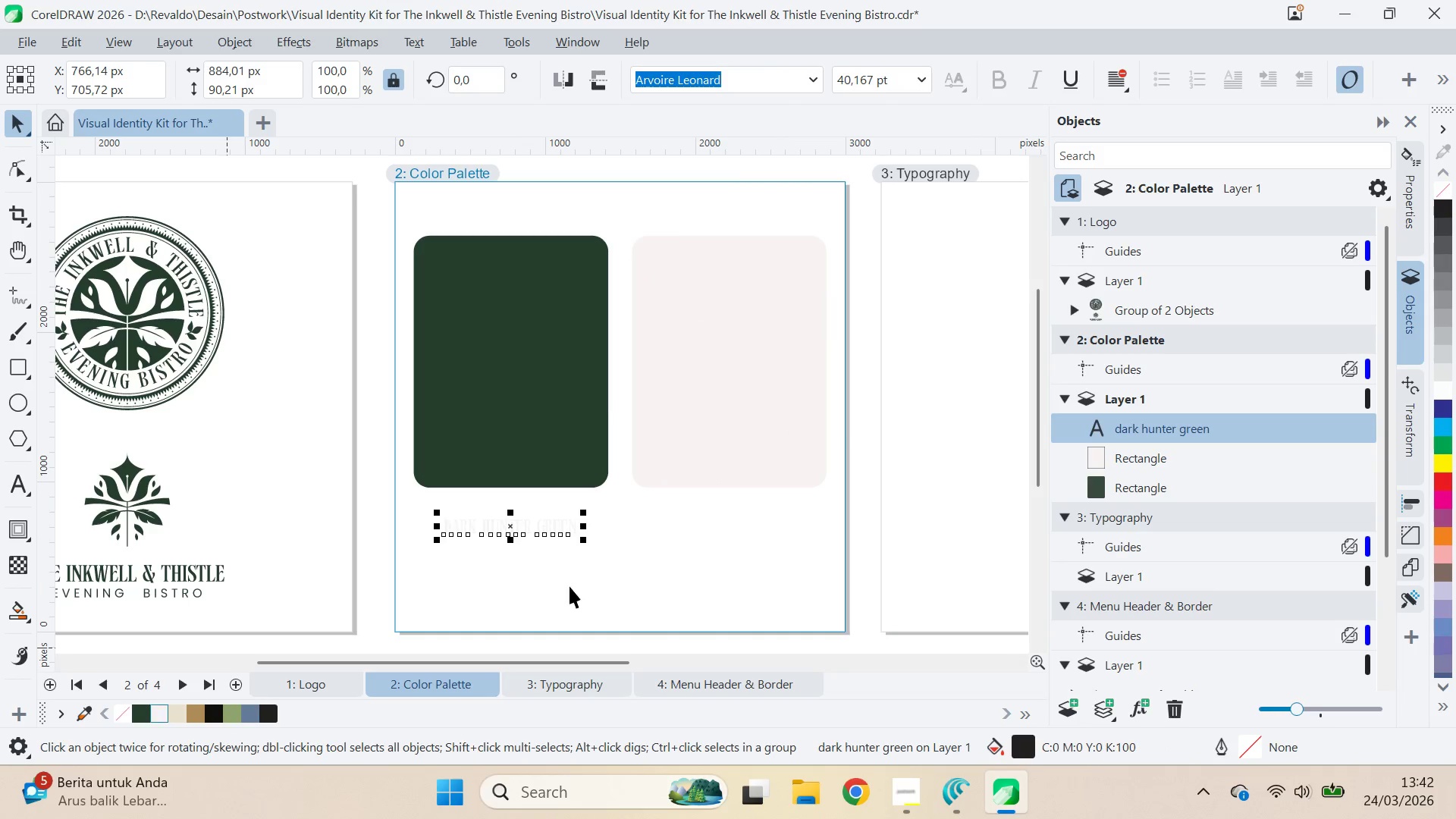 
key(Shift+ShiftLeft)
 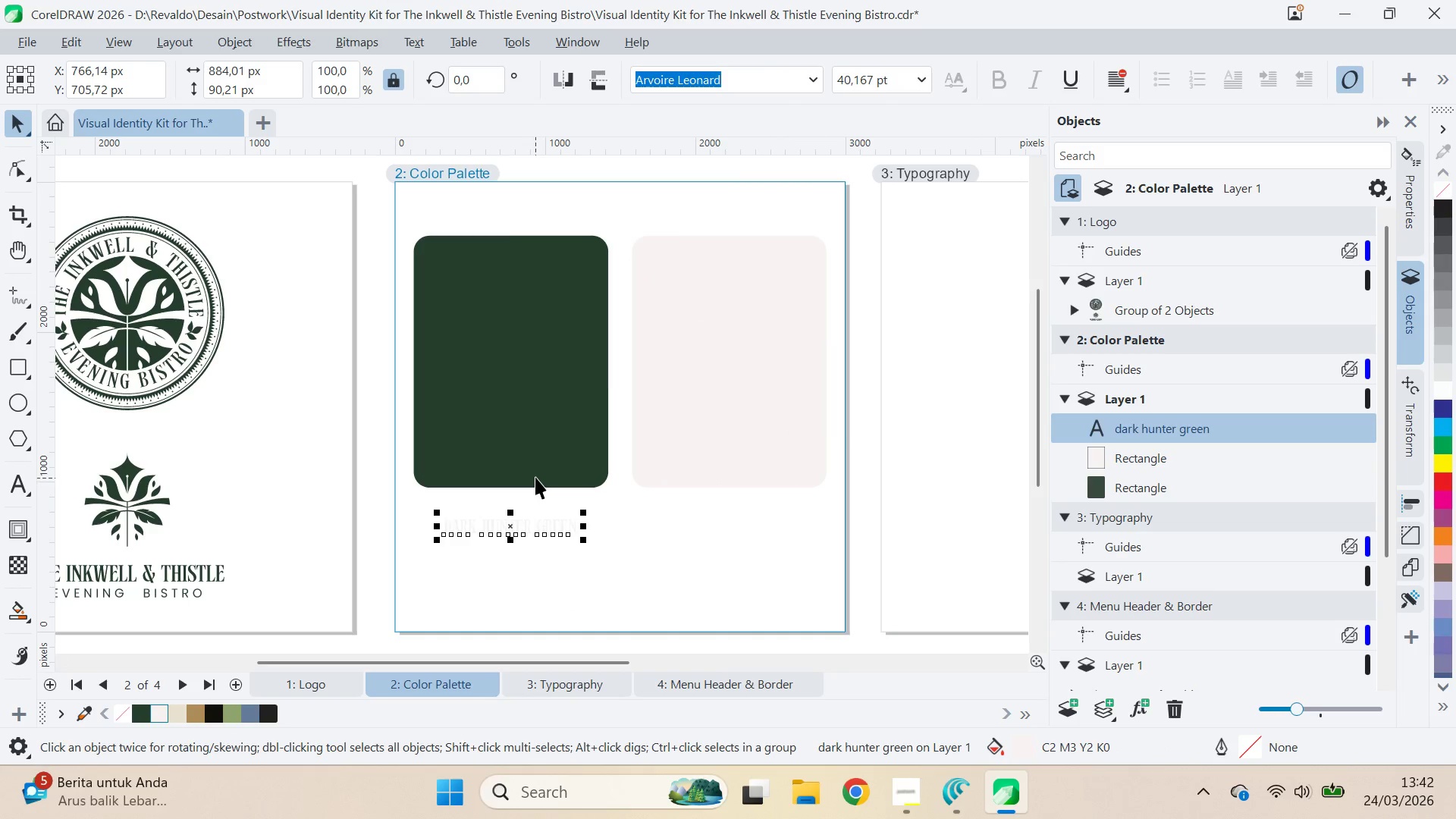 
left_click([536, 476])
 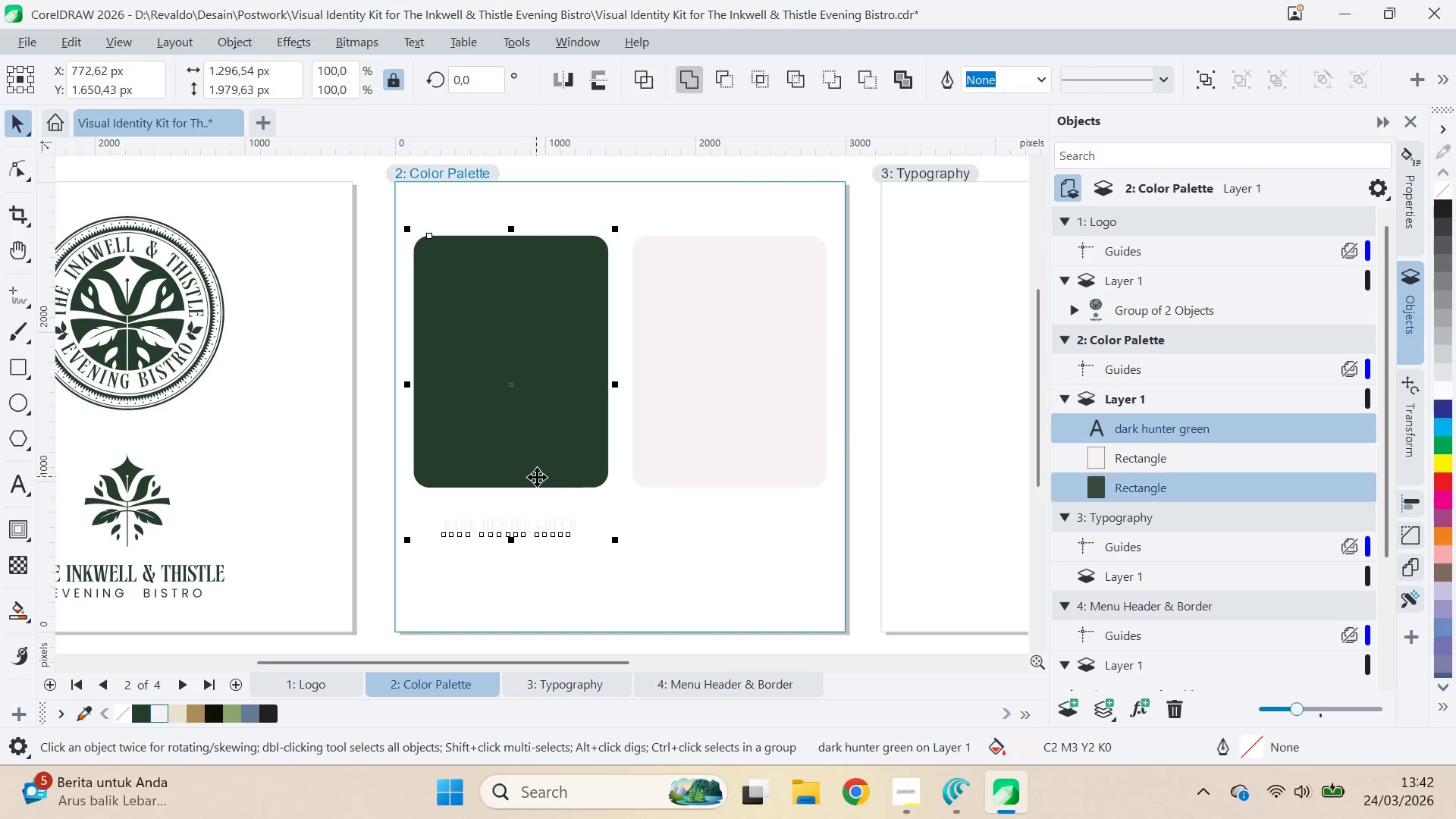 
key(C)
 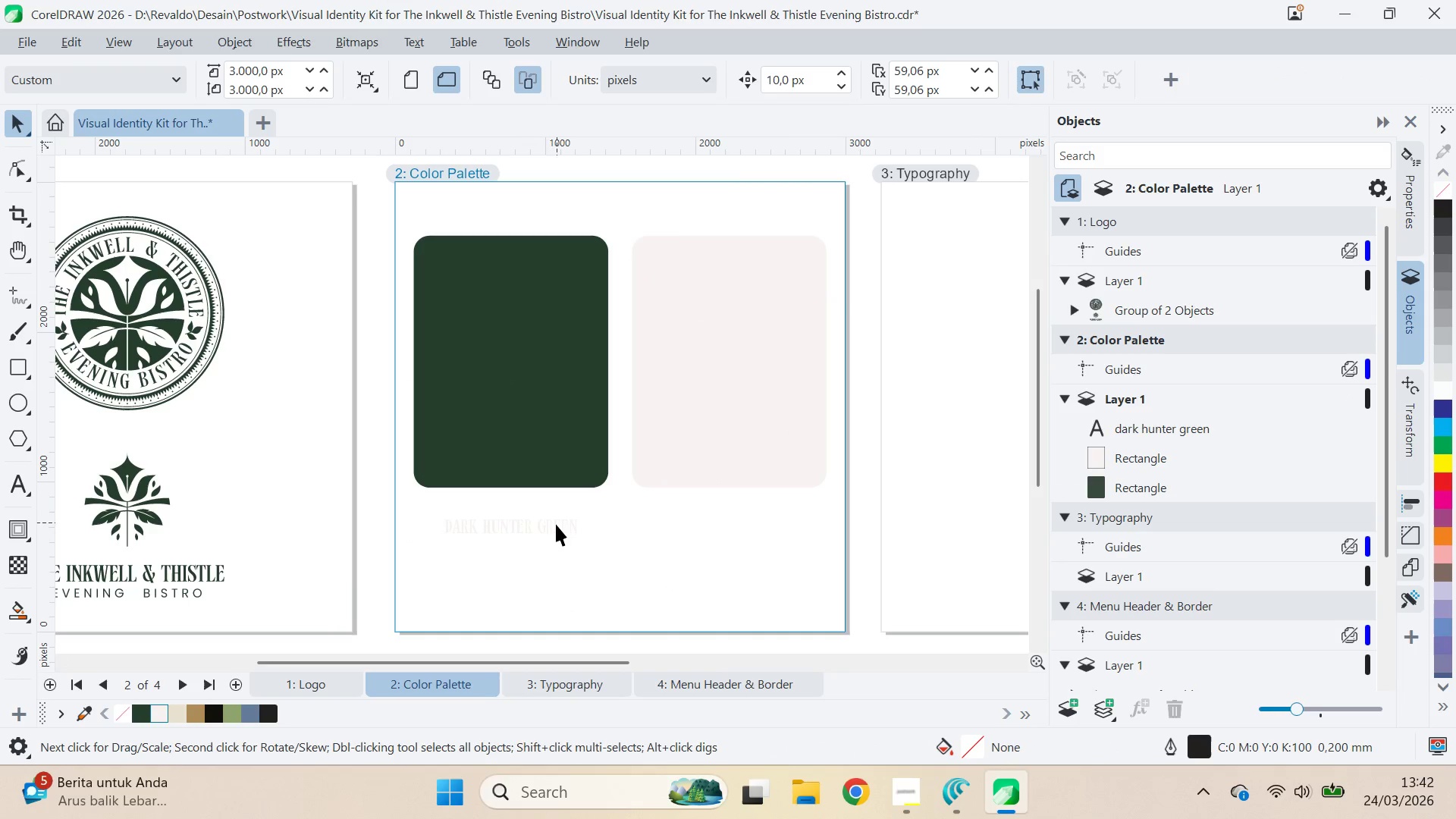 
left_click_drag(start_coordinate=[553, 531], to_coordinate=[539, 420])
 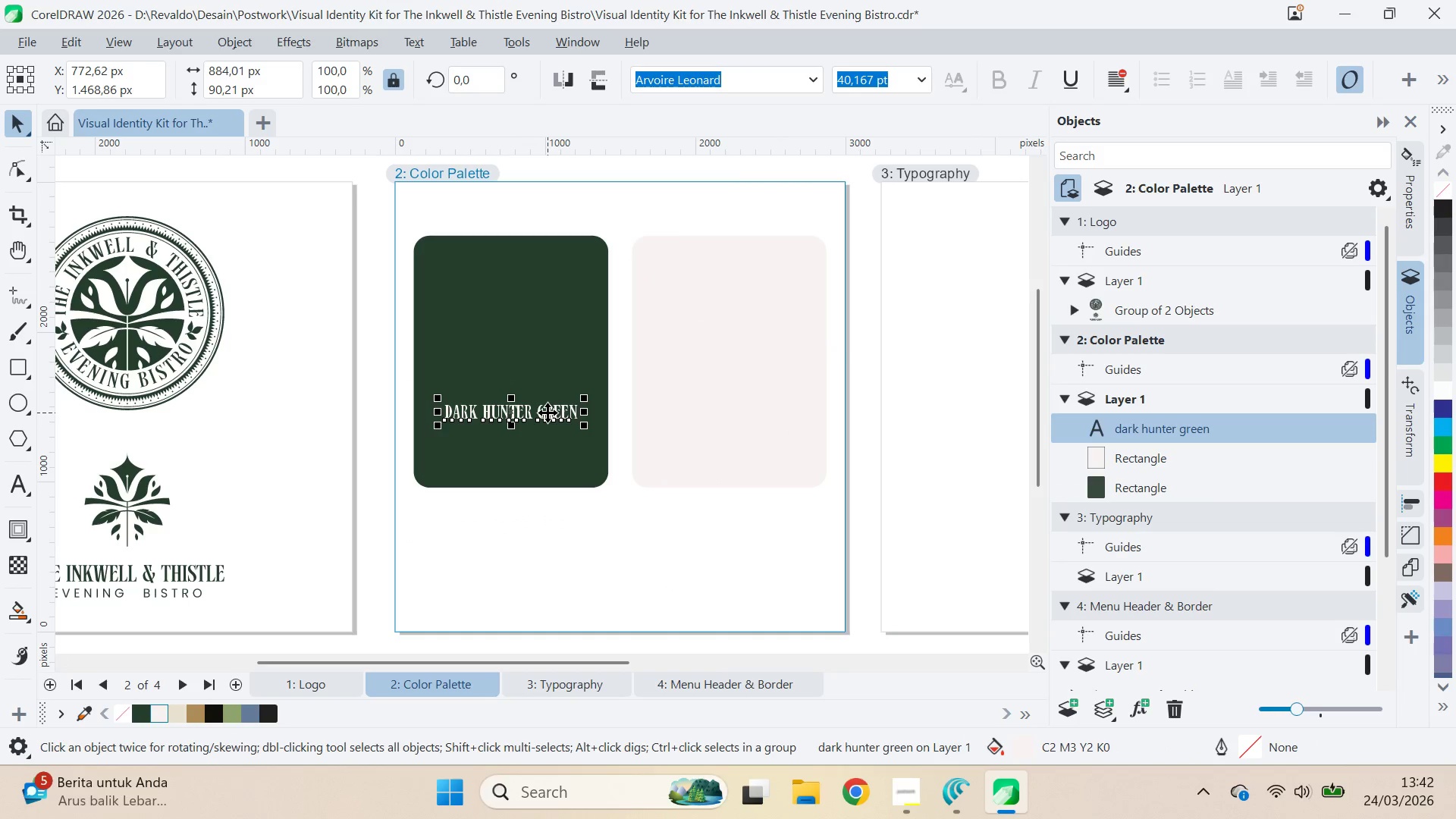 
hold_key(key=ShiftLeft, duration=0.67)
 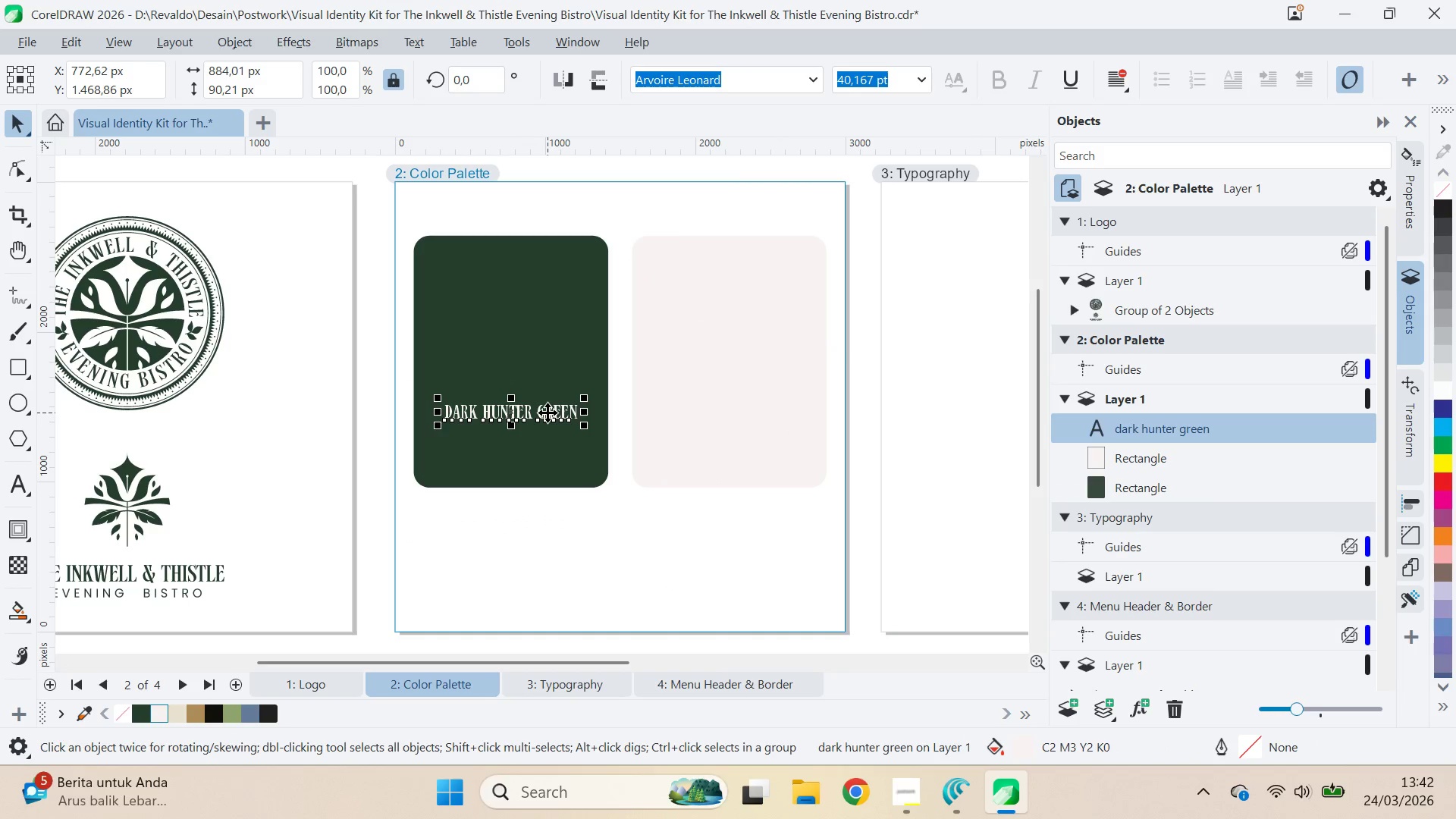 
left_click_drag(start_coordinate=[548, 413], to_coordinate=[548, 400])
 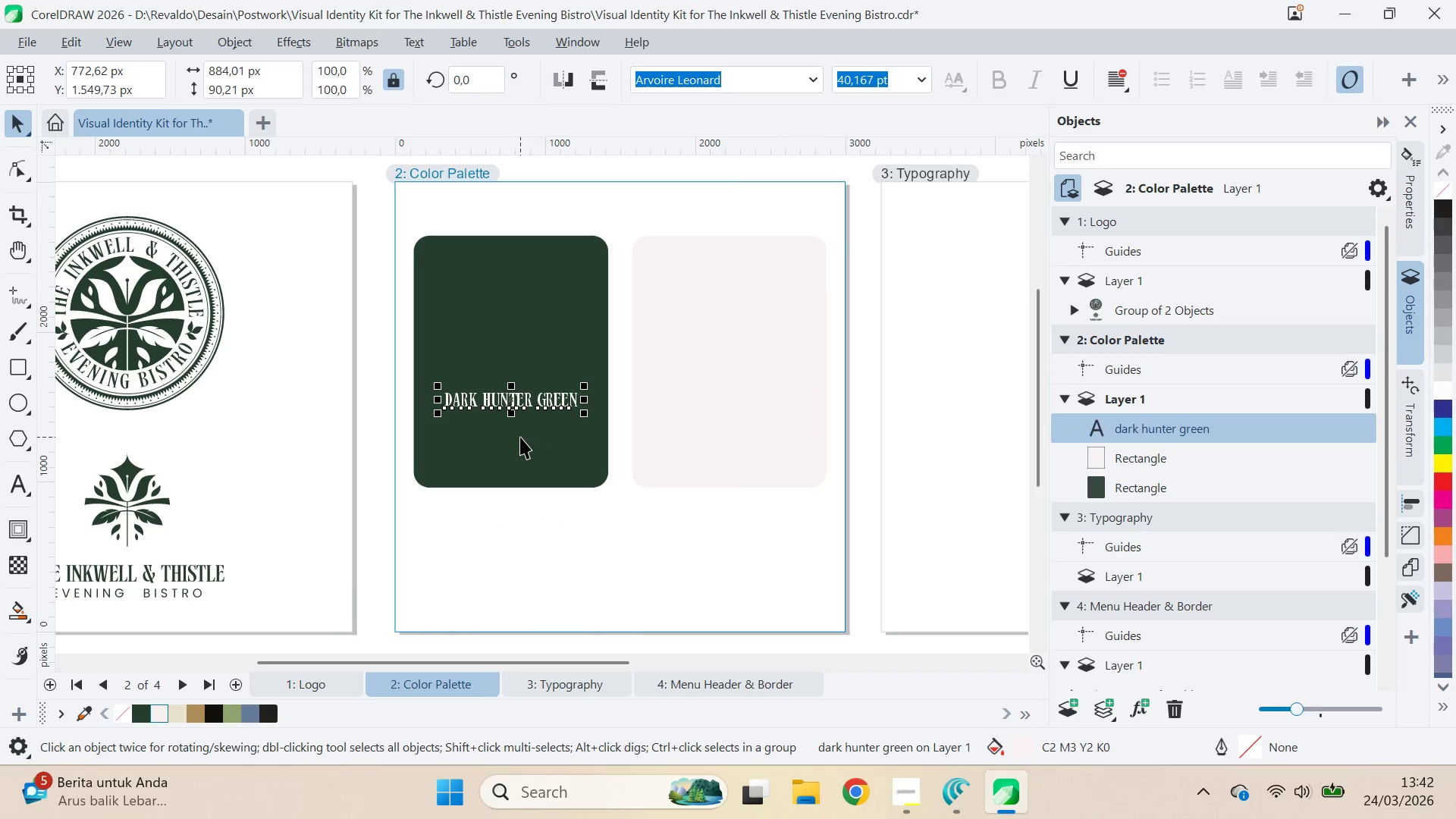 
hold_key(key=ShiftLeft, duration=0.67)
 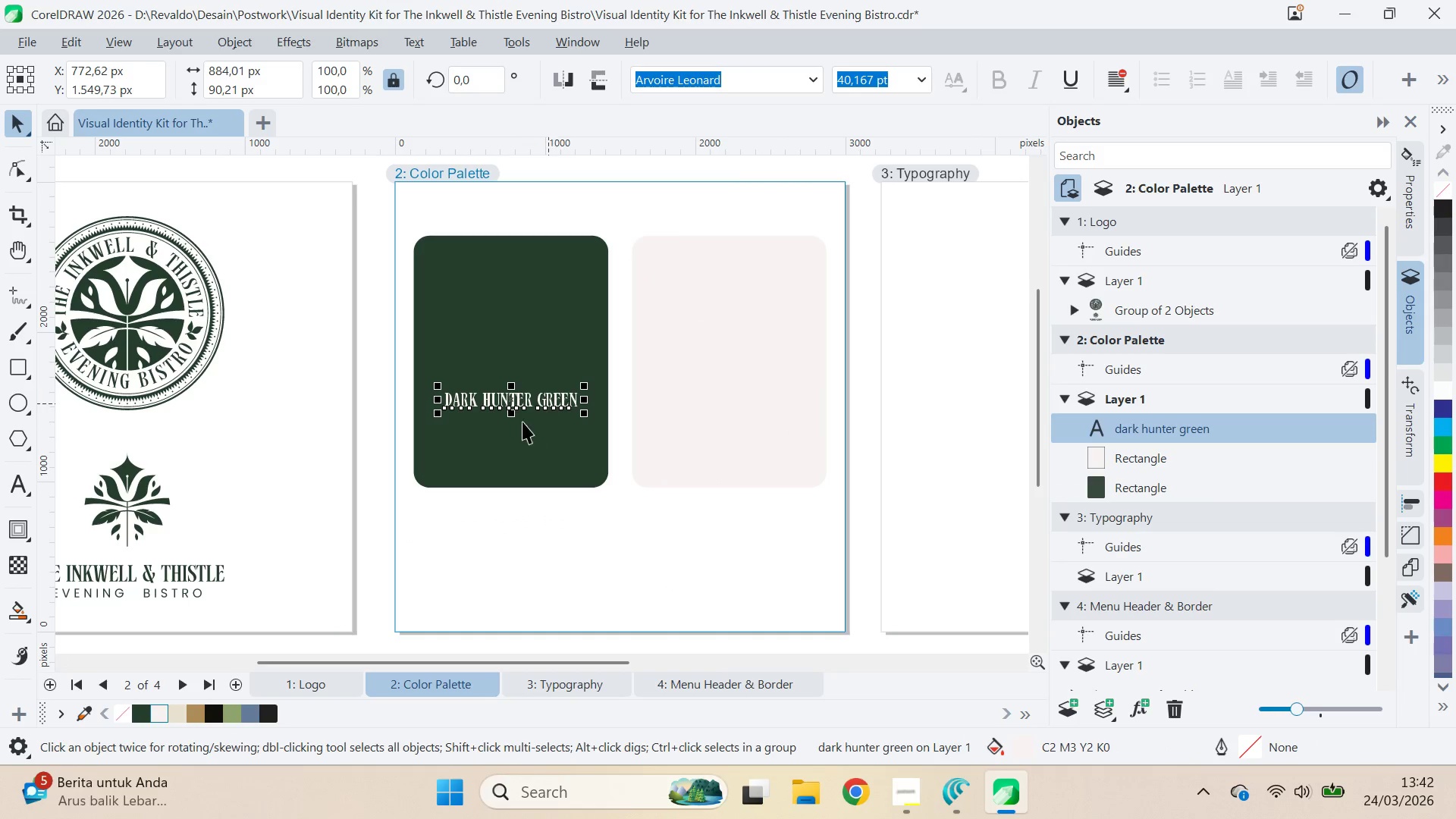 
hold_key(key=ShiftLeft, duration=0.34)
 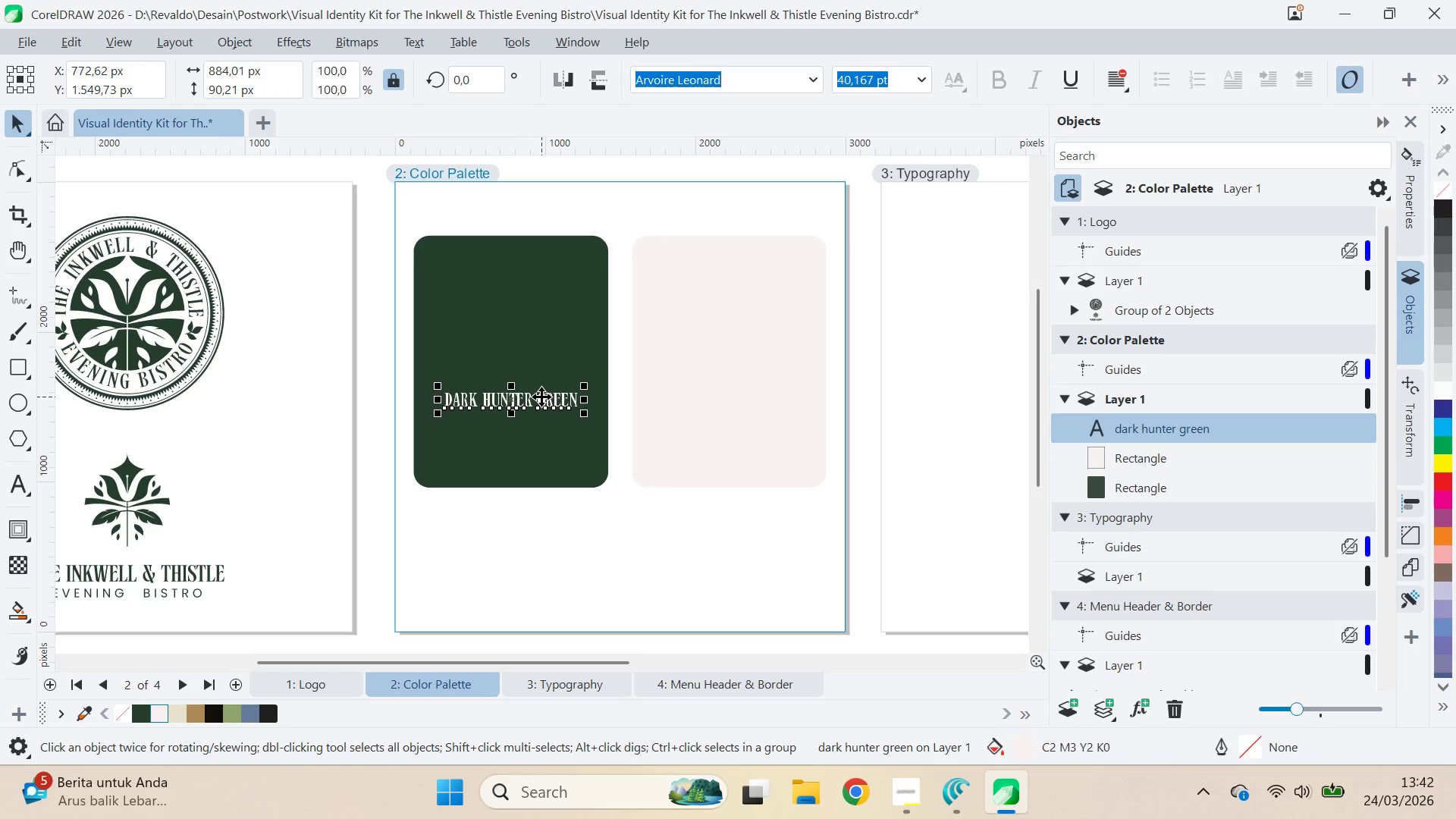 
left_click_drag(start_coordinate=[541, 397], to_coordinate=[523, 398])
 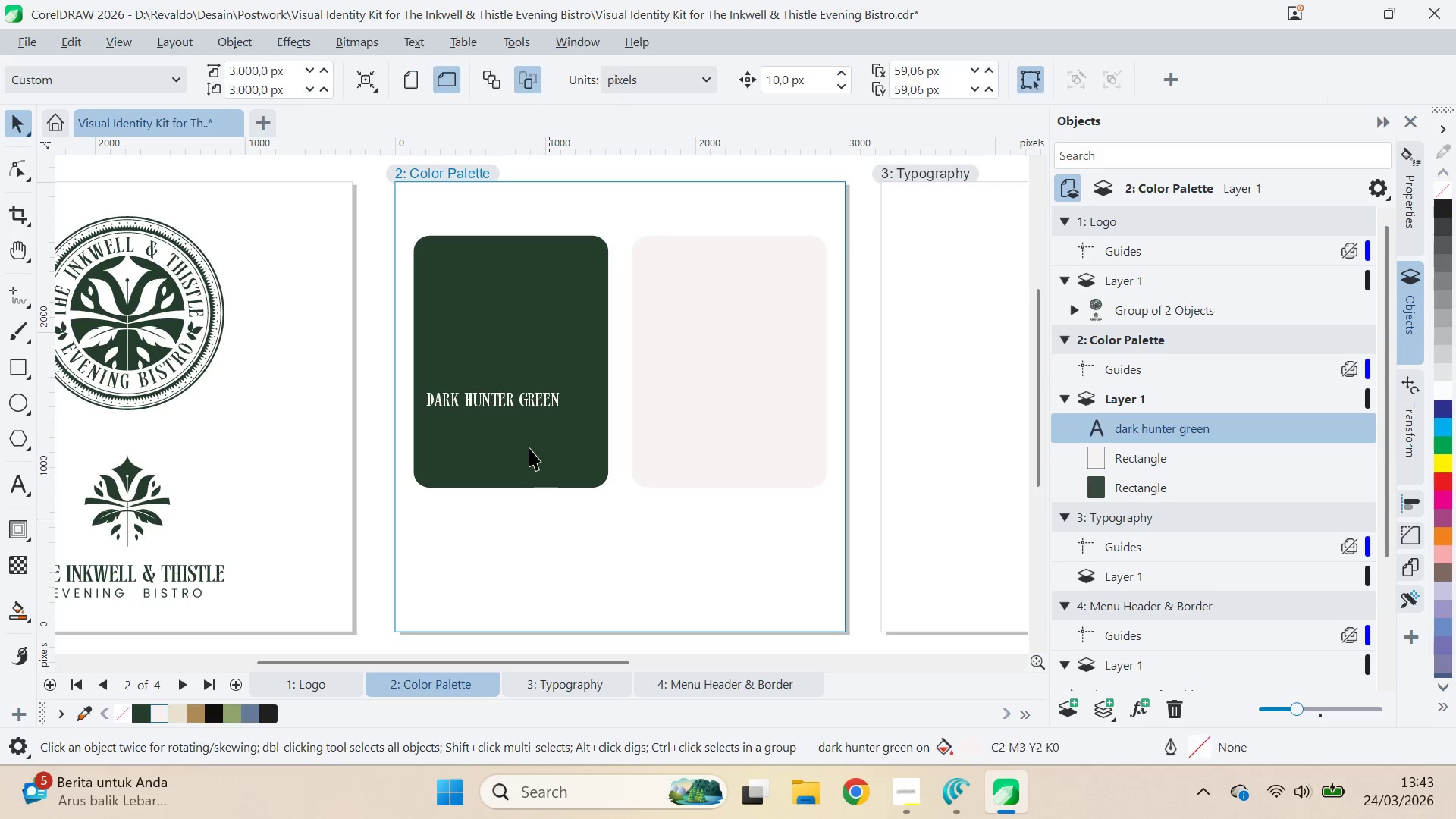 
hold_key(key=ShiftLeft, duration=1.24)
 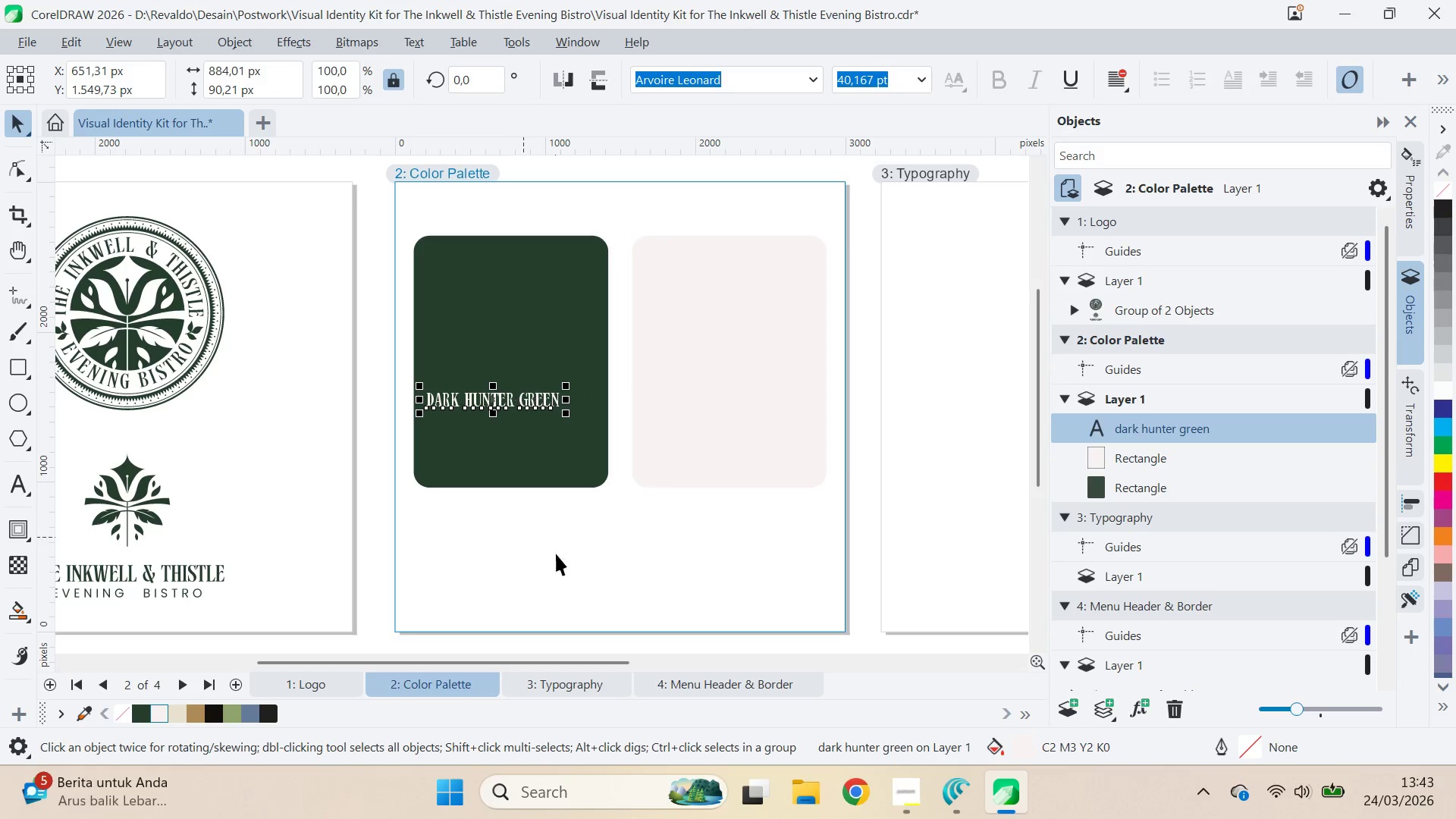 
left_click([561, 570])
 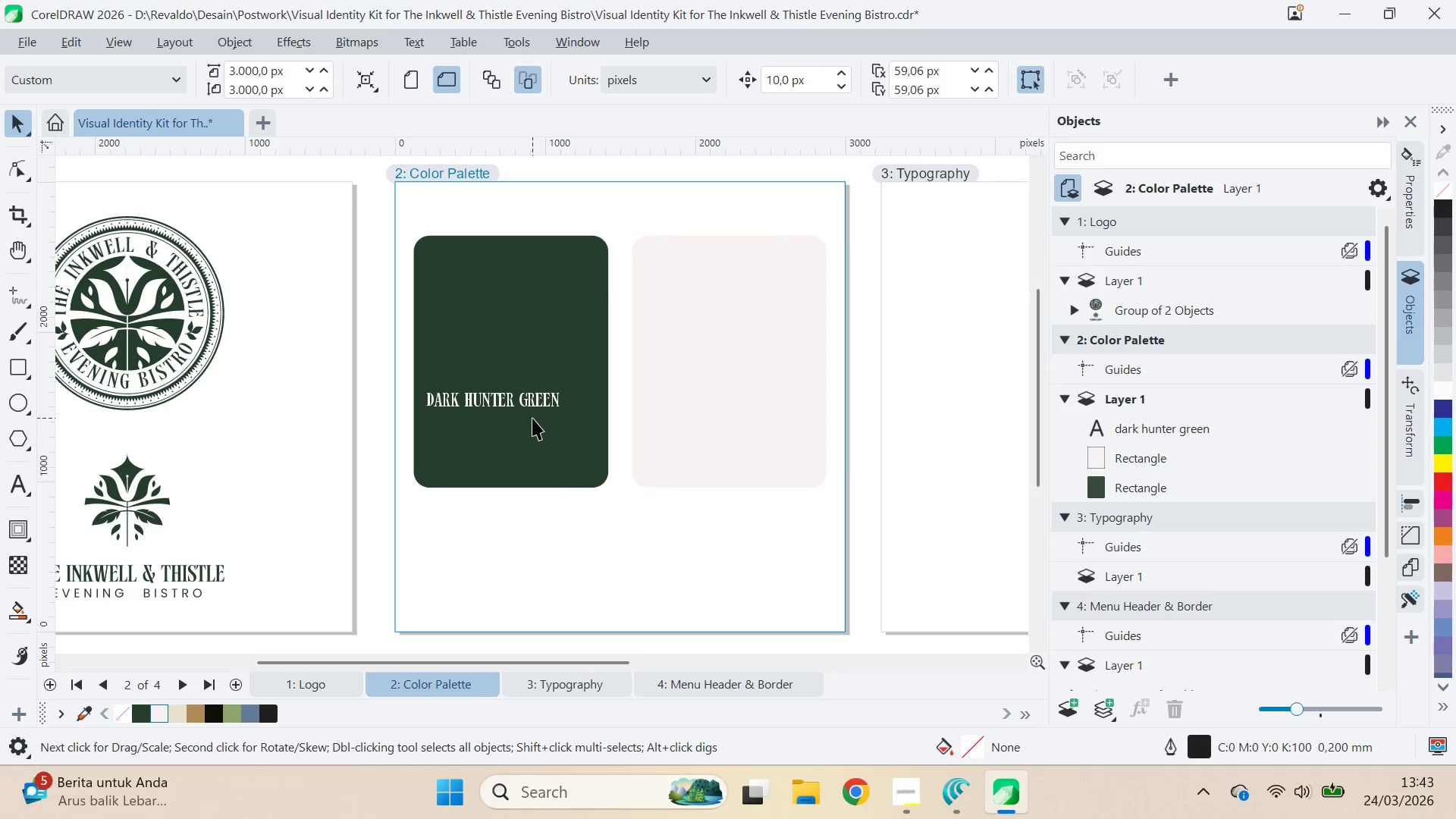 
key(Alt+AltLeft)
 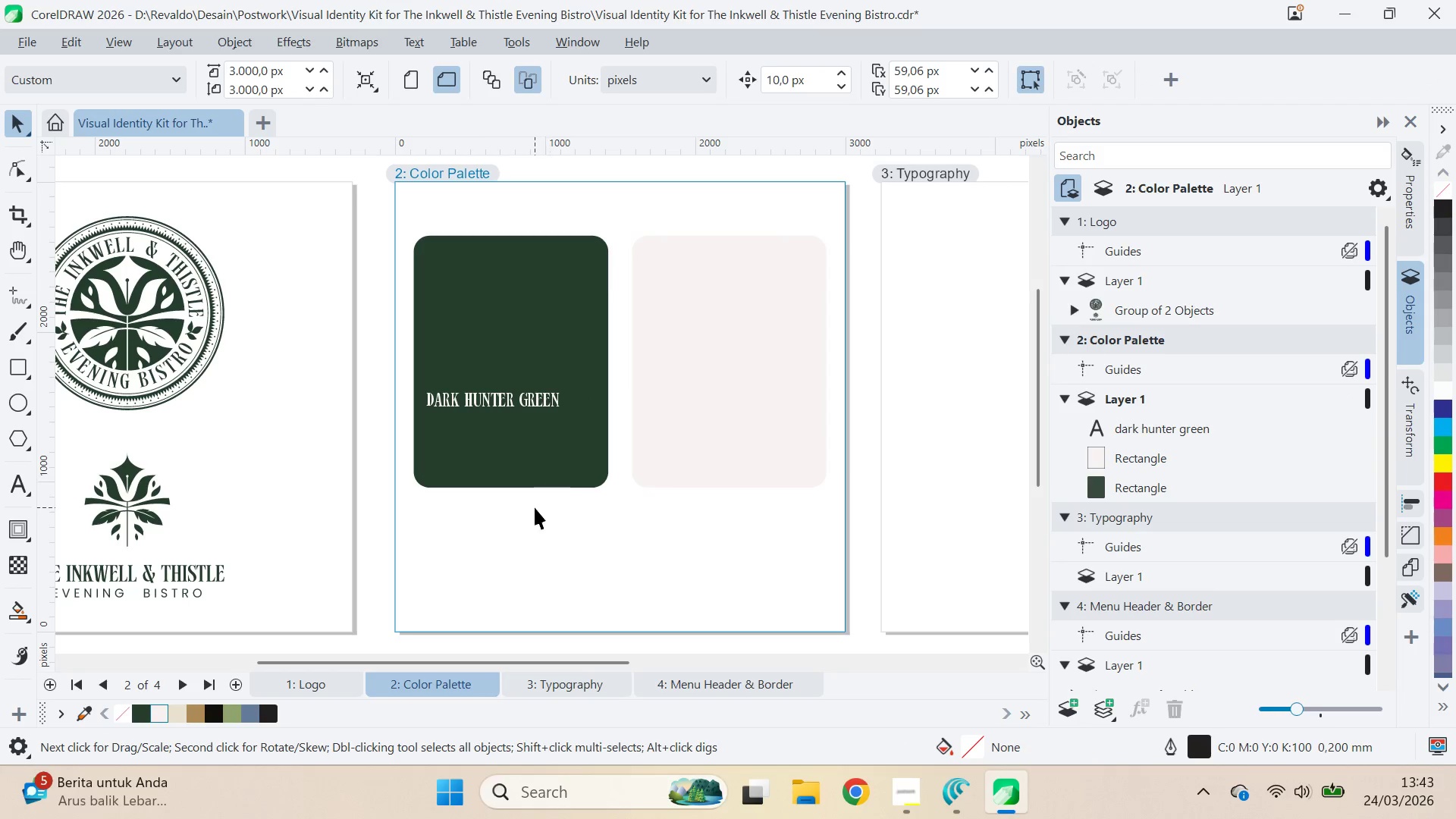 
key(Alt+Tab)
 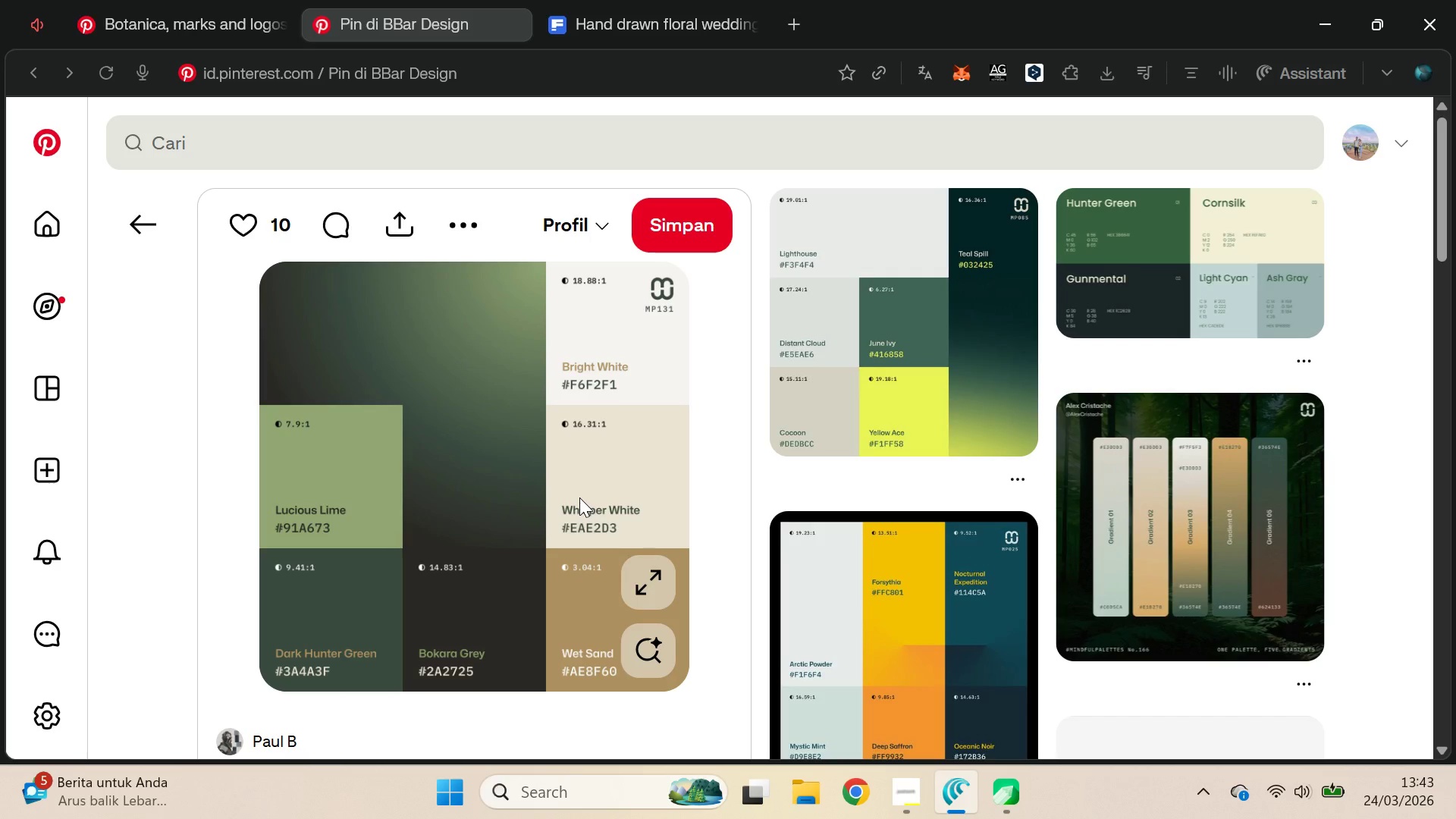 
key(Alt+AltLeft)
 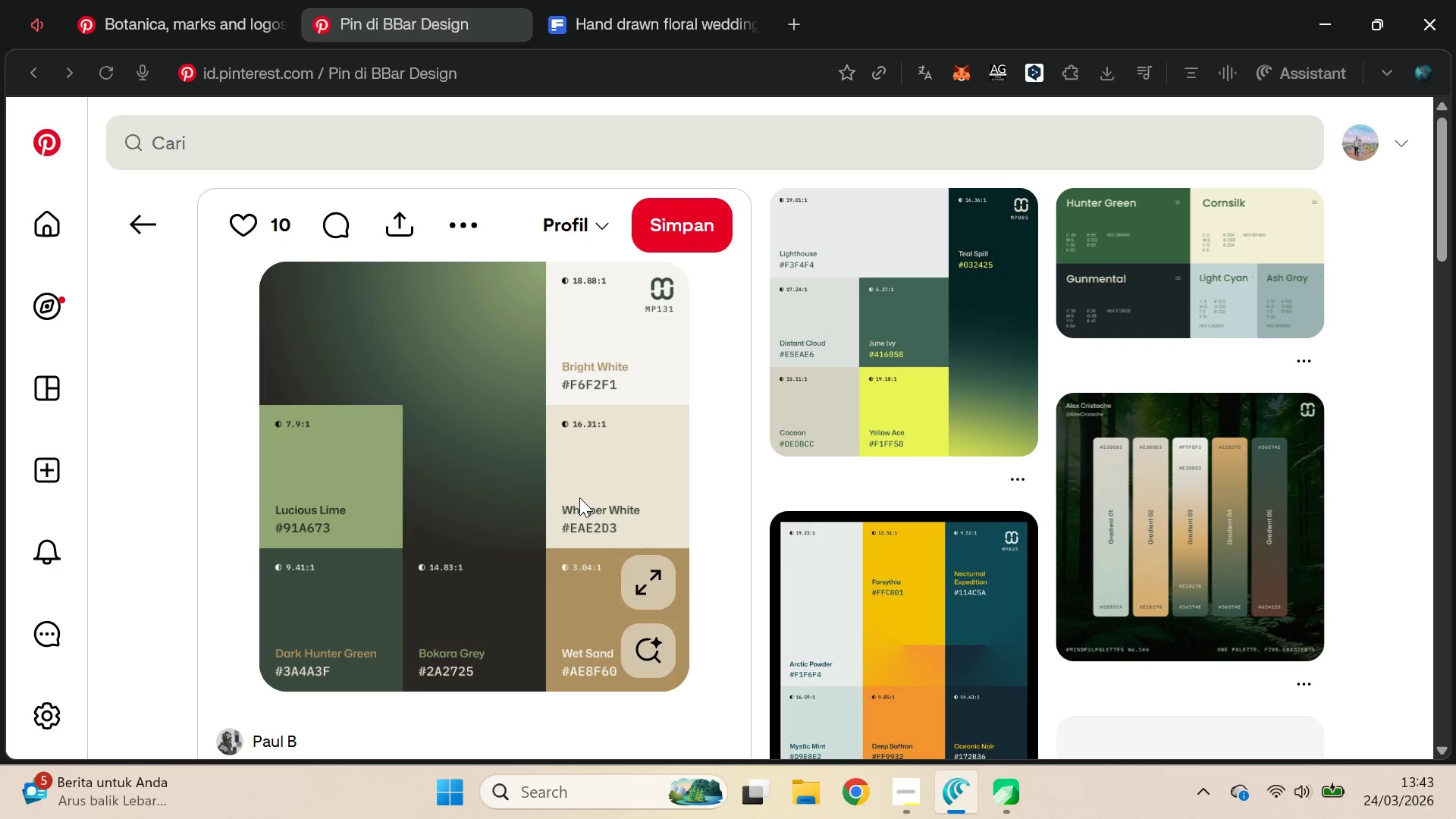 
key(Alt+Tab)
 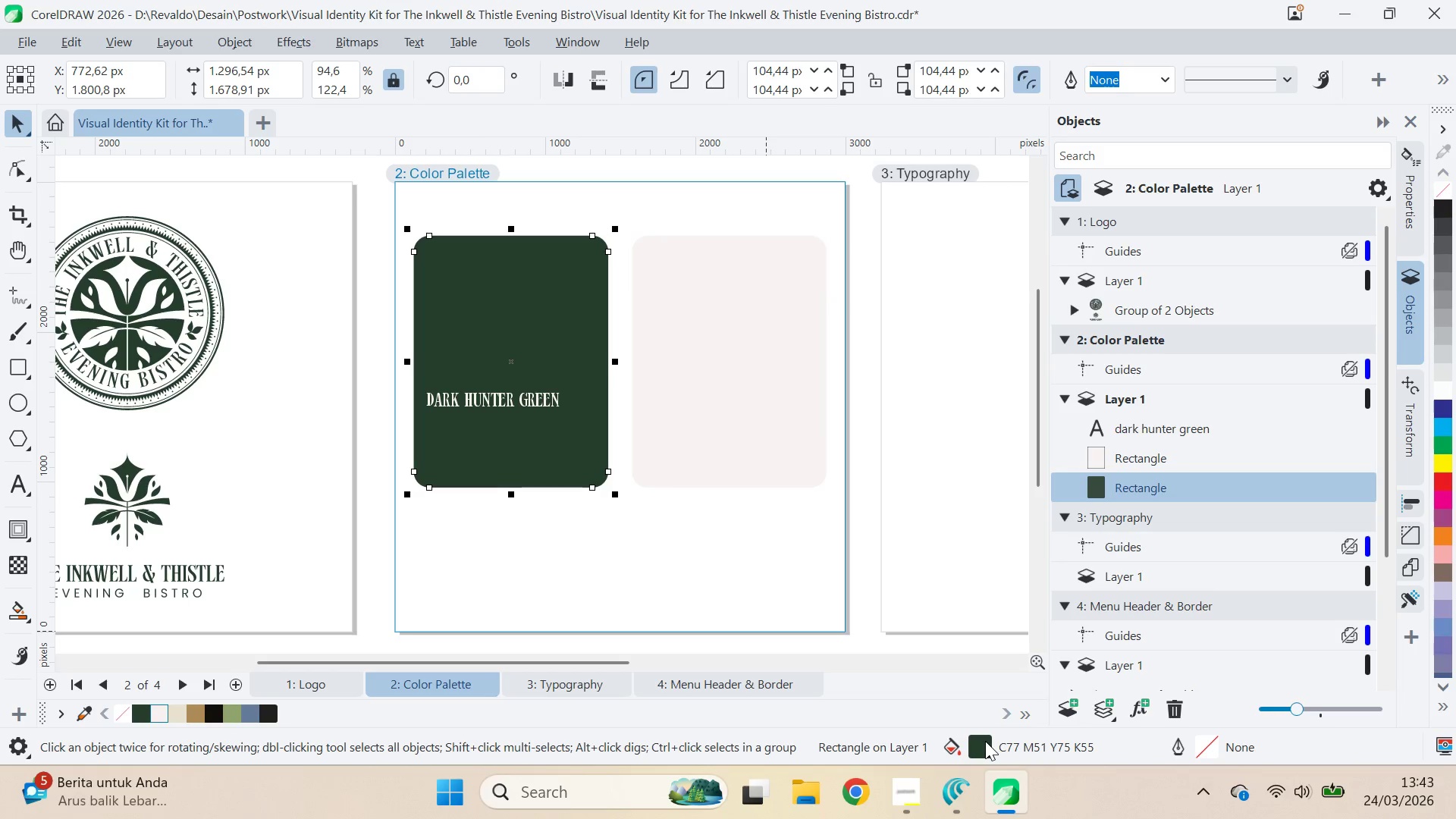 
double_click([987, 742])
 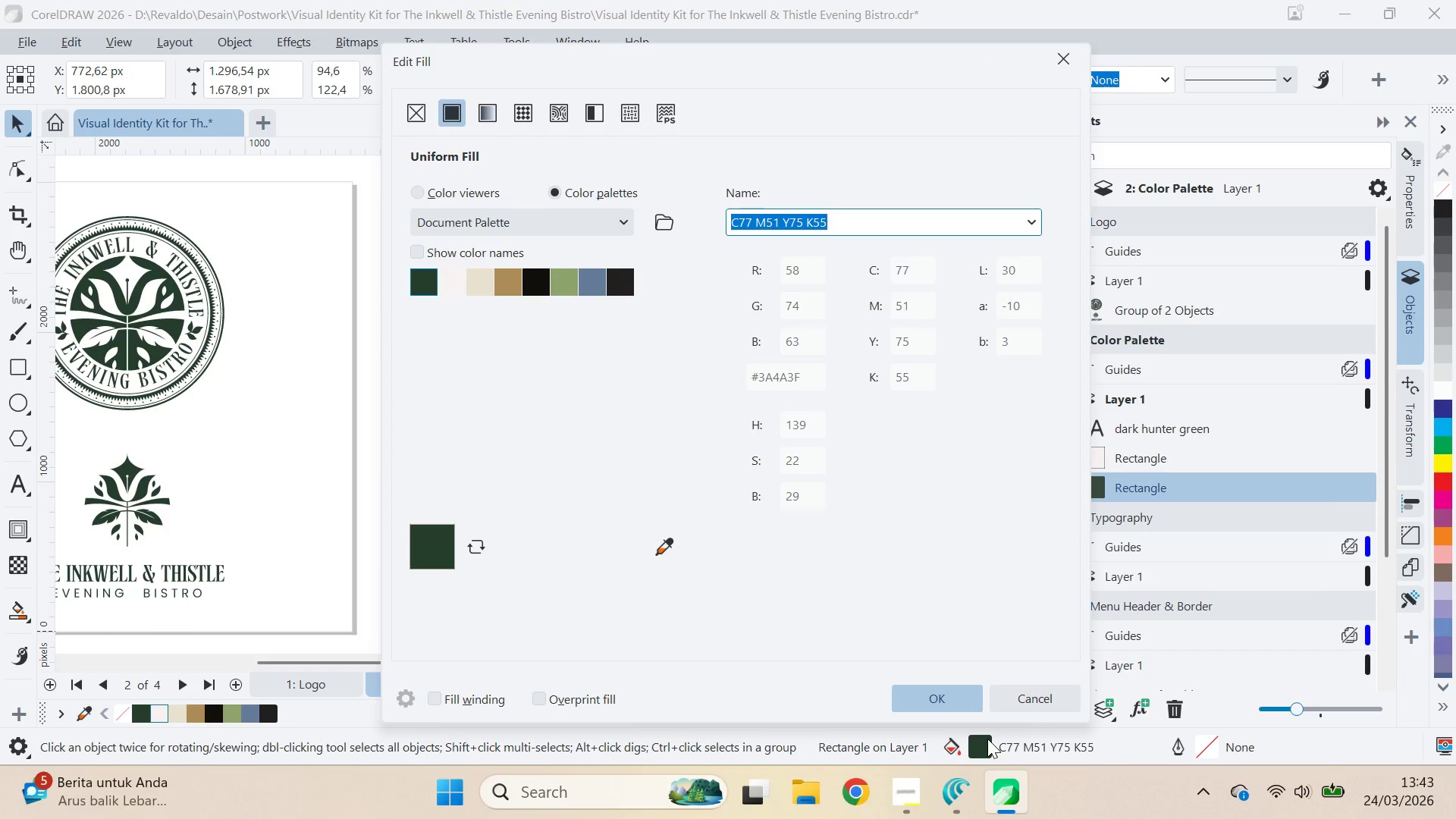 
key(Alt+Tab)
 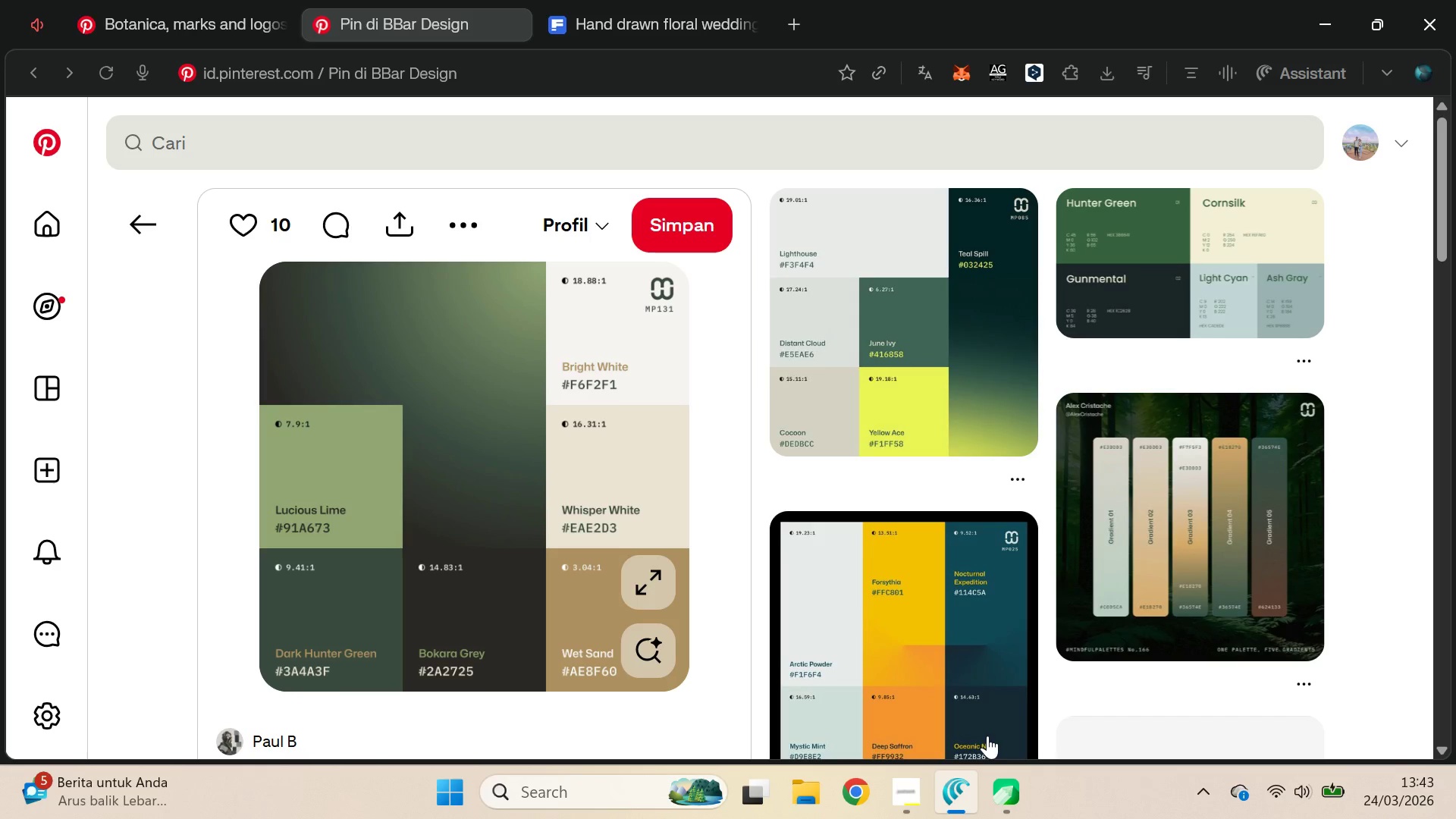 
key(Alt+AltLeft)
 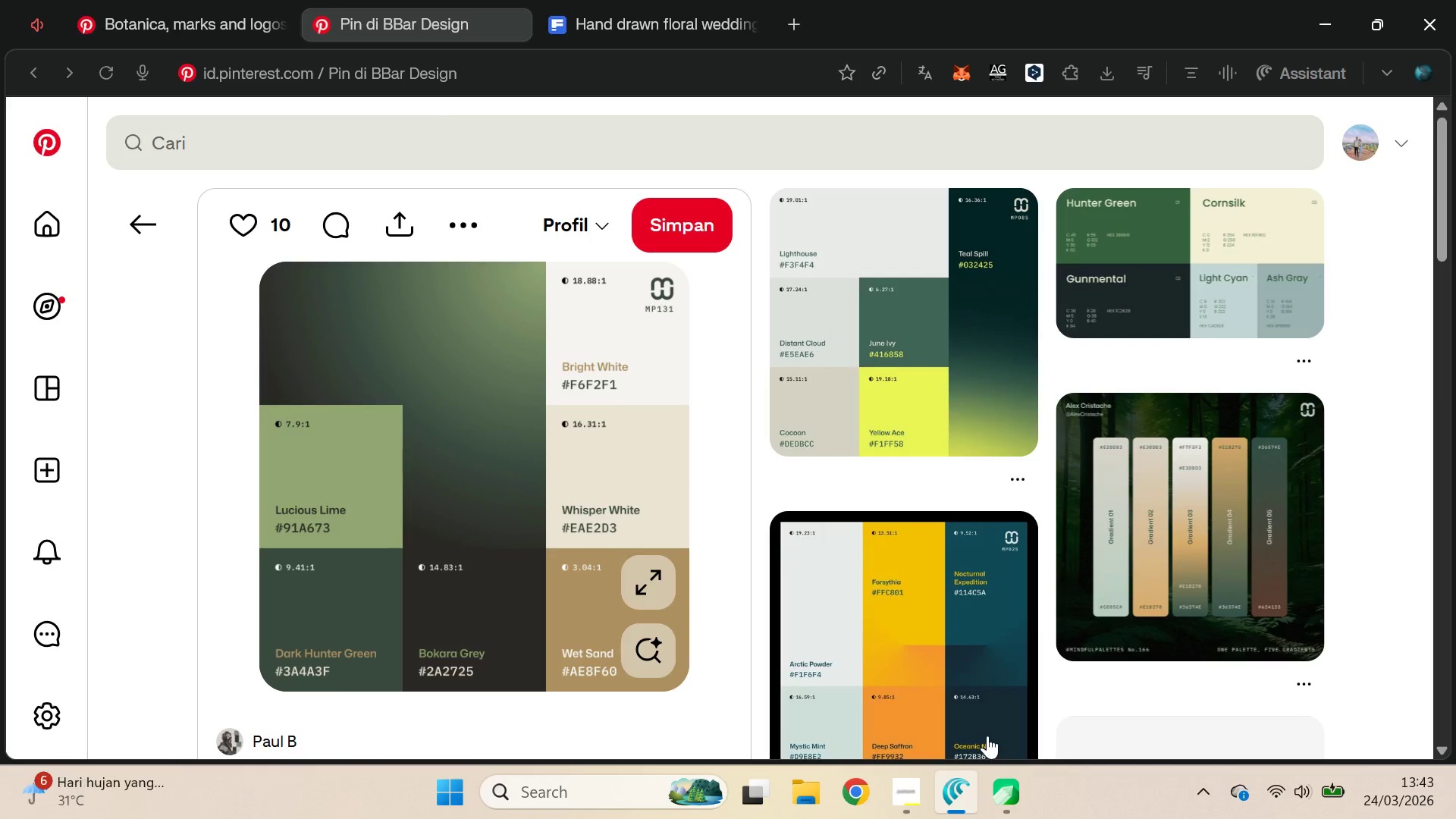 
key(Alt+Tab)
 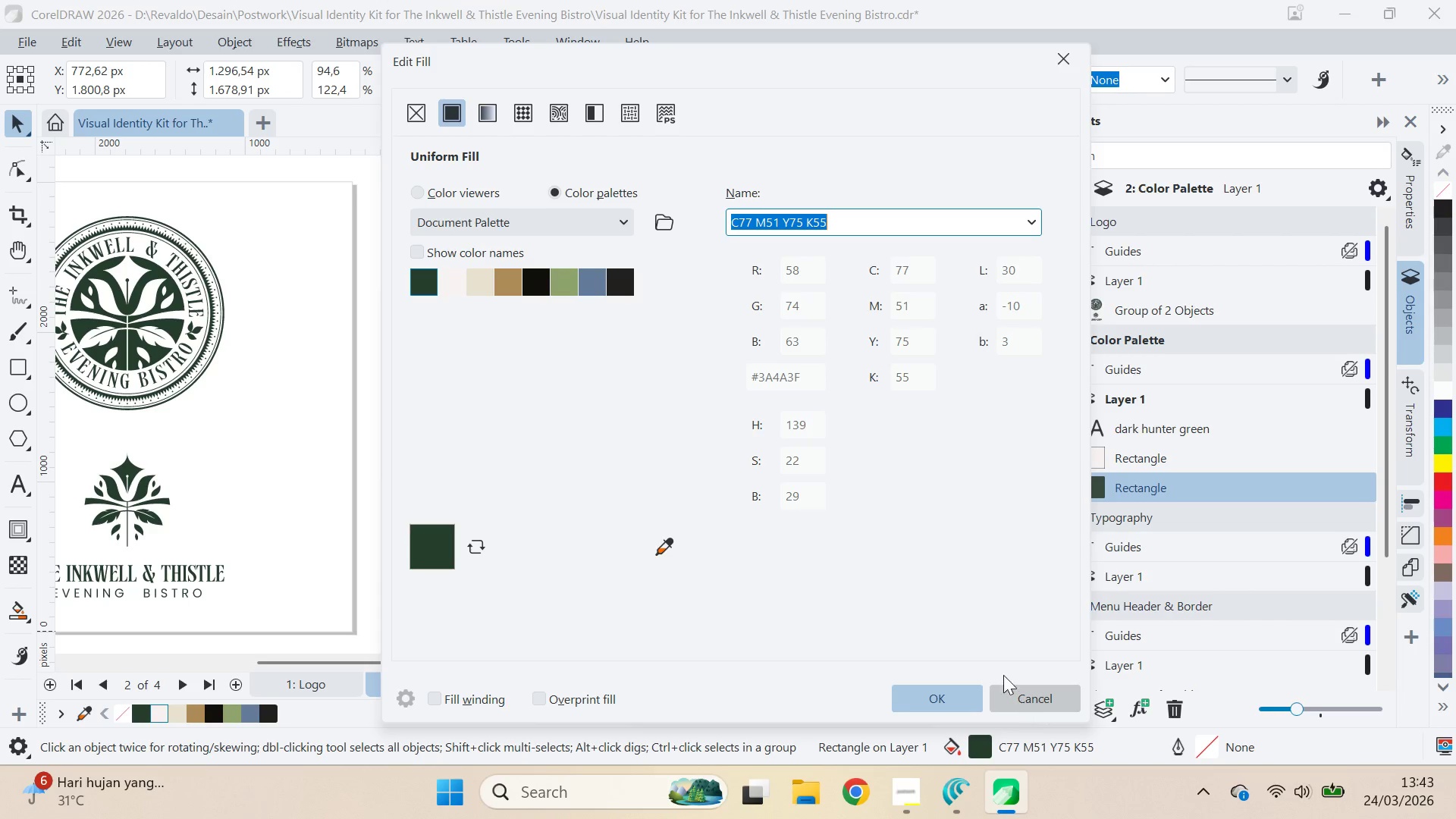 
left_click([907, 443])
 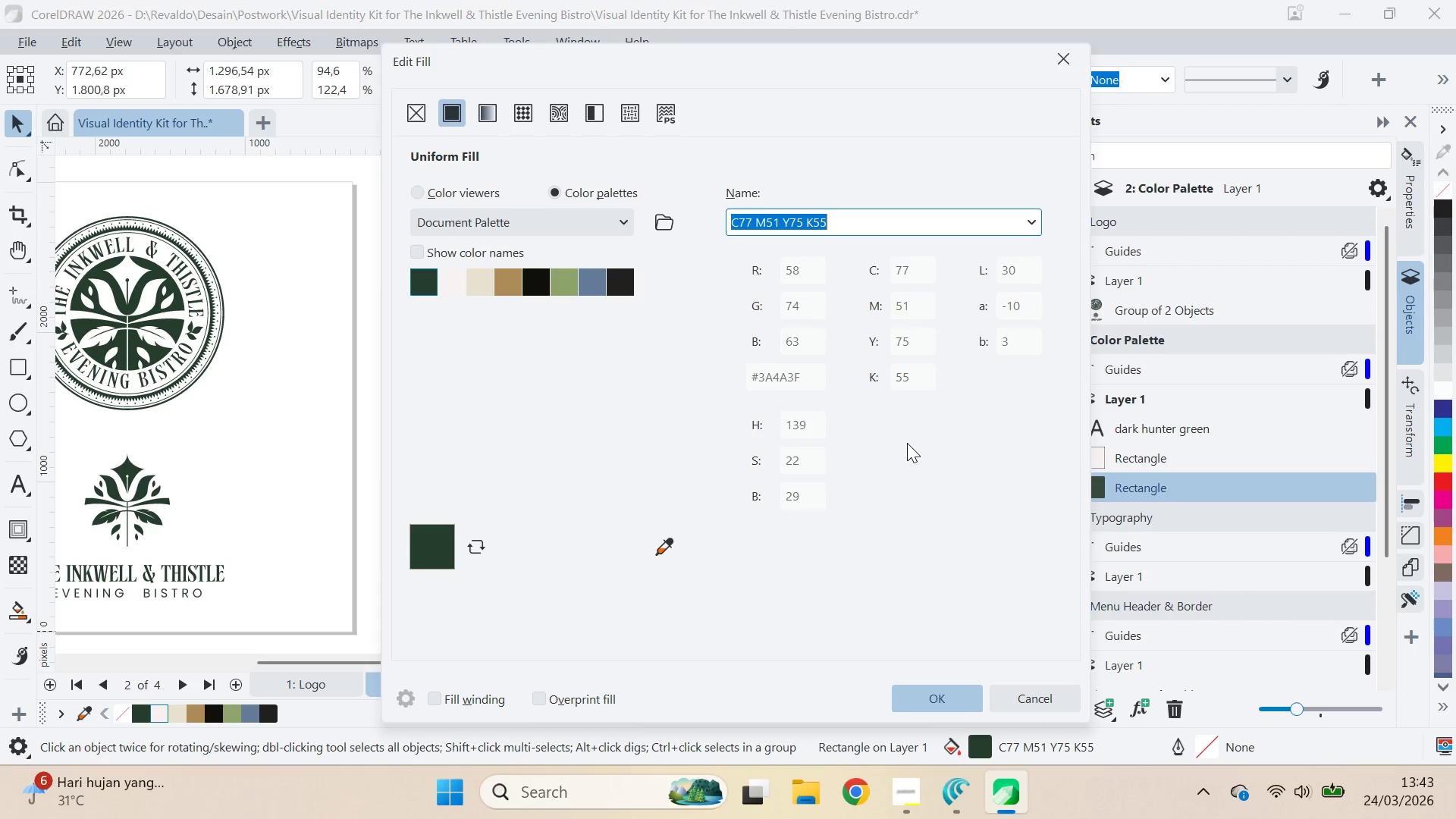 
key(Meta+Shift+S)
 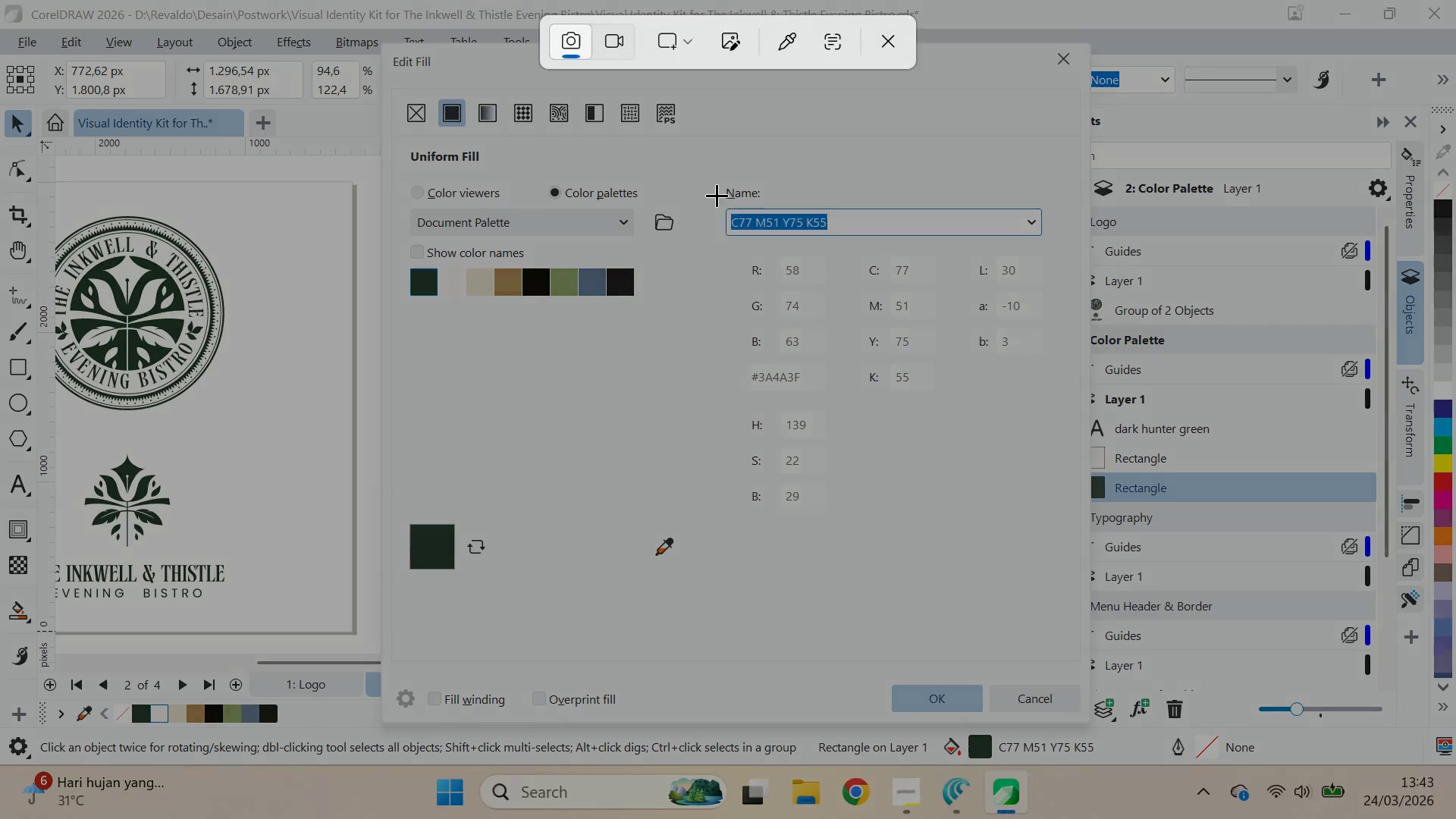 
left_click_drag(start_coordinate=[703, 176], to_coordinate=[1072, 540])
 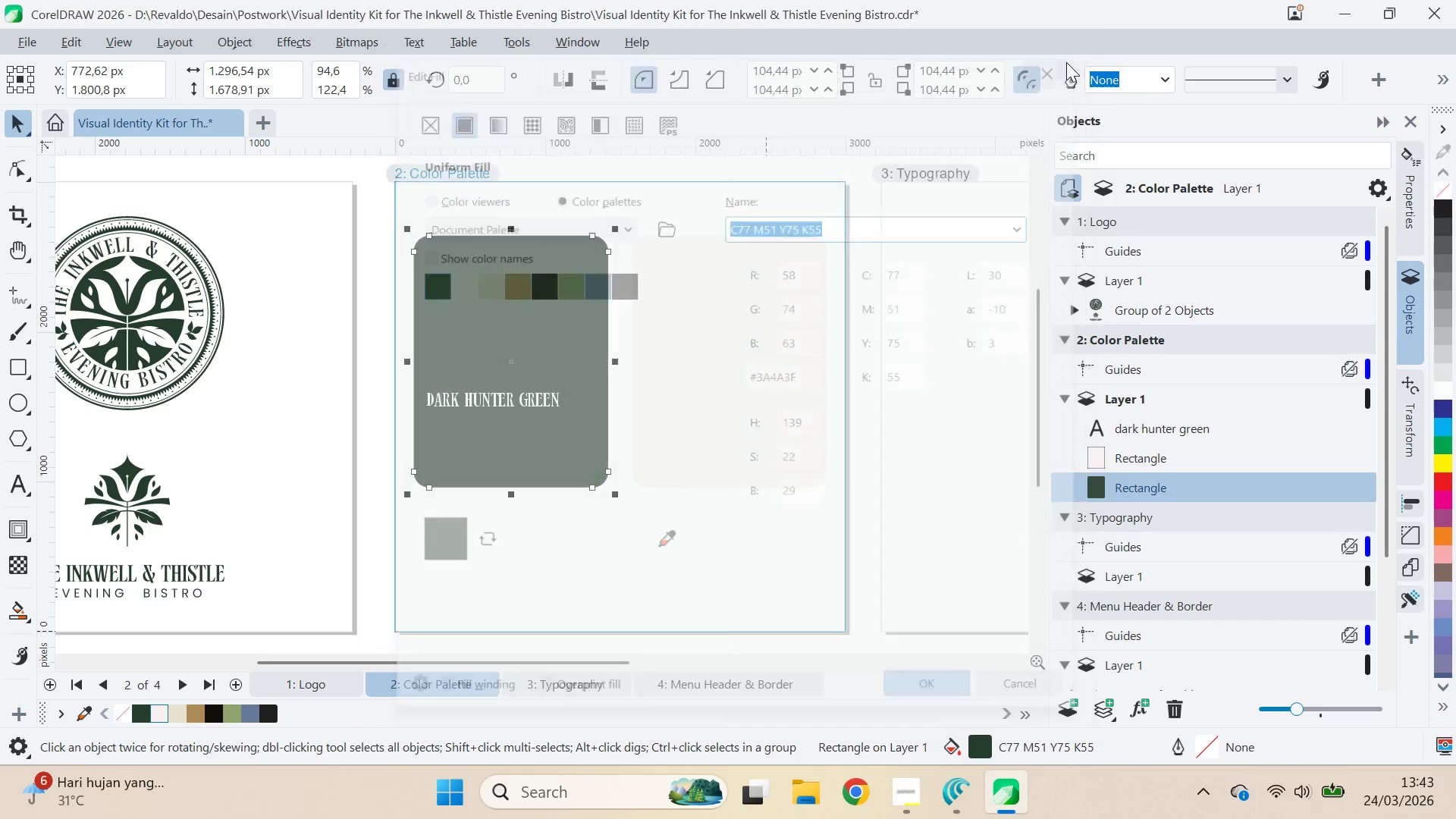 
key(V)
 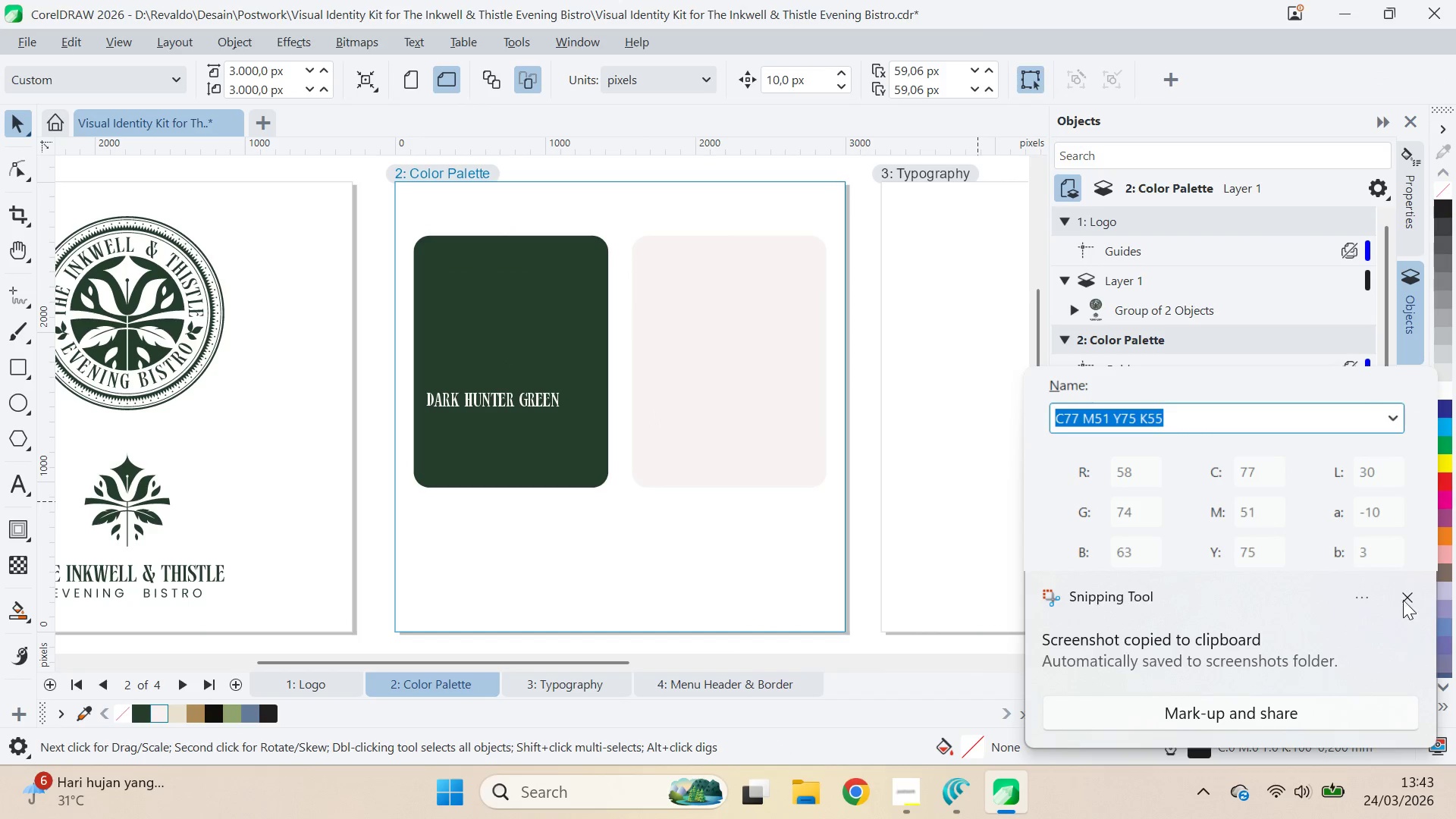 
key(Control+V)
 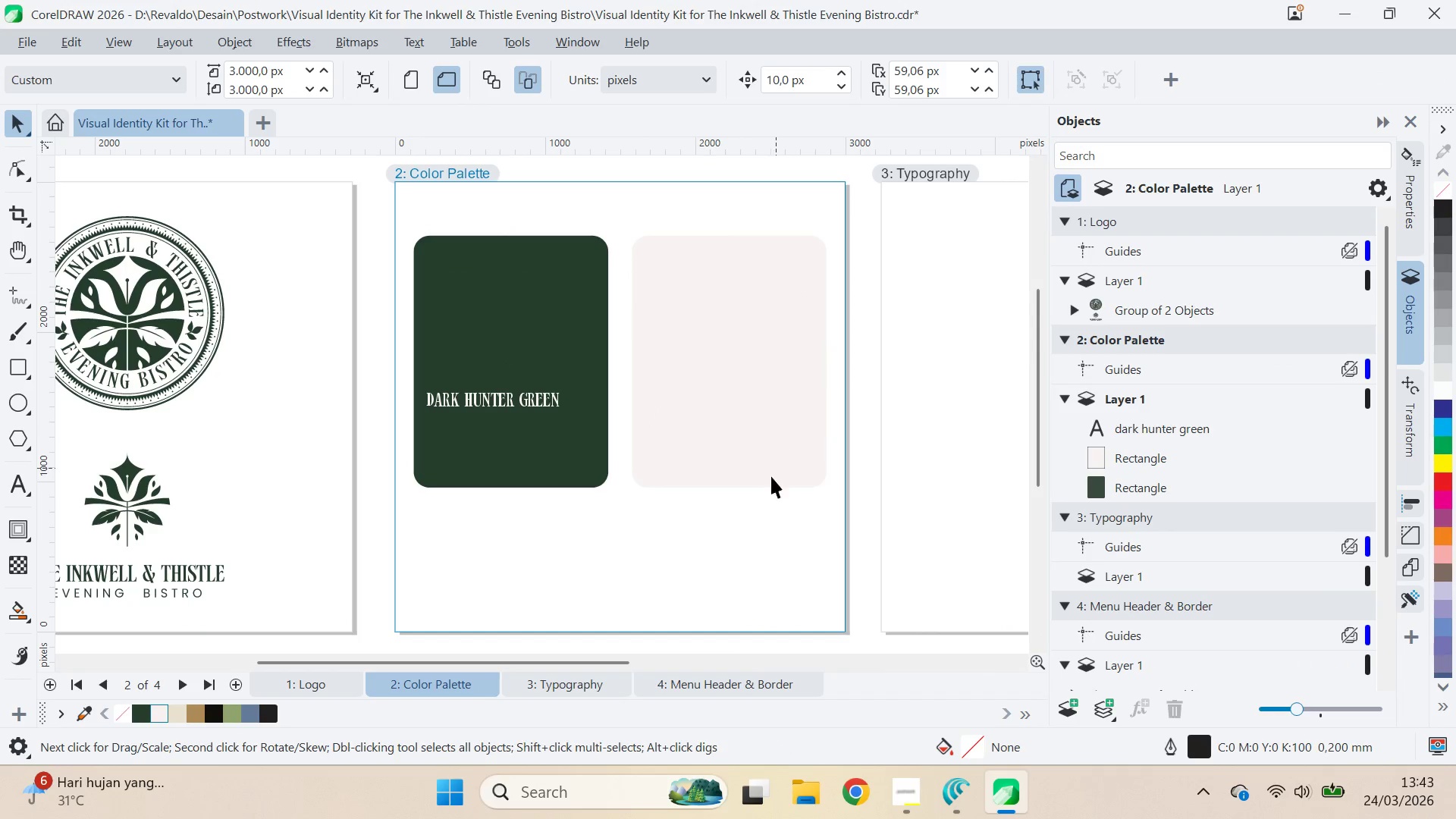 
left_click([748, 543])
 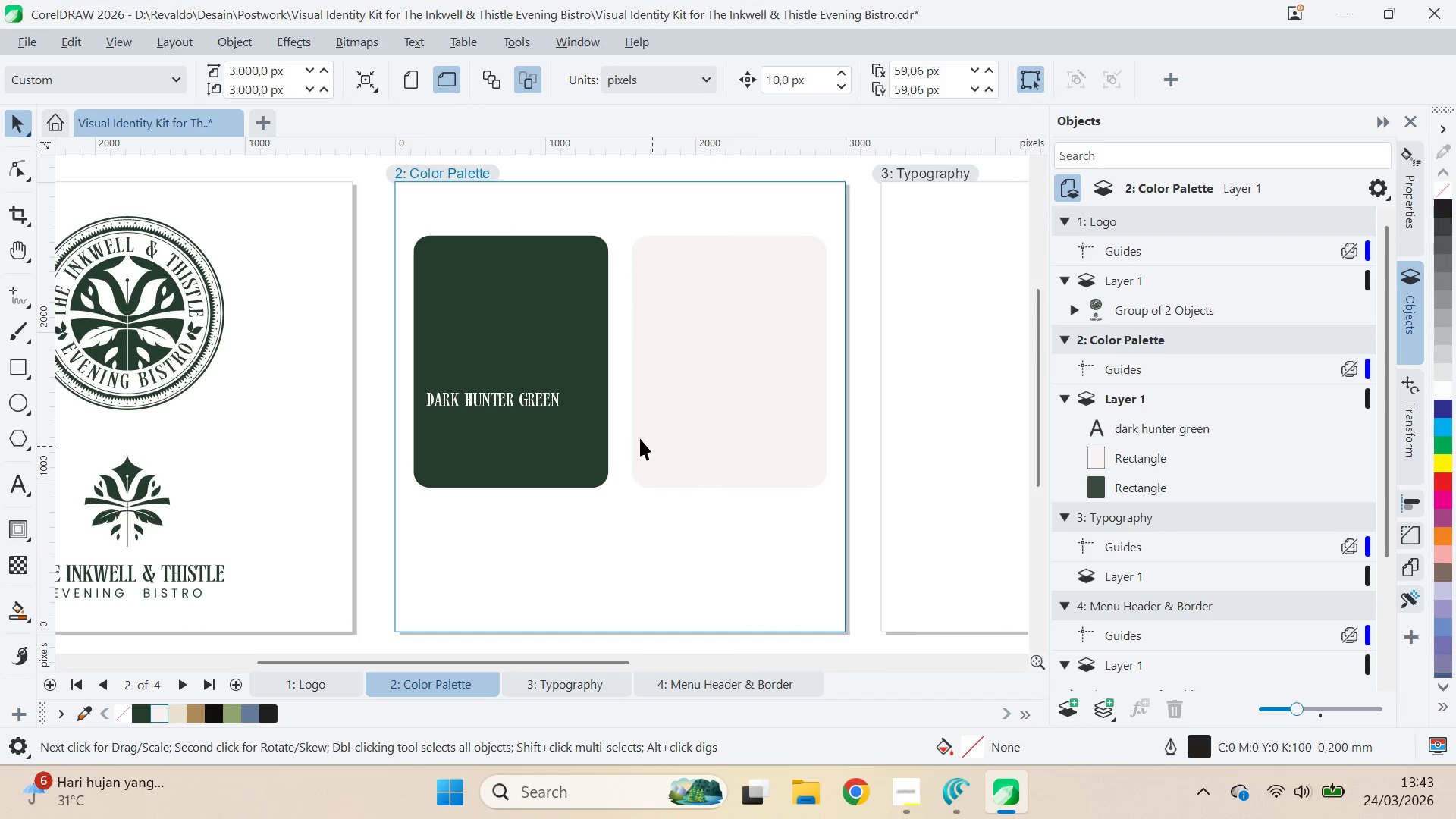 
key(Control+V)
 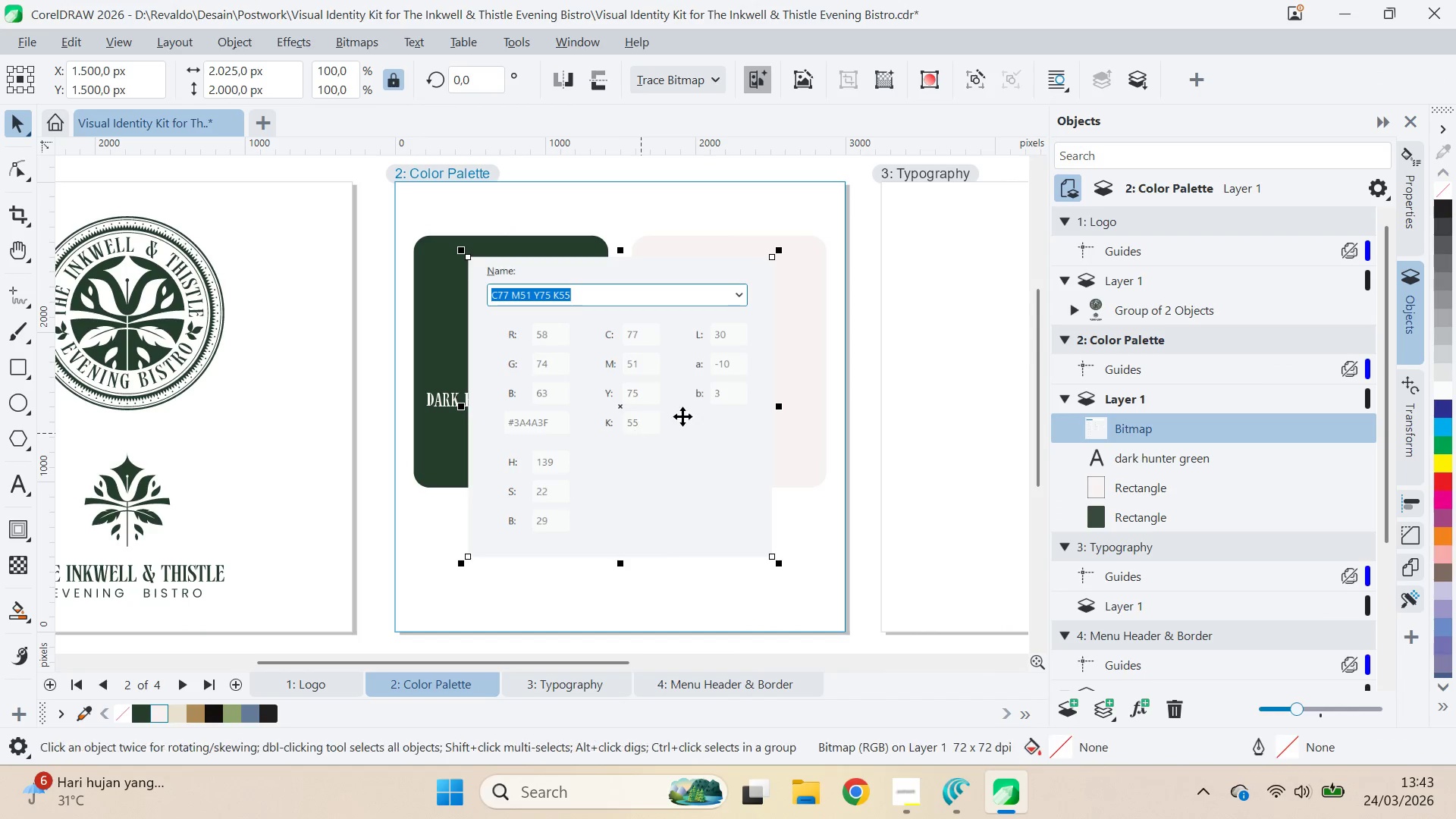 
left_click_drag(start_coordinate=[683, 417], to_coordinate=[297, 379])
 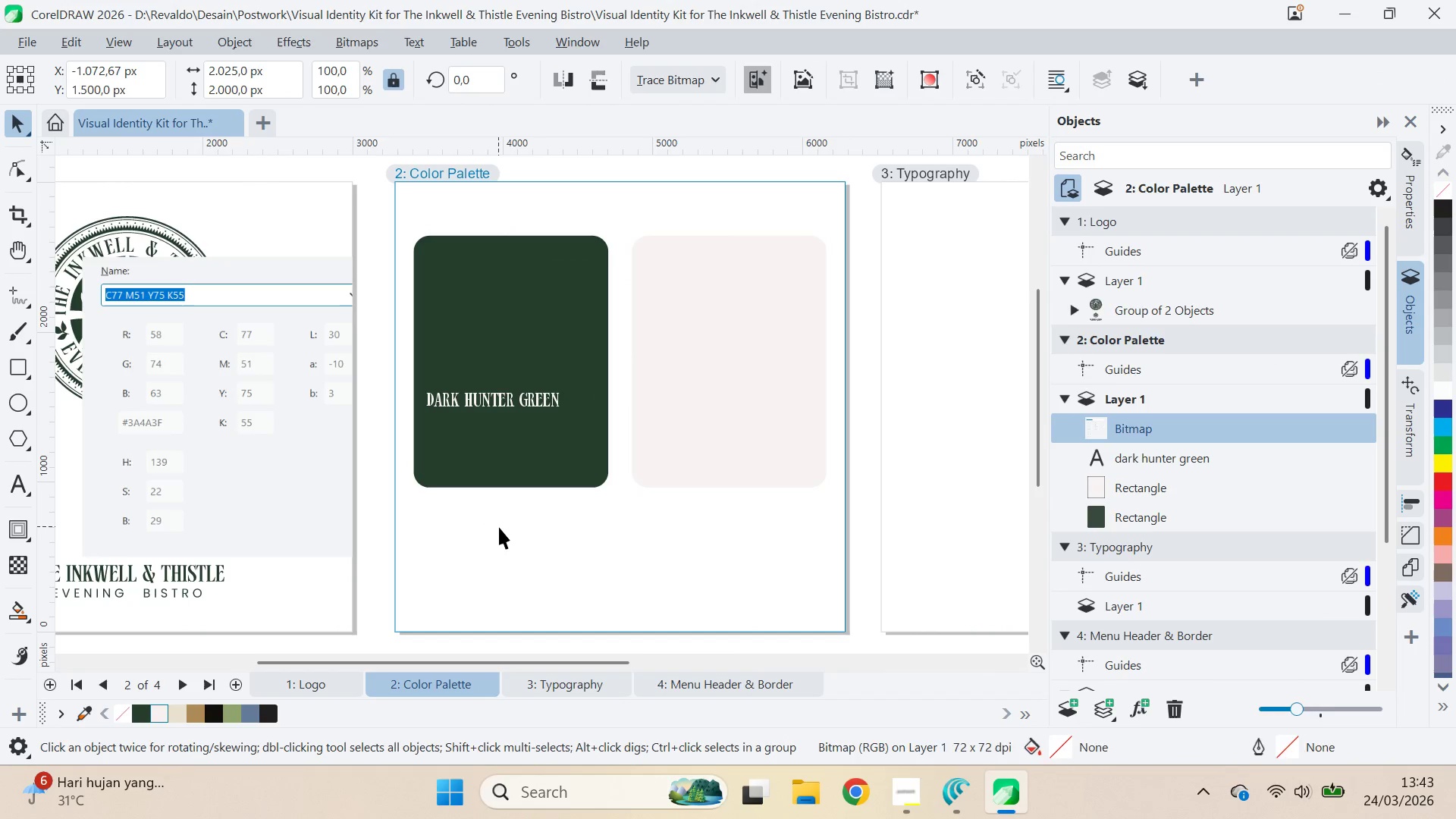 
hold_key(key=ShiftLeft, duration=0.48)
 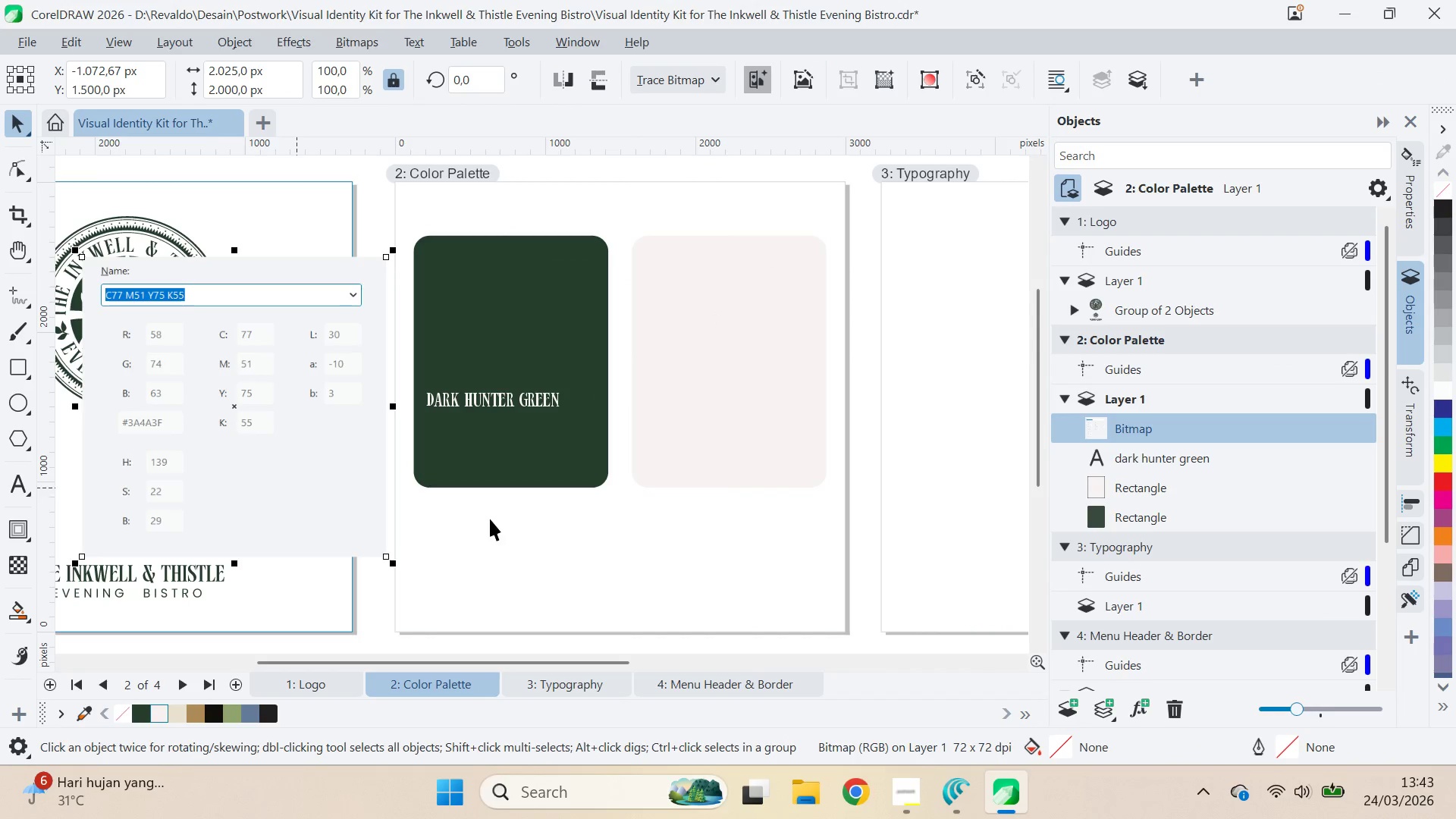 
left_click([499, 527])
 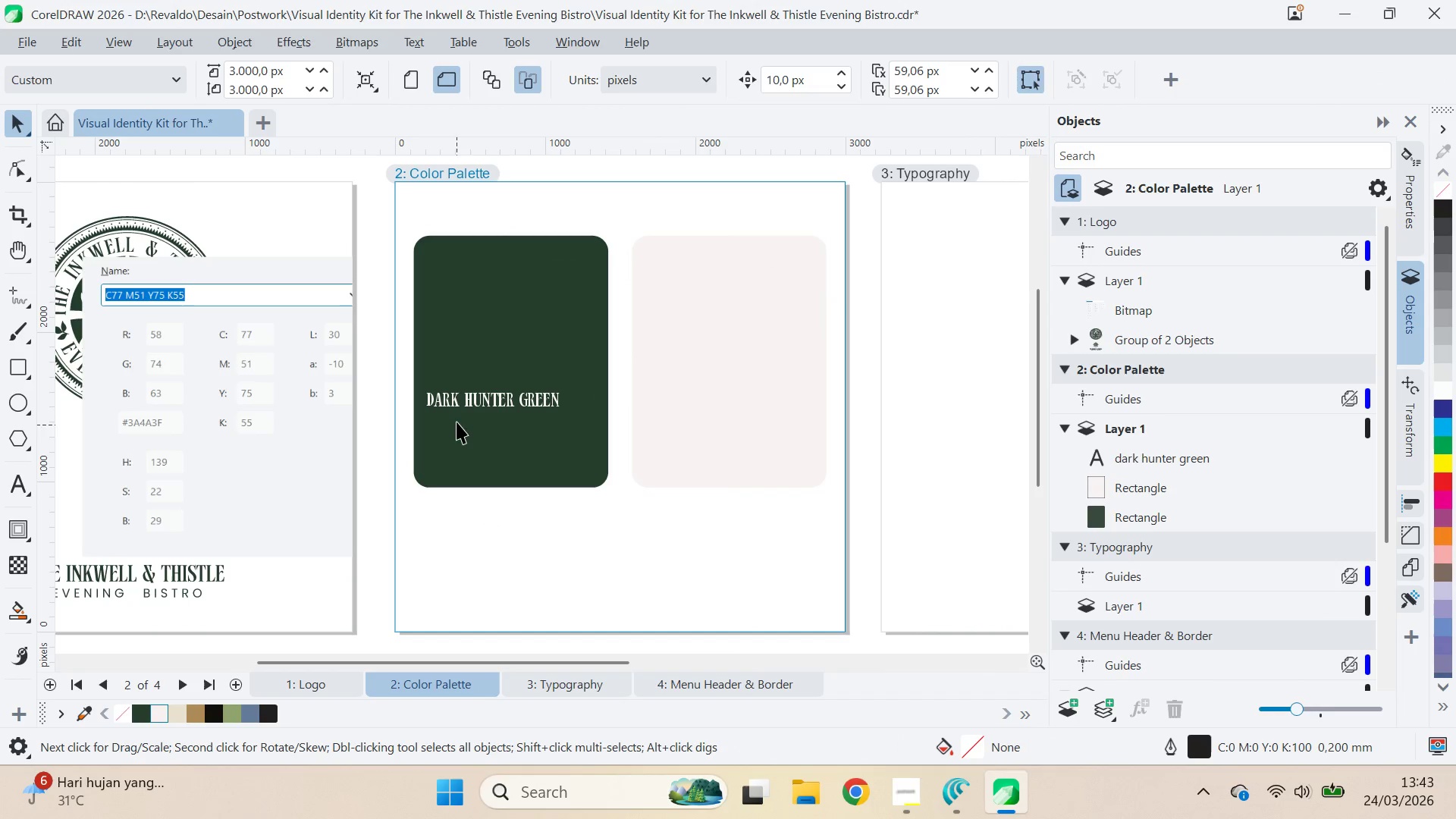 
left_click_drag(start_coordinate=[467, 403], to_coordinate=[469, 428])
 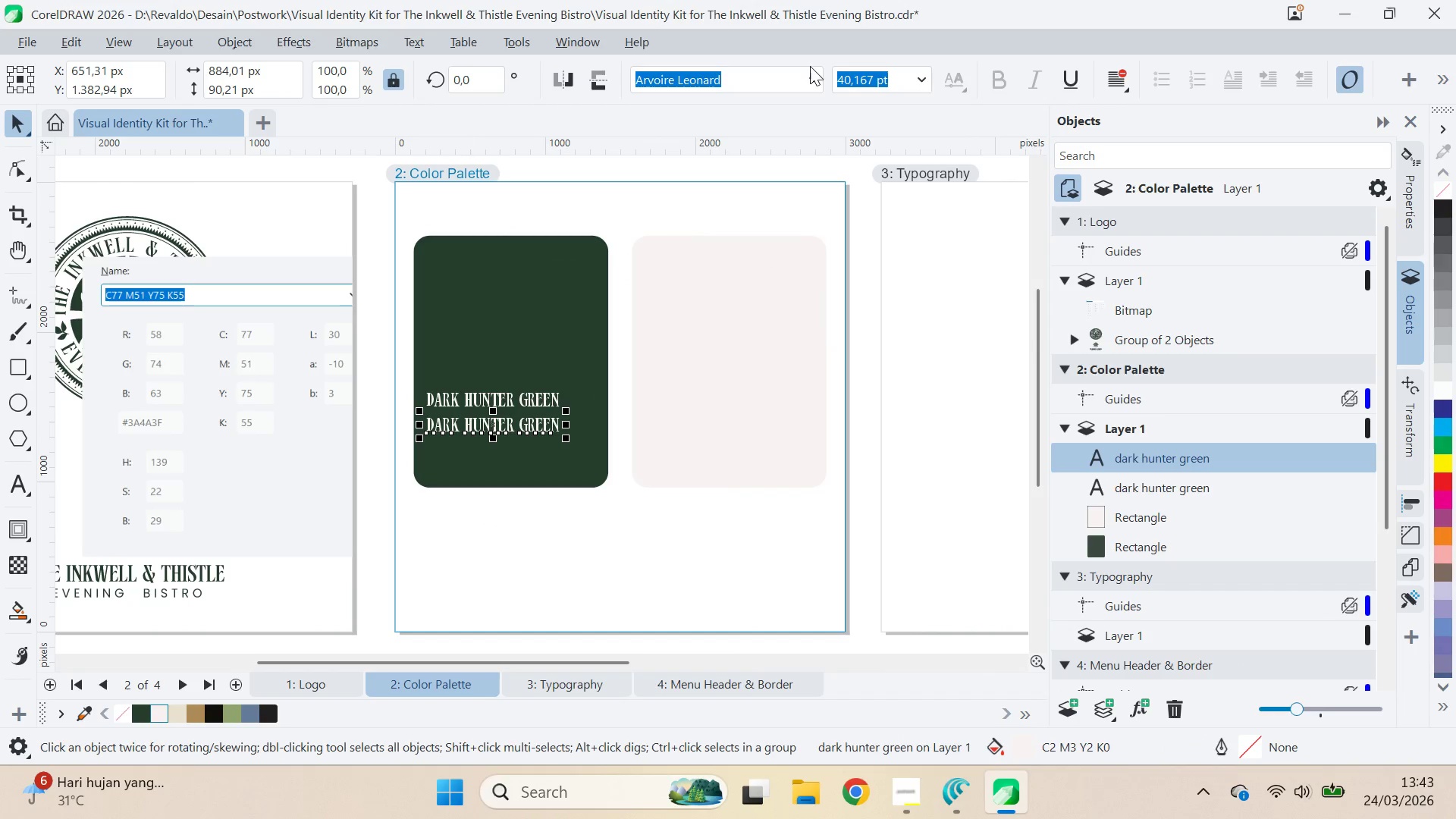 
hold_key(key=ShiftLeft, duration=0.67)
right_click([469, 428])
 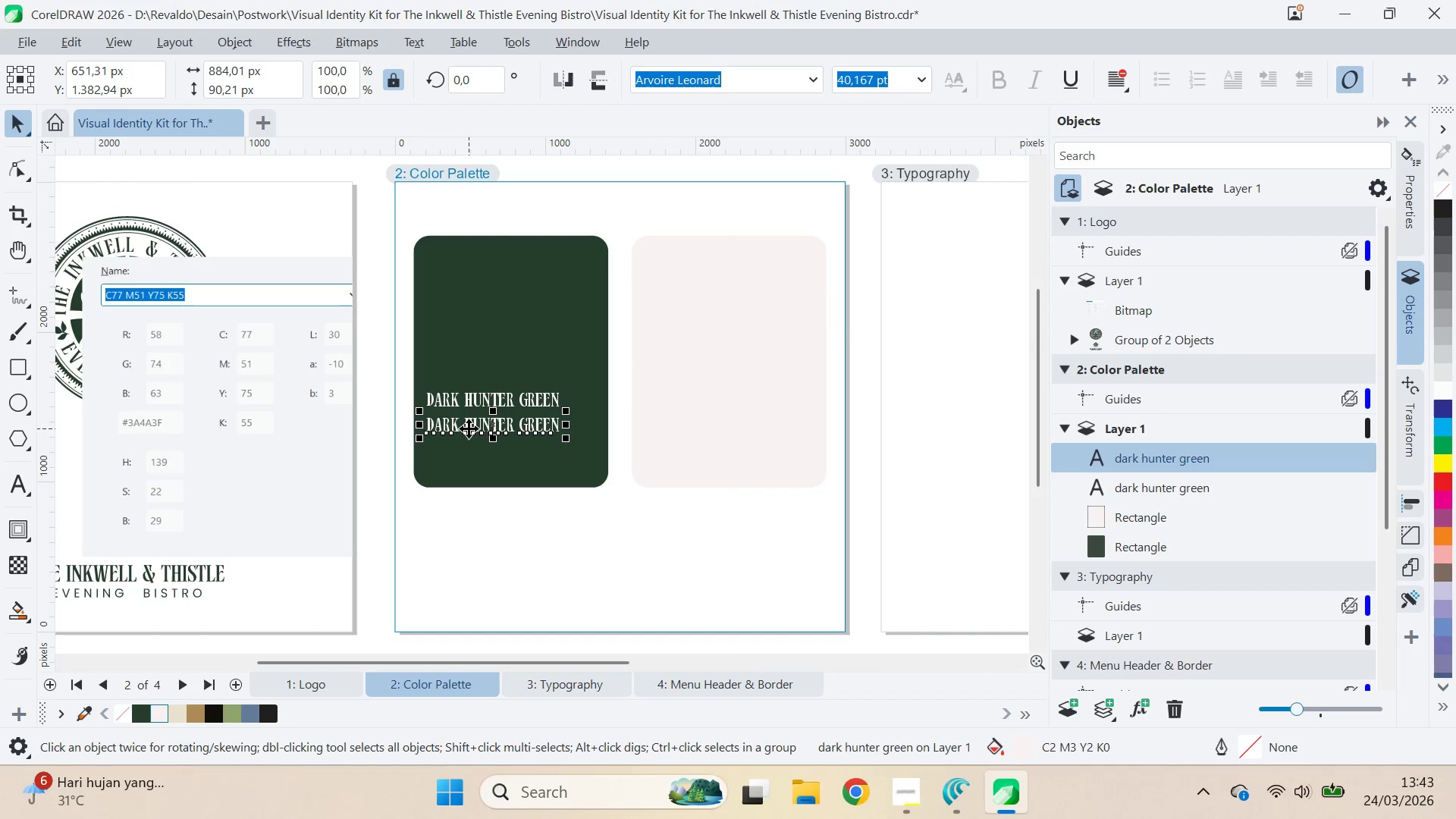 
left_click([469, 428])
 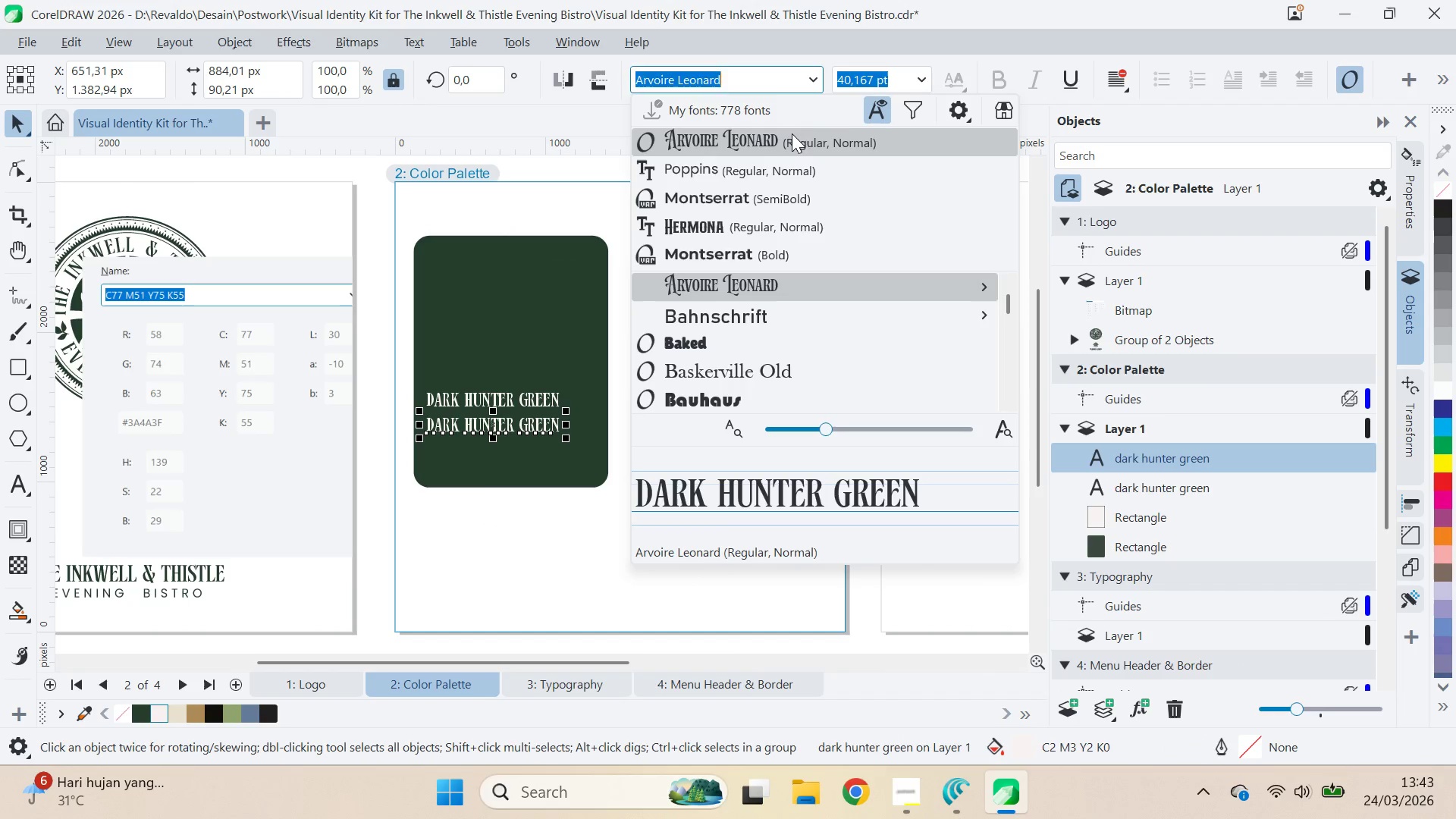 
left_click([797, 166])
 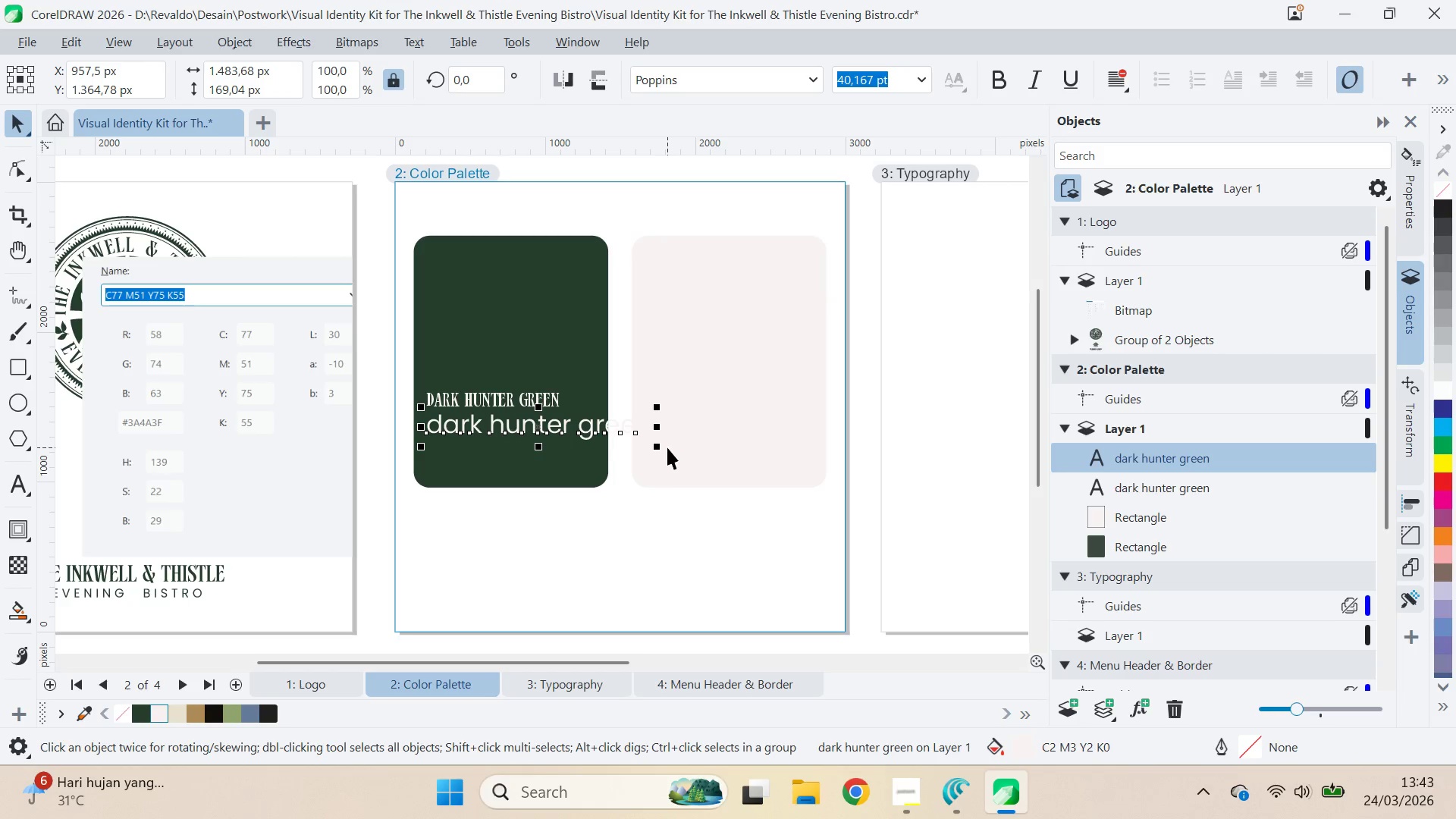 
left_click_drag(start_coordinate=[662, 449], to_coordinate=[531, 456])
 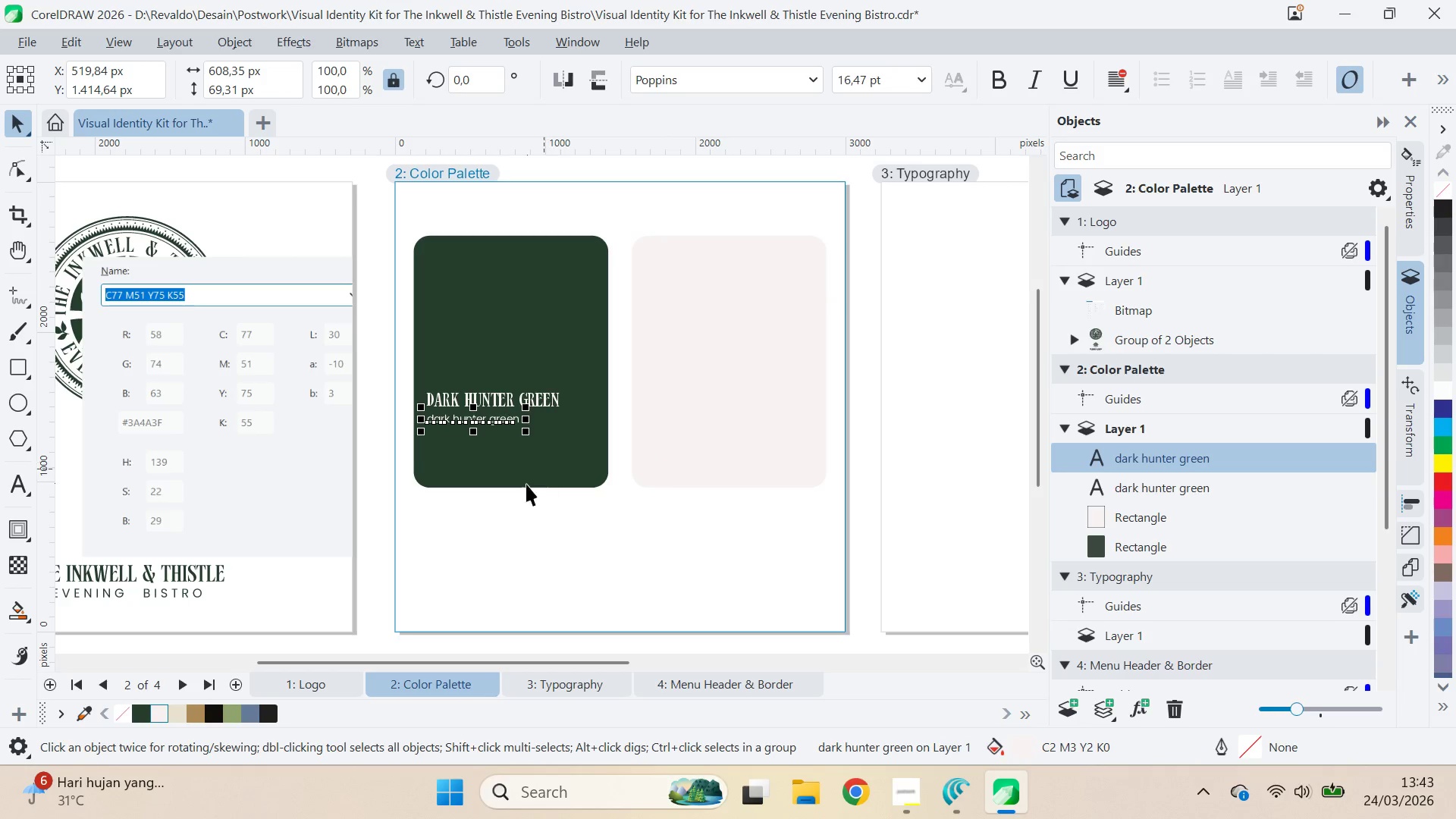 
type(qv)
 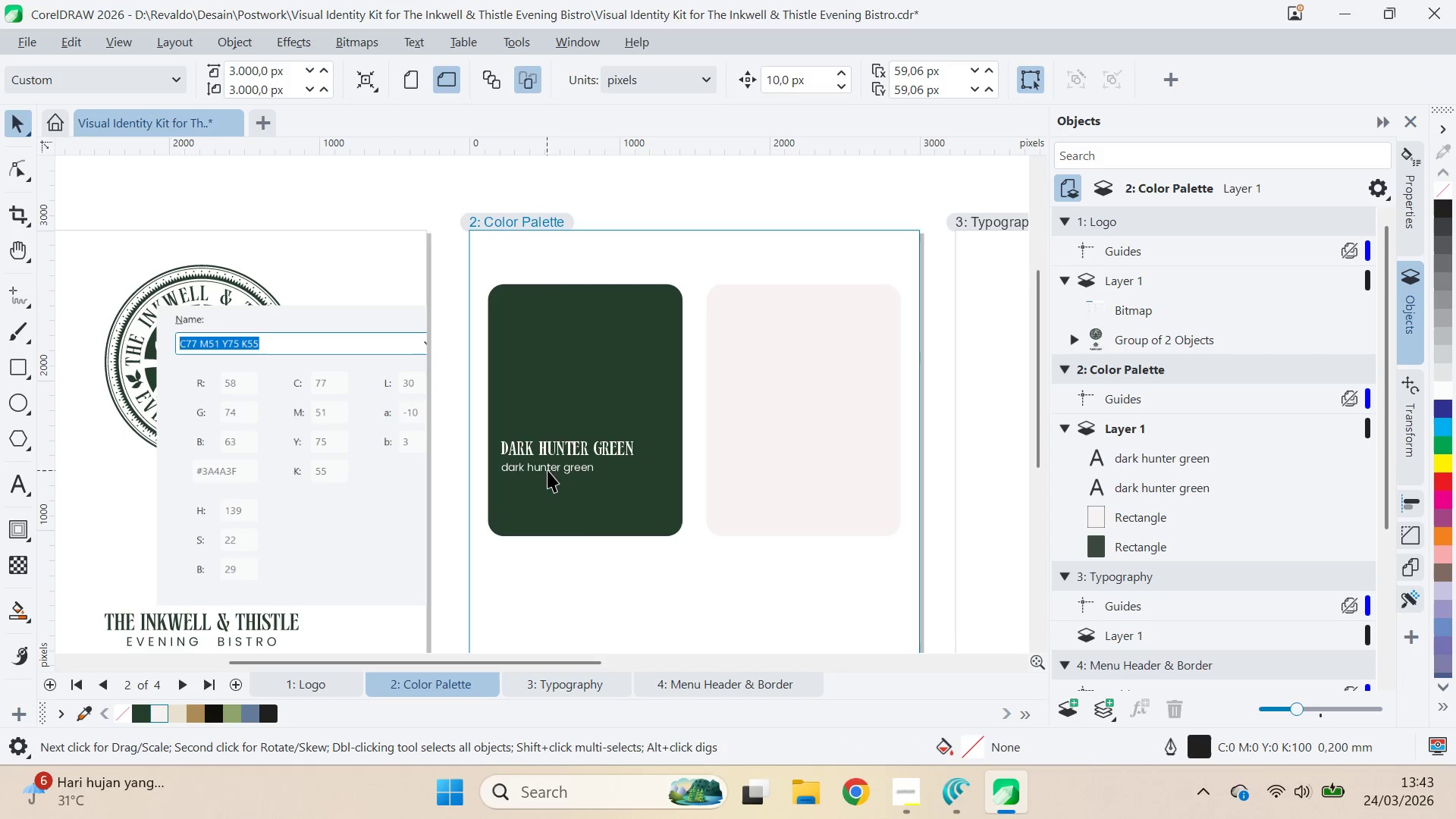 
left_click_drag(start_coordinate=[540, 500], to_coordinate=[614, 548])
 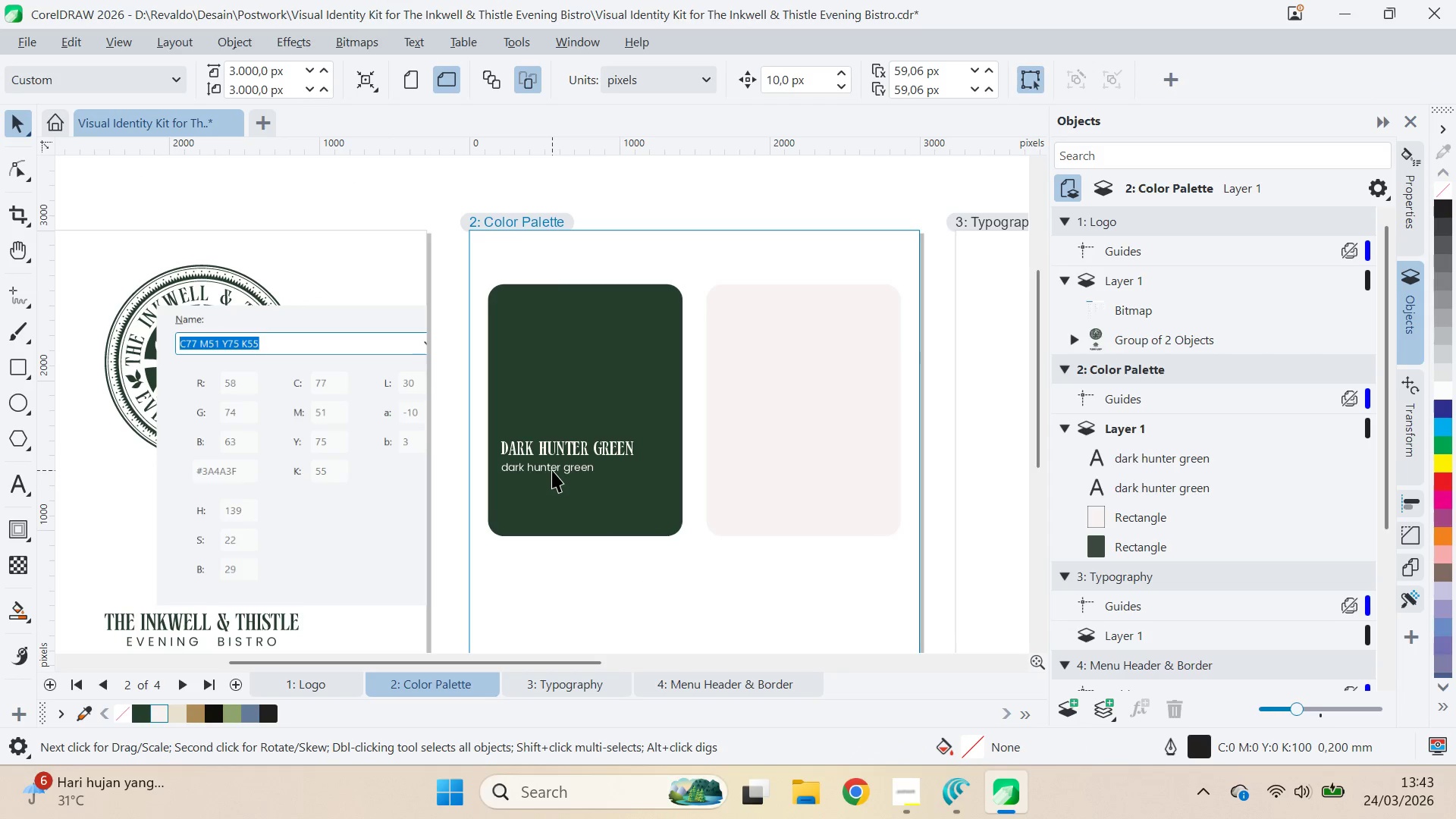 
double_click([552, 469])
 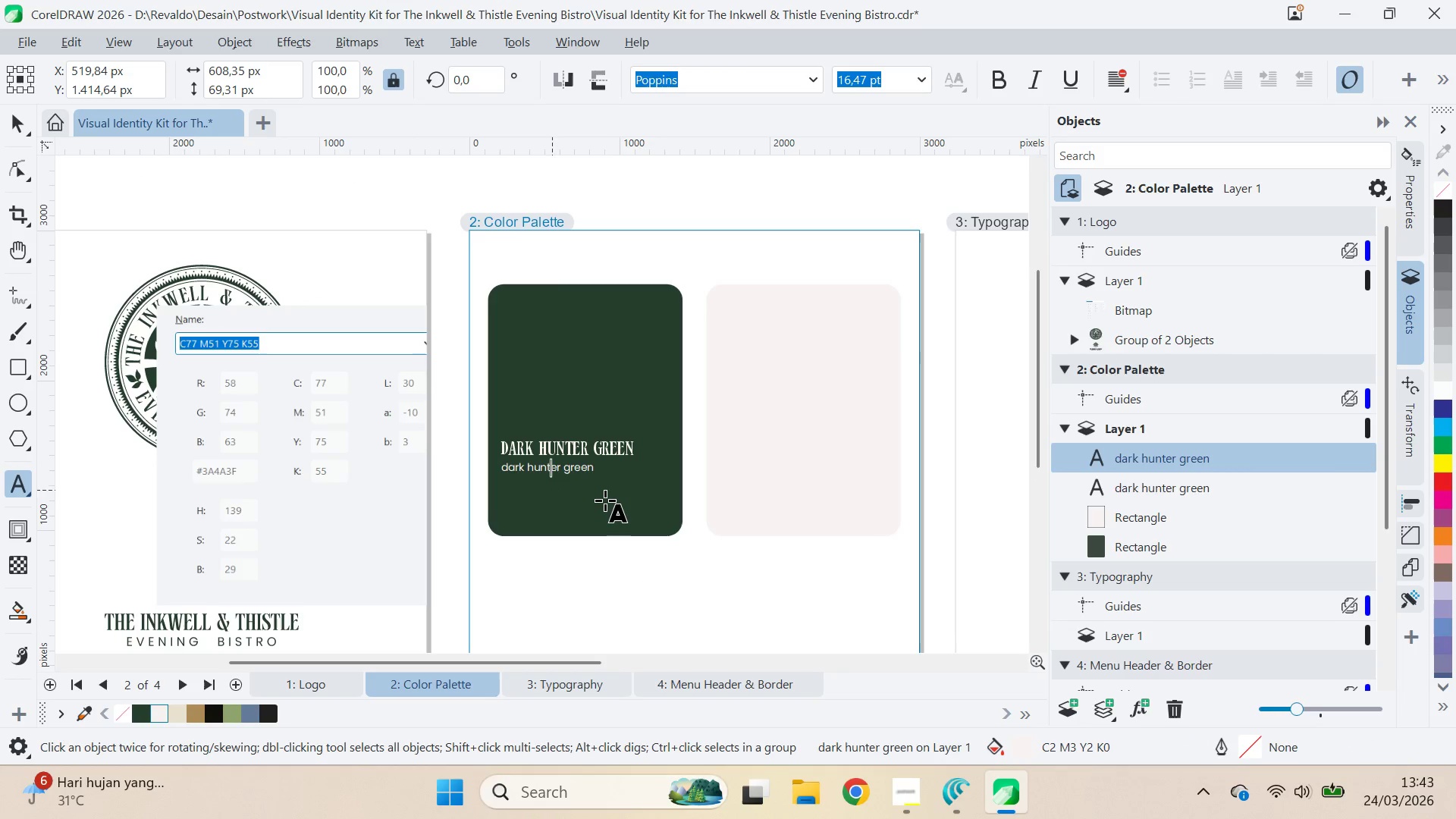 
key(Control+A)
 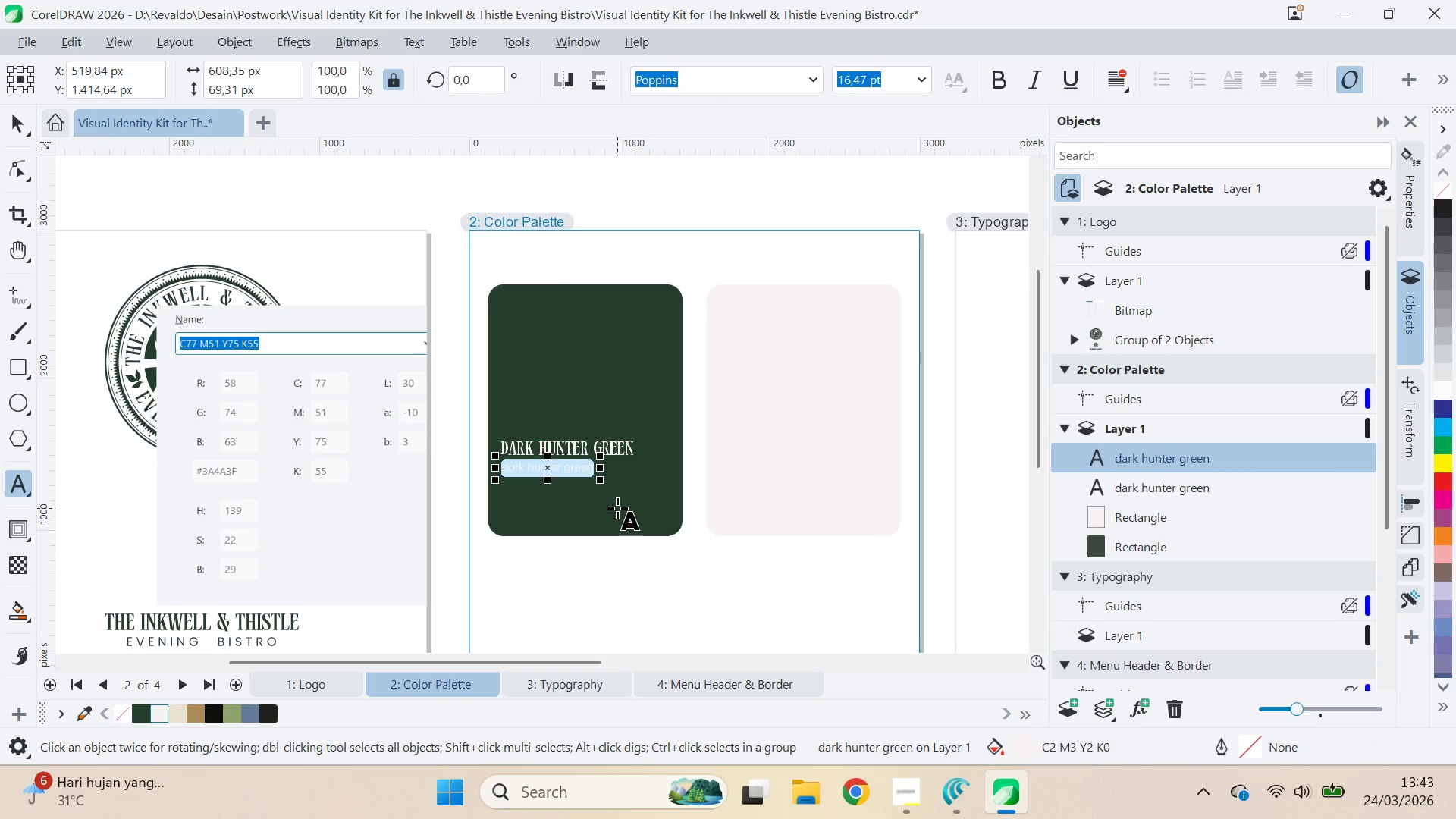 
type(rg)
key(Backspace)
key(Backspace)
type(S)
key(Backspace)
type(sRg)
key(Backspace)
type(GB     58 74 63)
 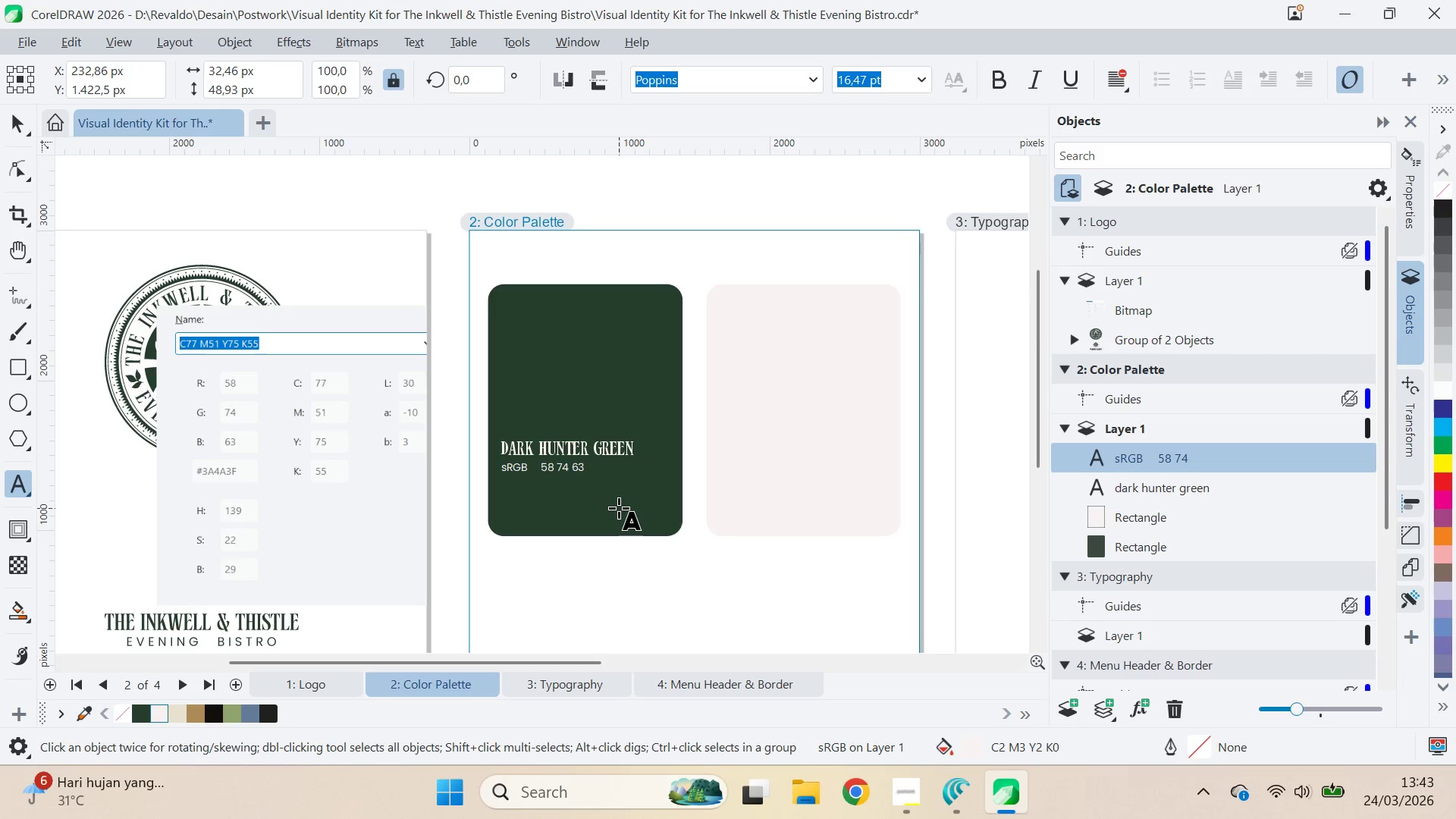 
key(Enter)
 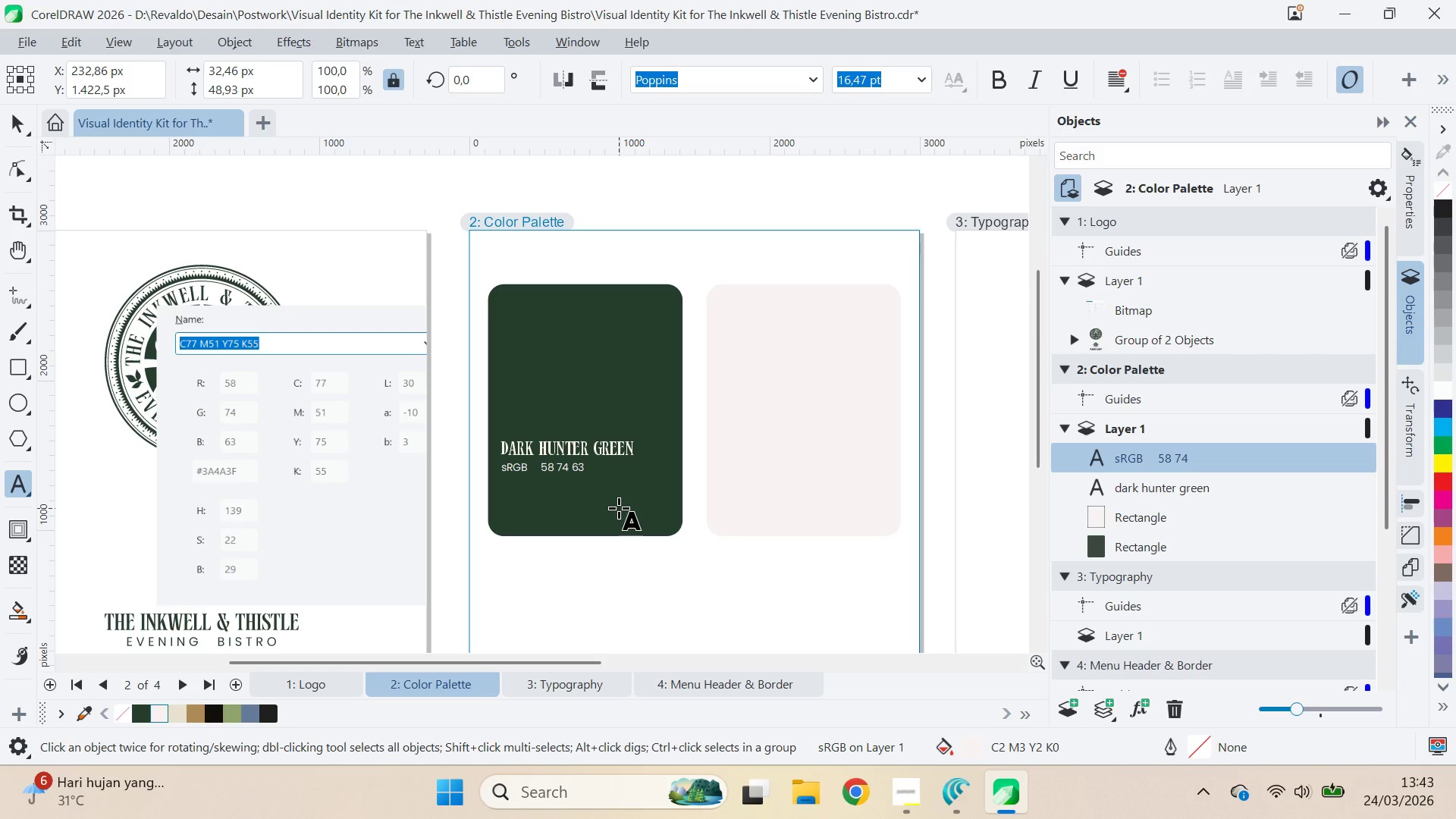 
type(HEX       #3A4A3F)
 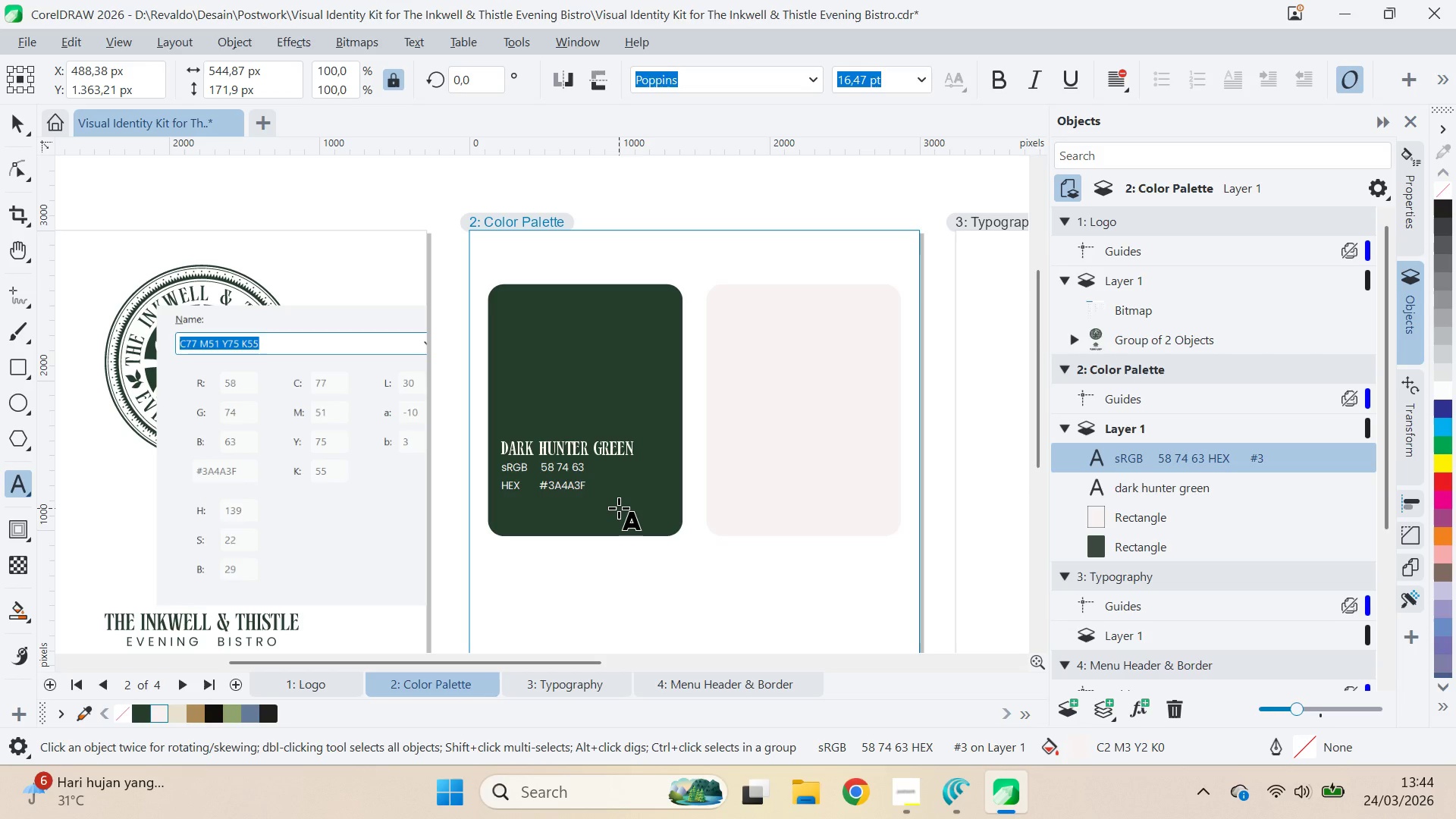 
key(Enter)
 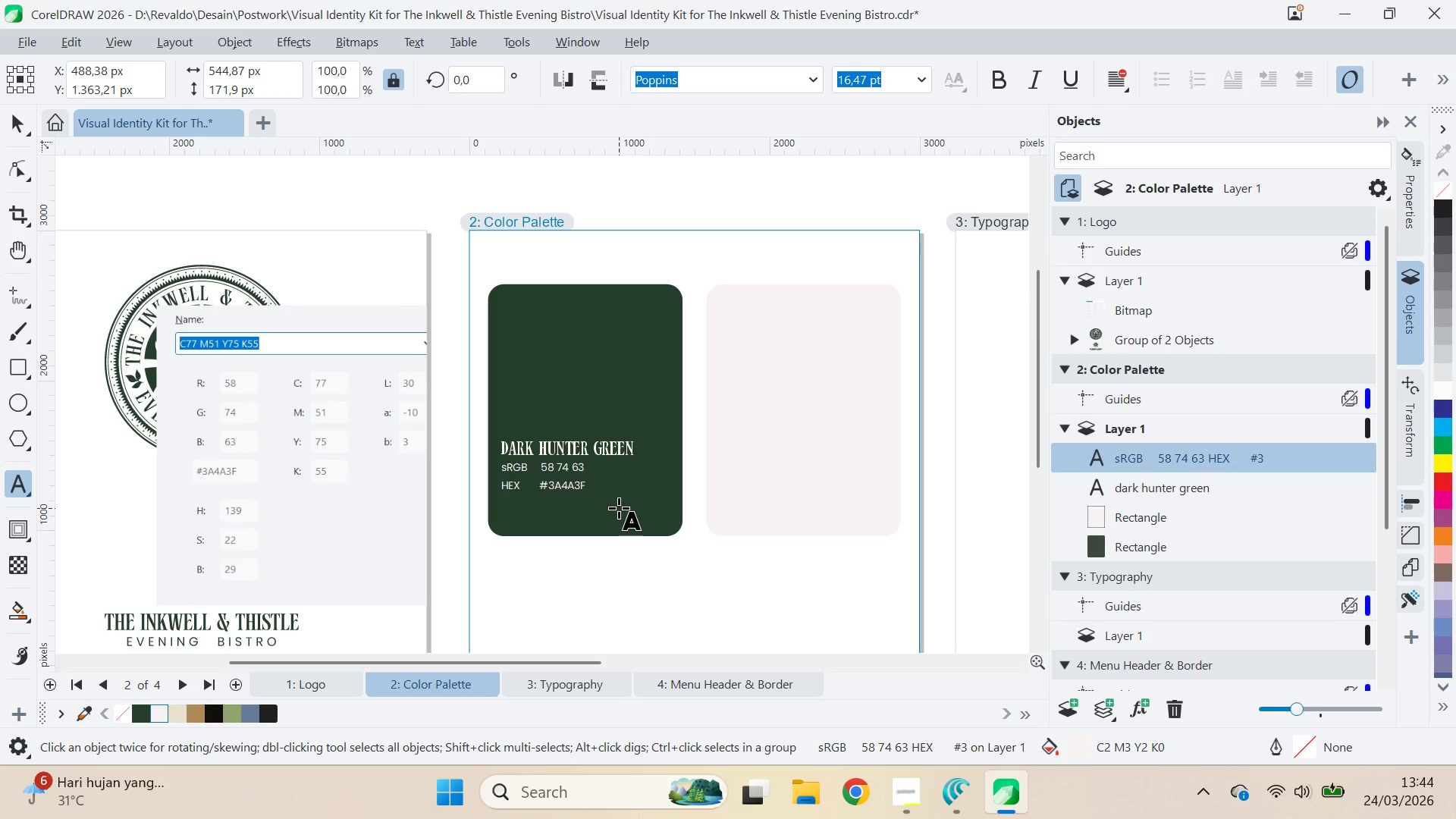 
type(CMYK   1)
key(Backspace)
type( 1)
key(Backspace)
type(77, 51, 75, 55)
 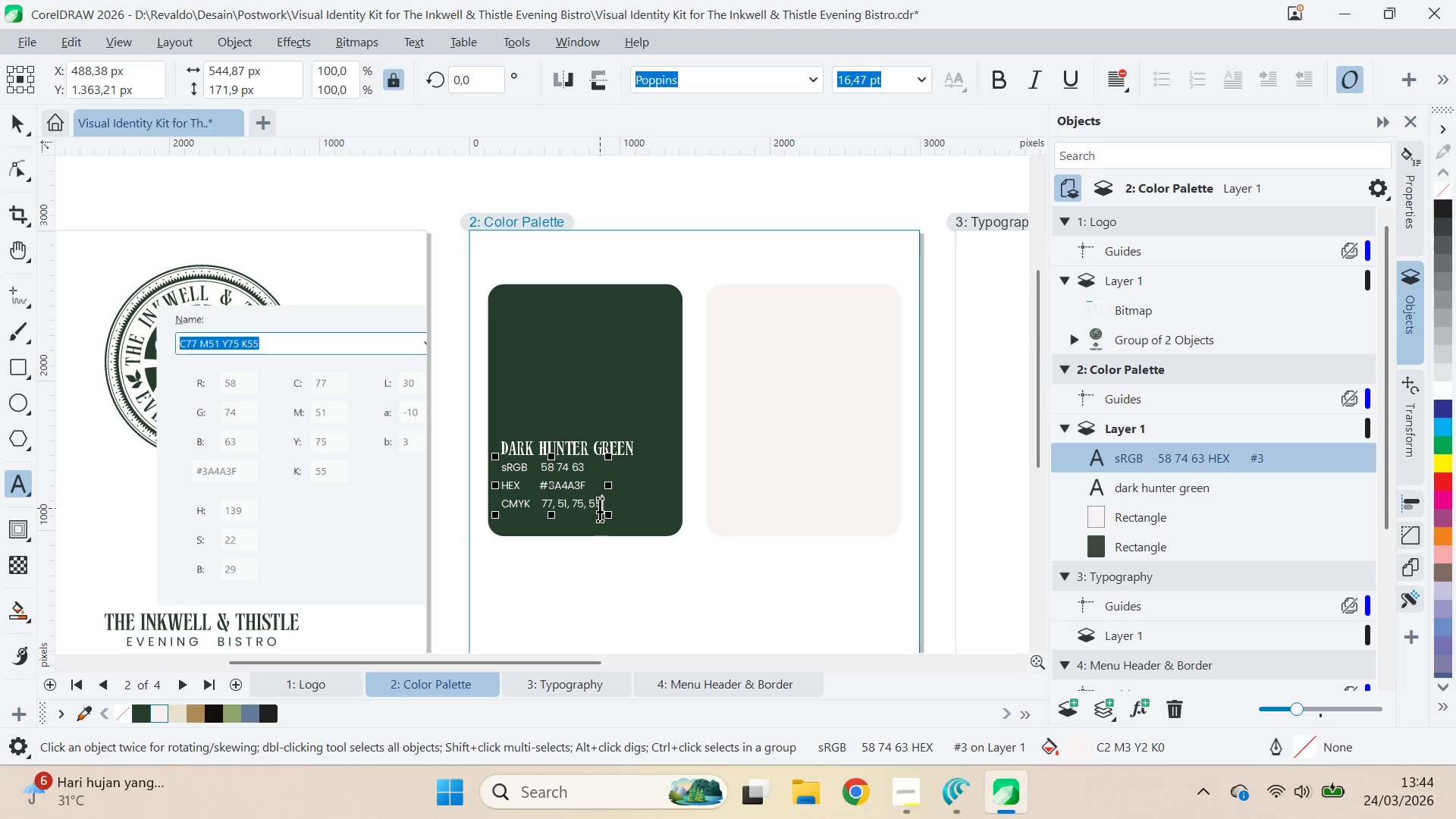 
wait(5.61)
 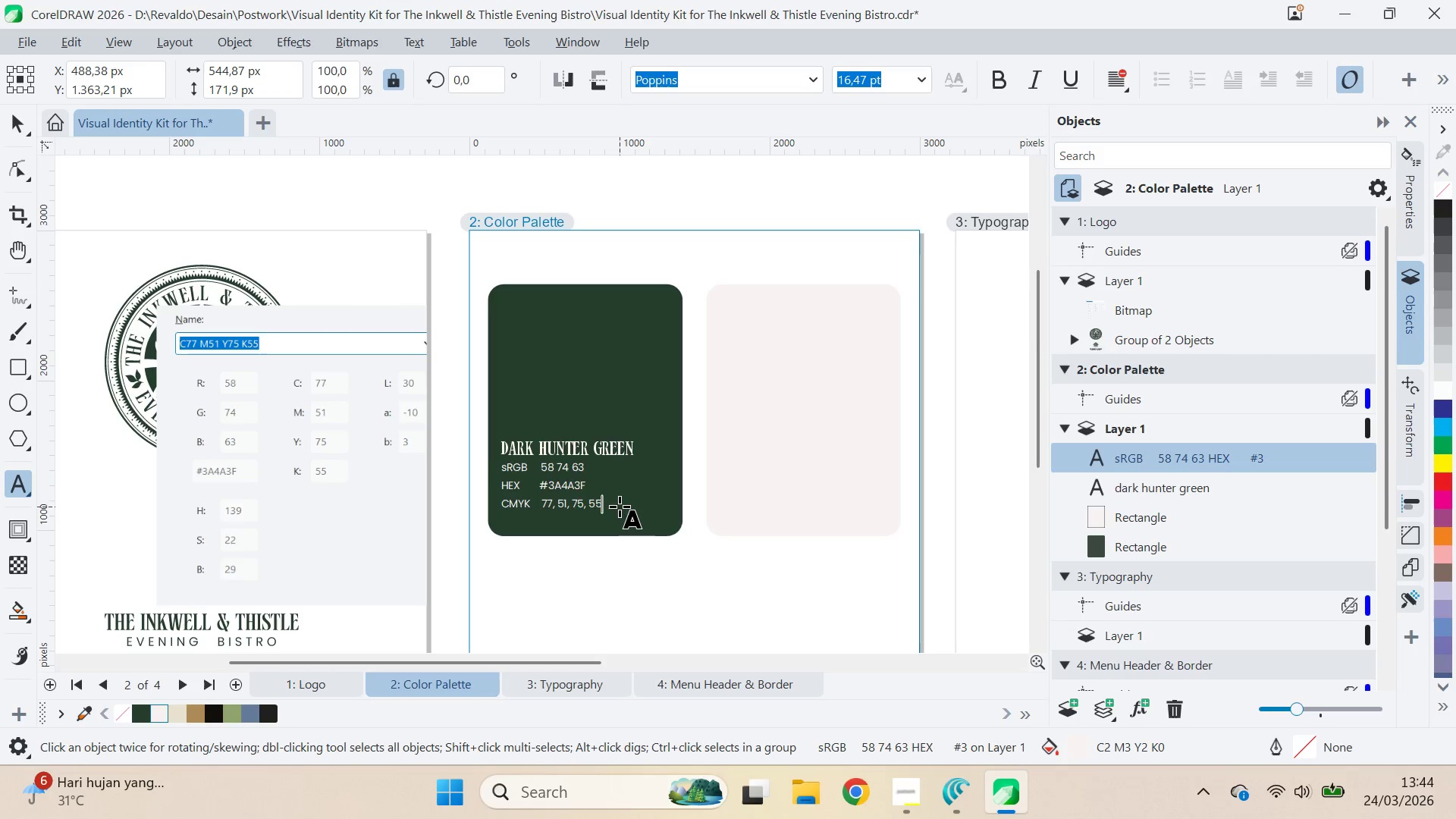 
left_click([21, 168])
 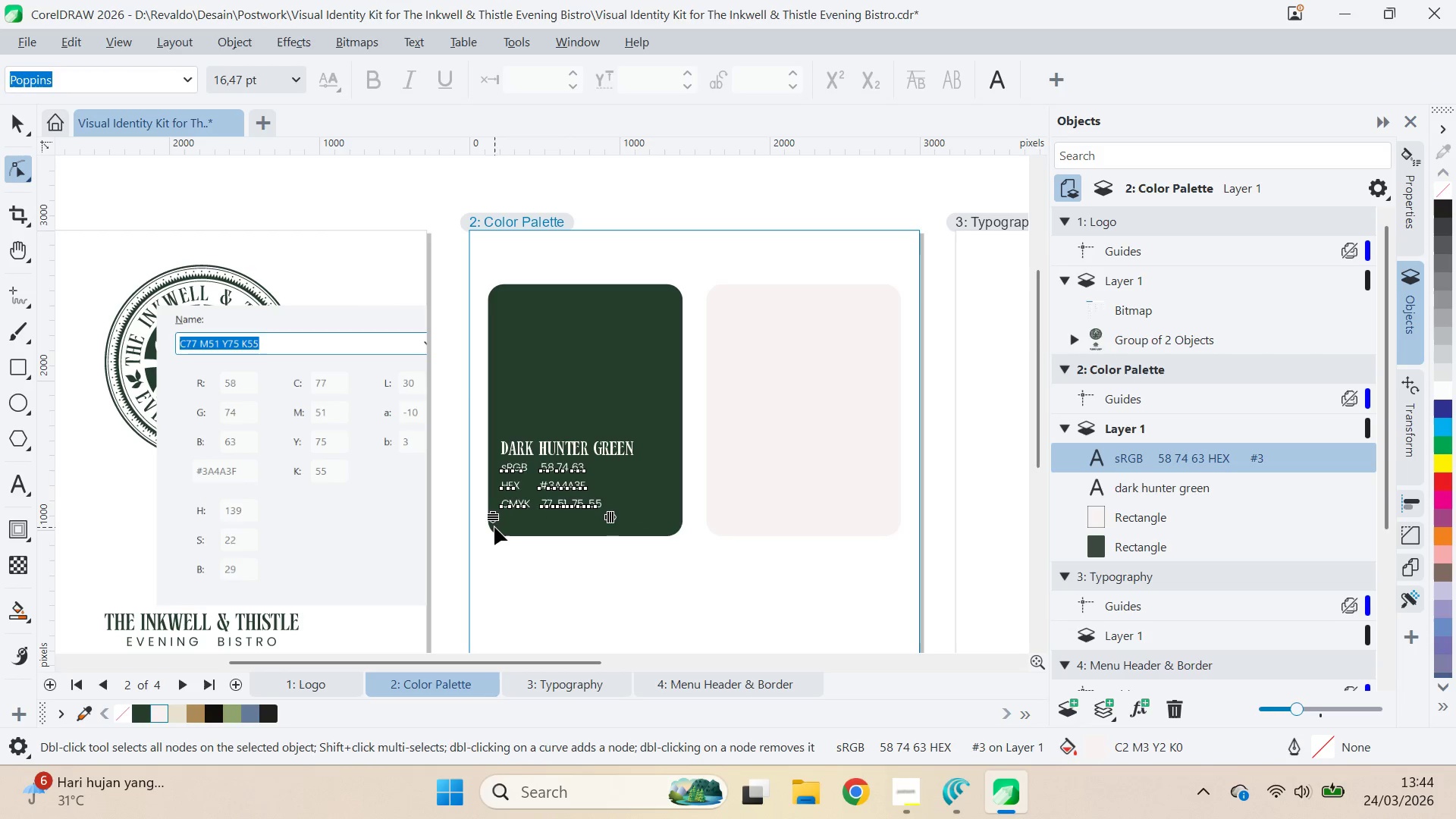 
left_click_drag(start_coordinate=[490, 525], to_coordinate=[460, 494])
 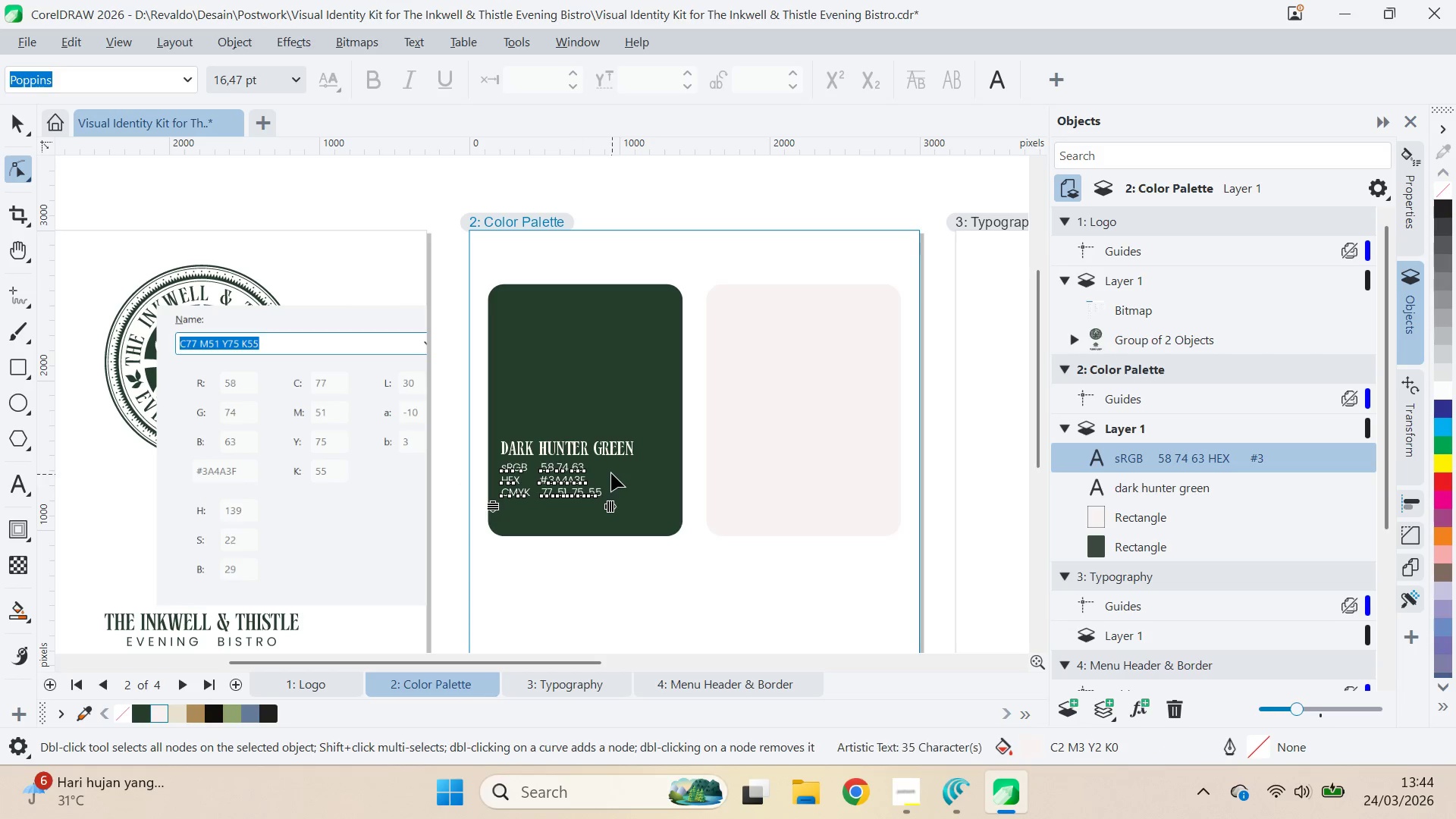 
key(Q)
 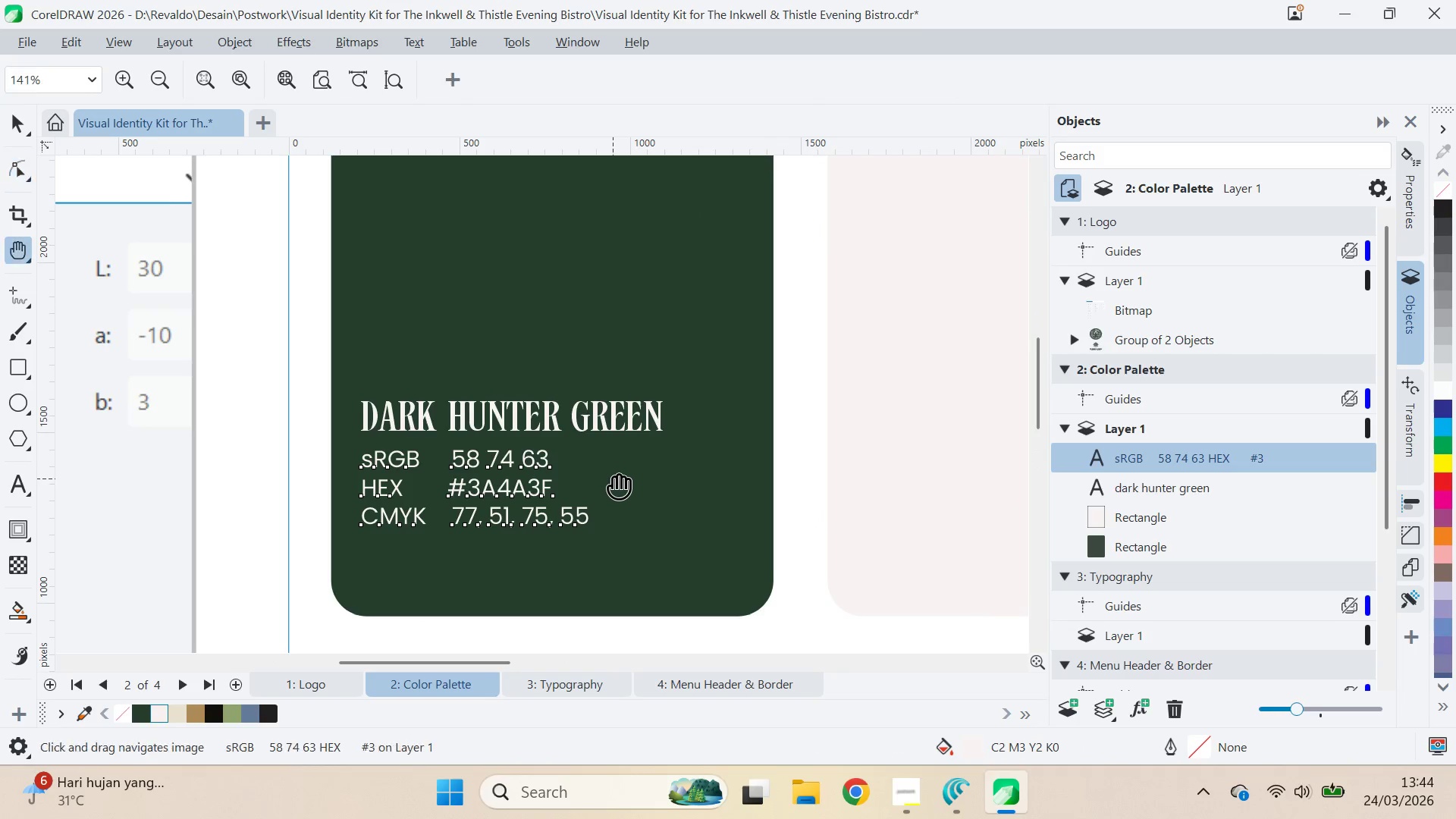 
scroll: coordinate [611, 473], scroll_direction: up, amount: 6.0
 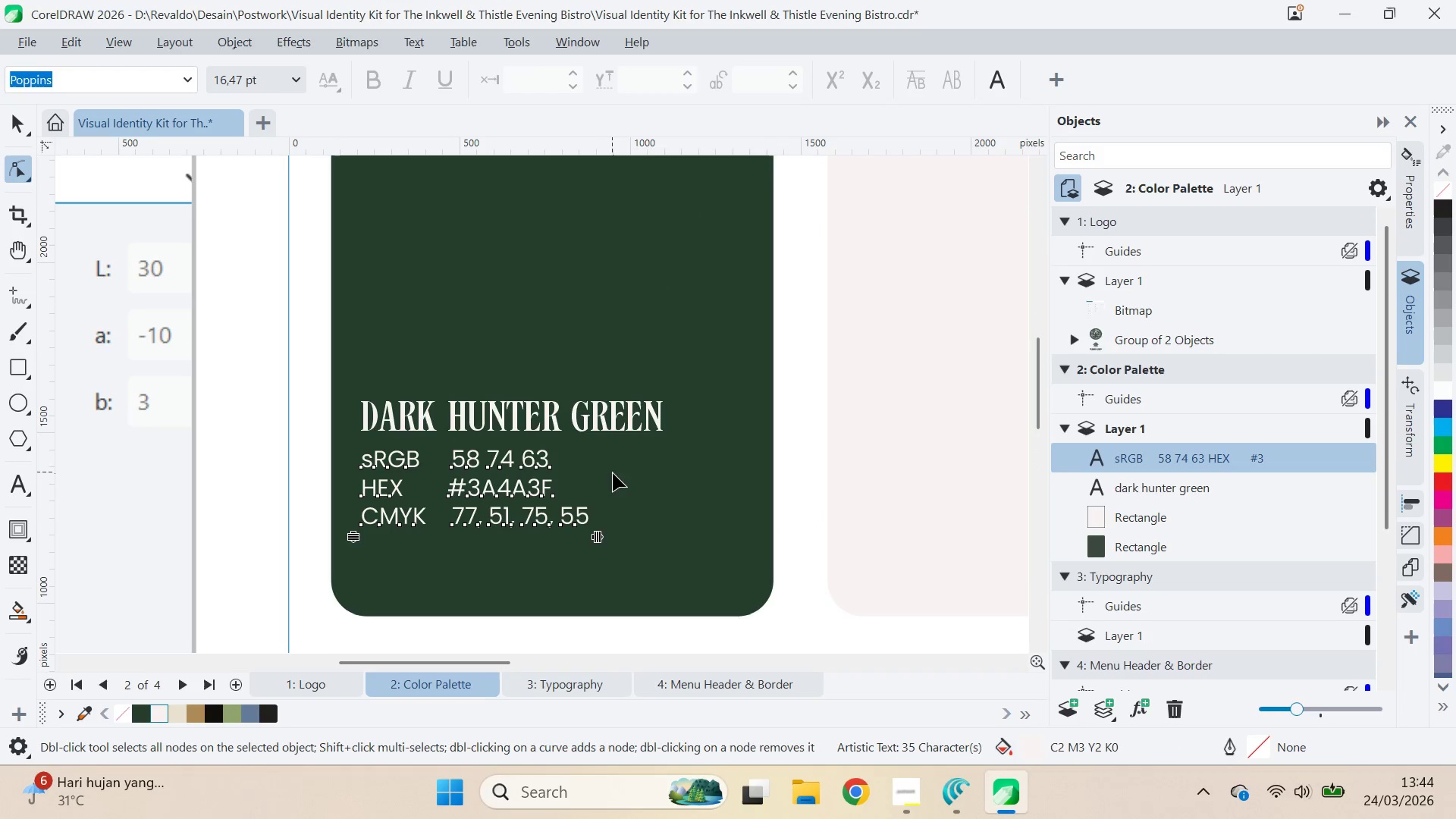 
left_click_drag(start_coordinate=[614, 479], to_coordinate=[620, 507])
 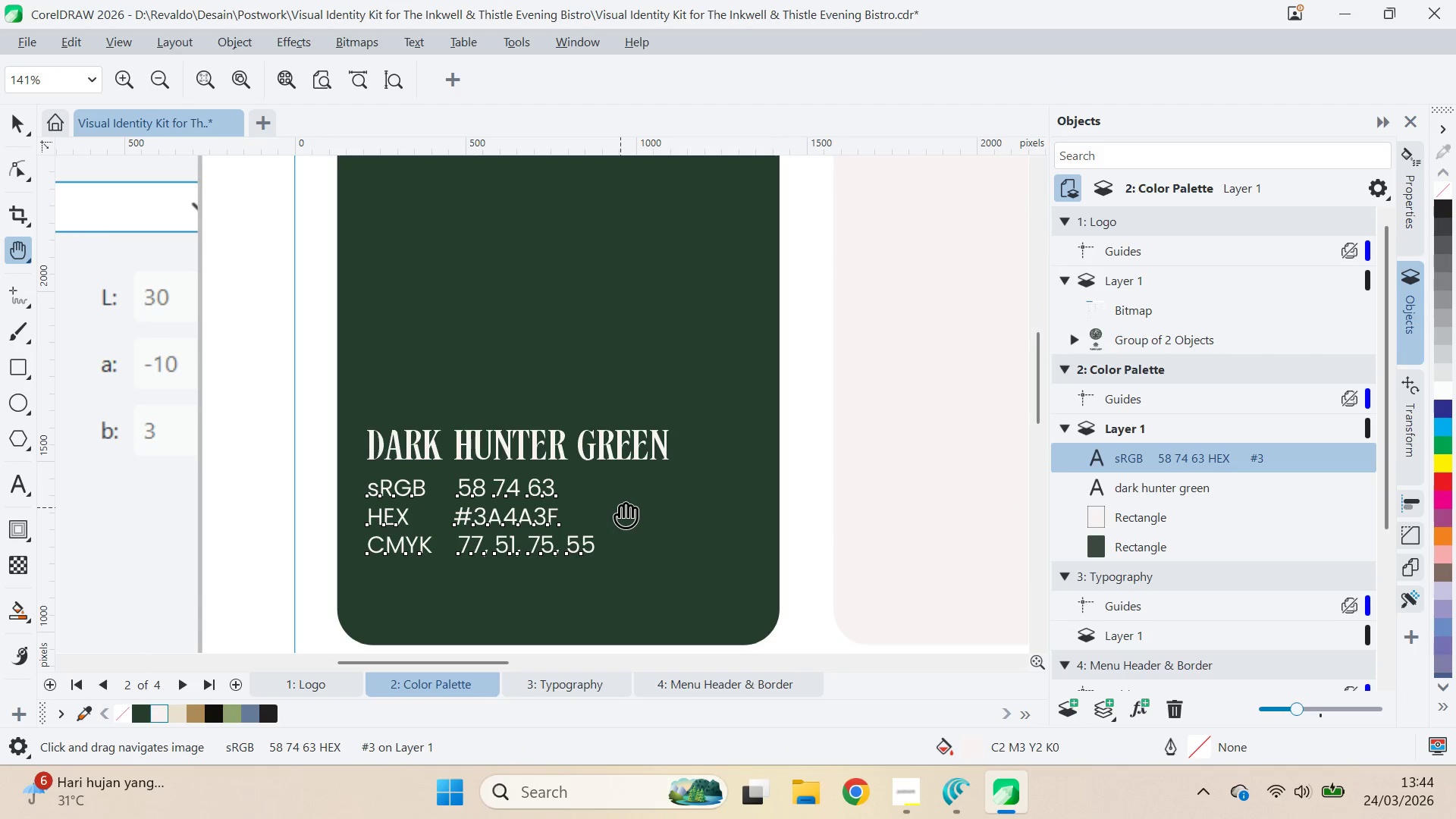 
key(V)
 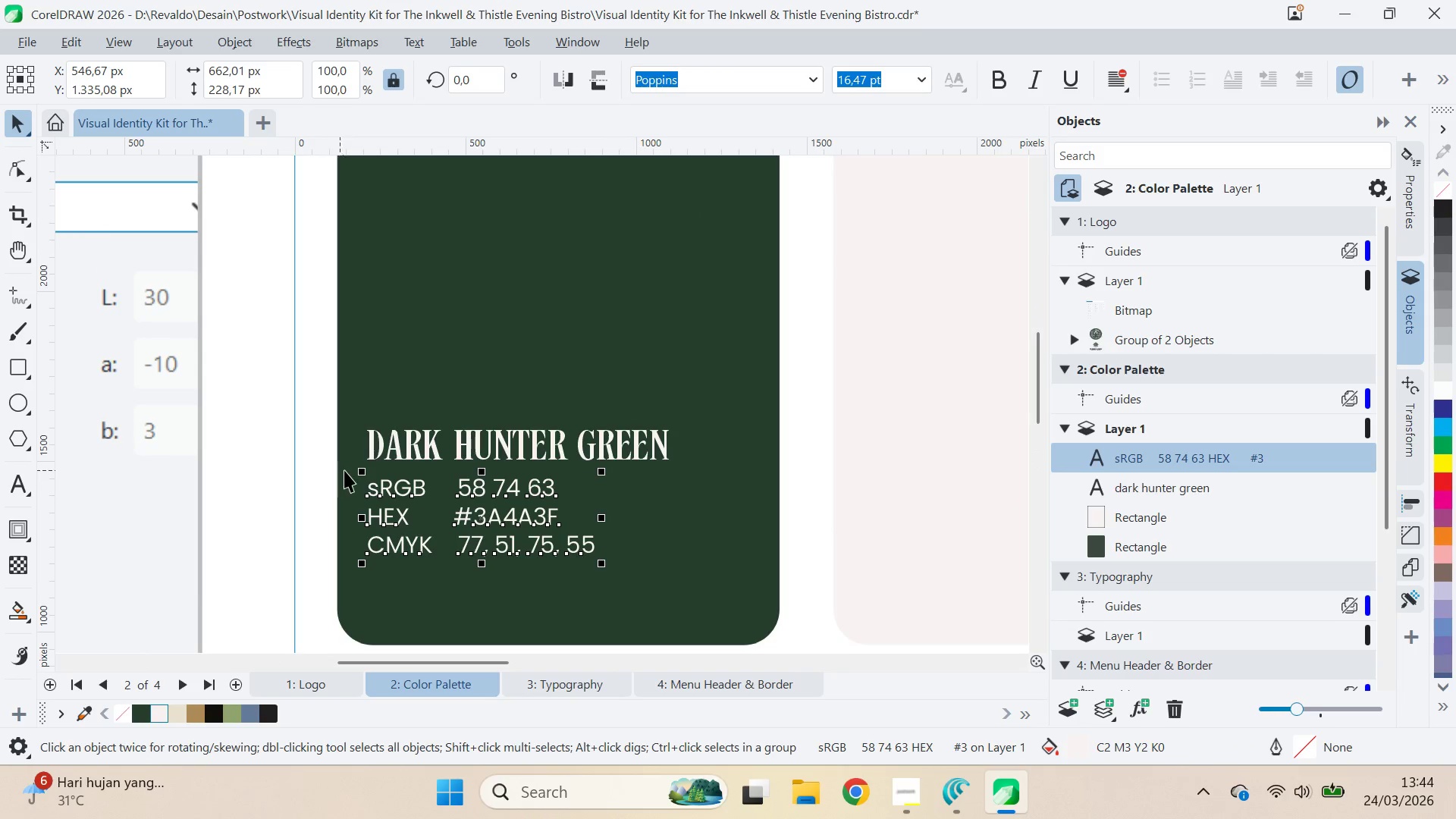 
left_click([334, 472])
 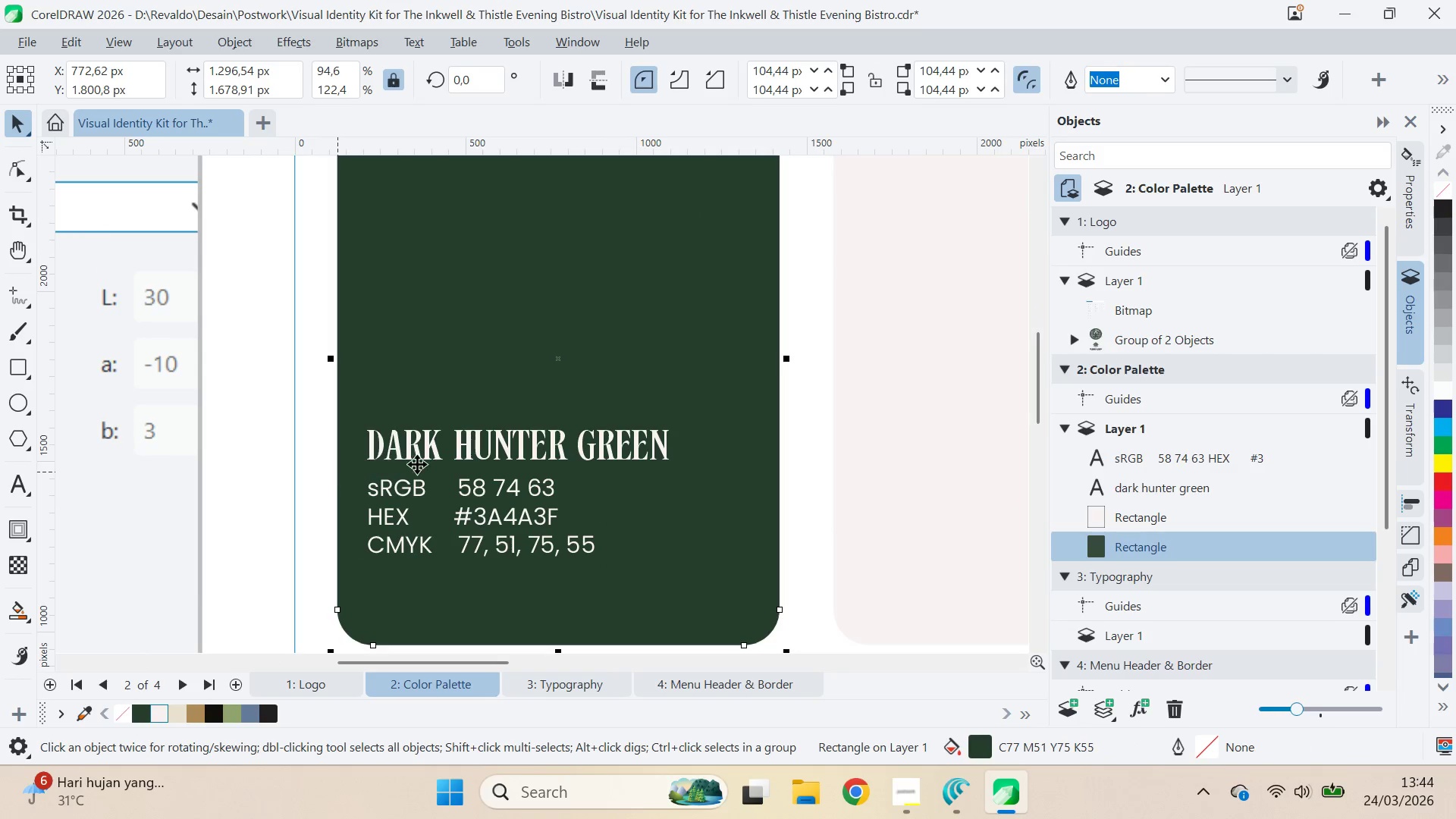 
left_click([422, 463])
 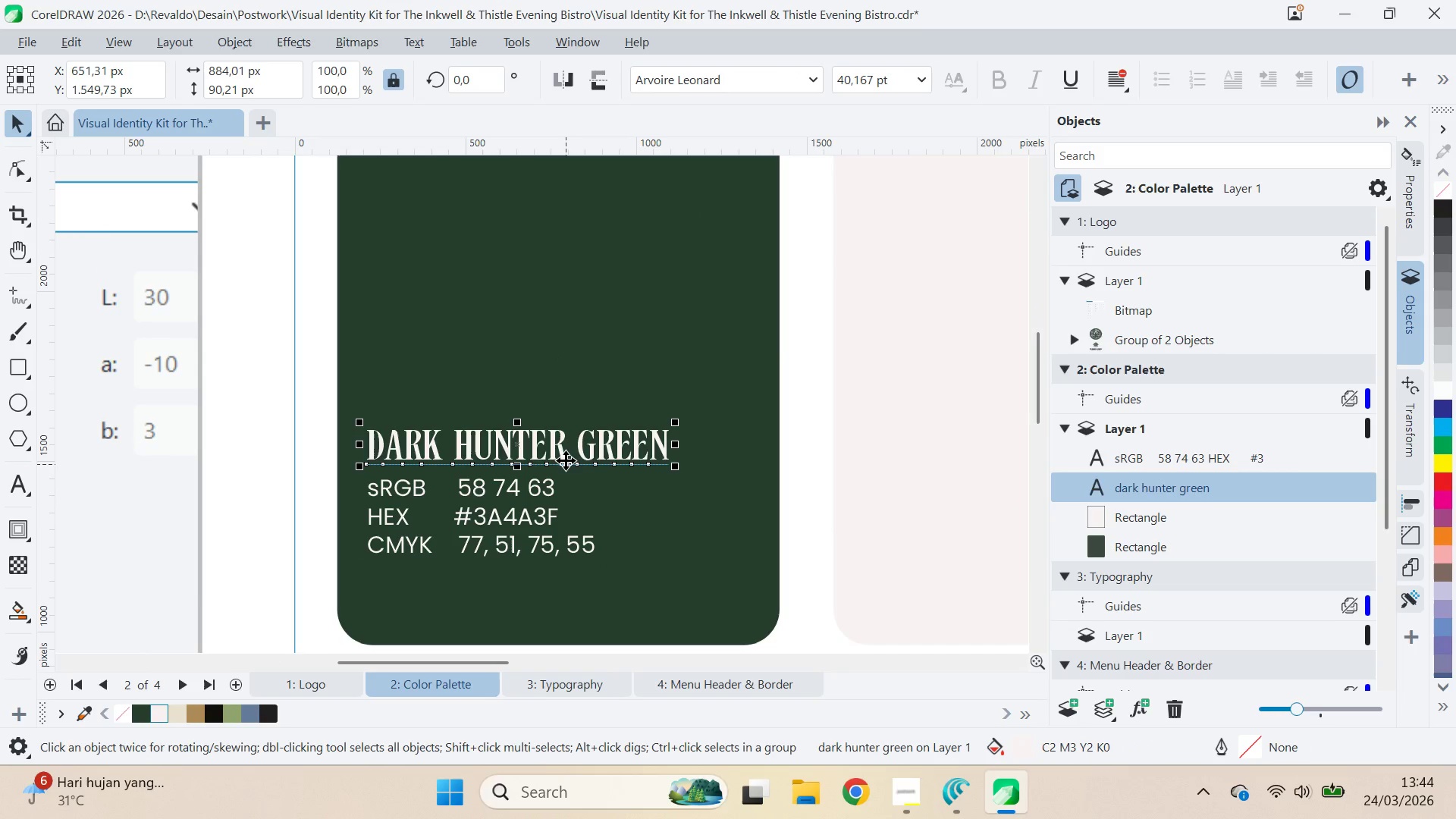 
double_click([580, 452])
 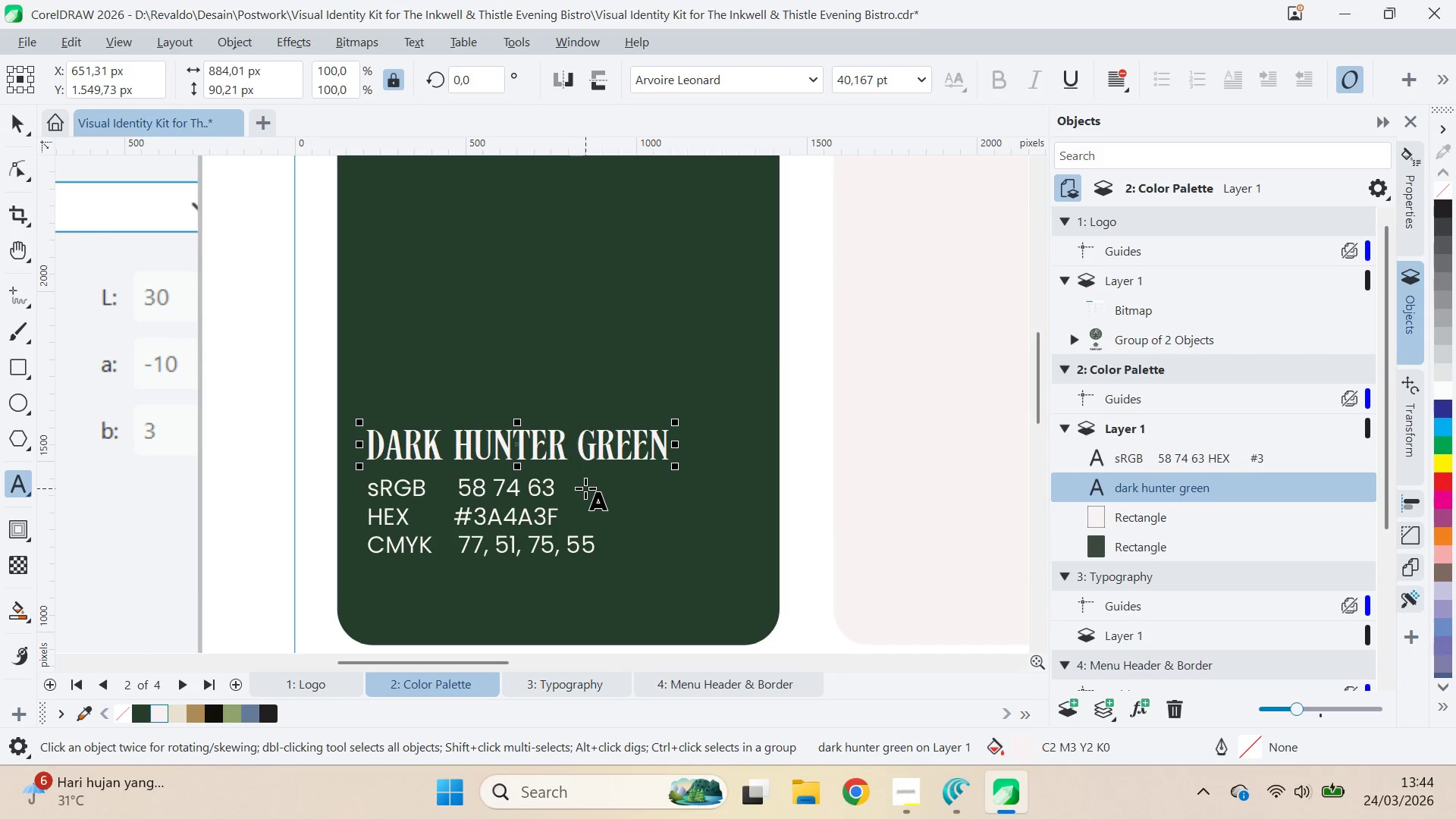 
key(Enter)
 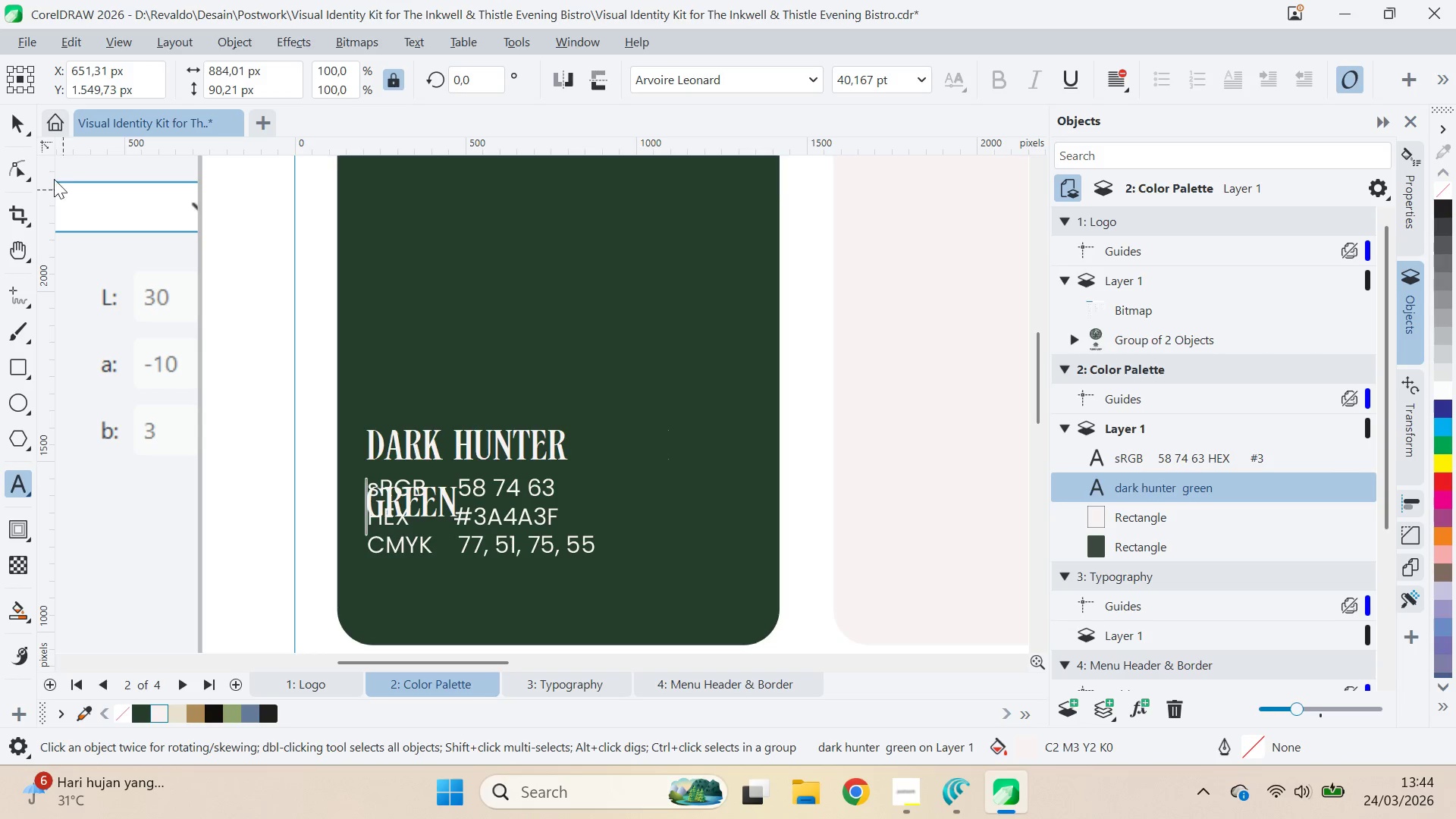 
left_click([25, 129])
 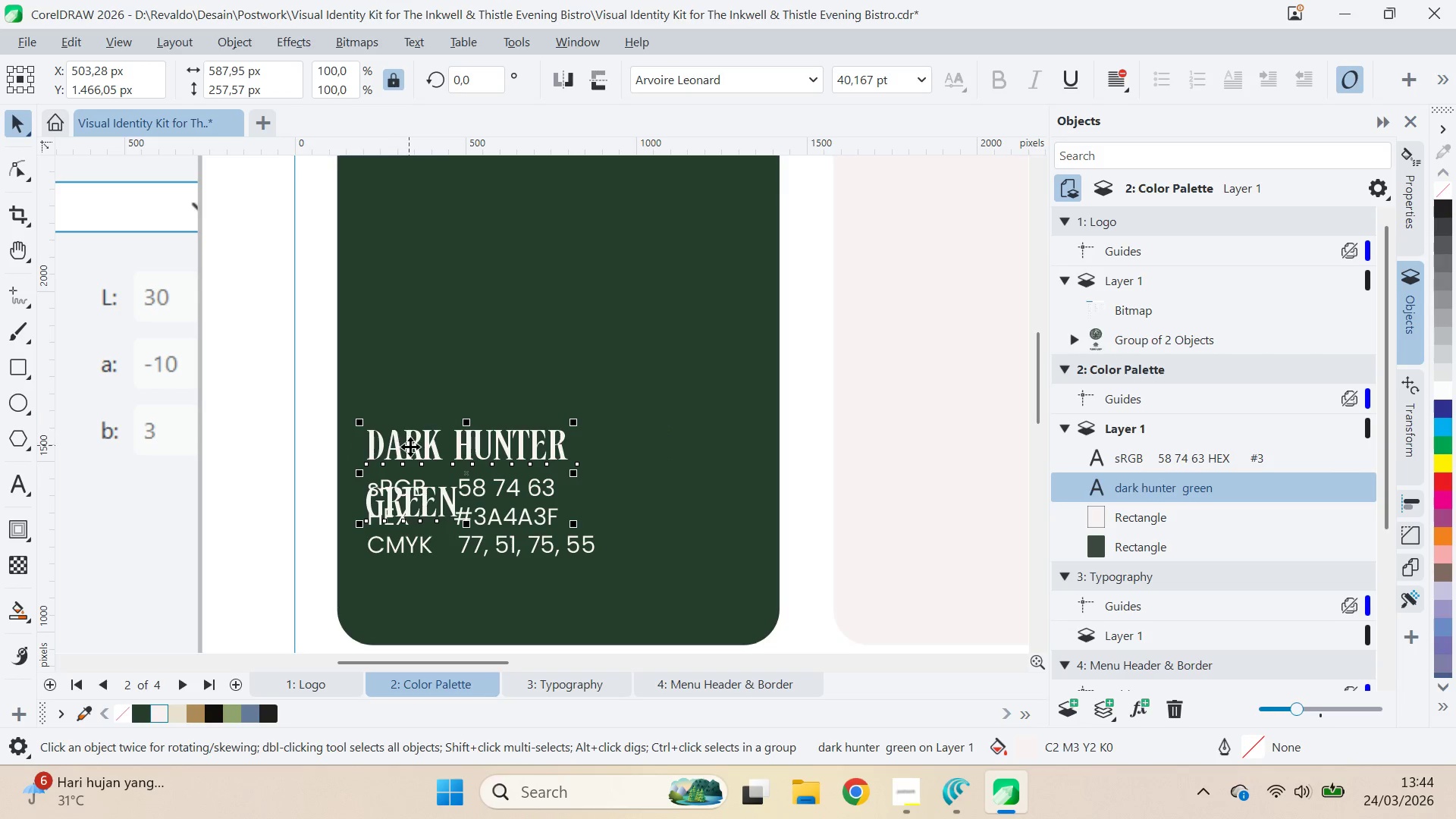 
left_click_drag(start_coordinate=[410, 447], to_coordinate=[392, 378])
 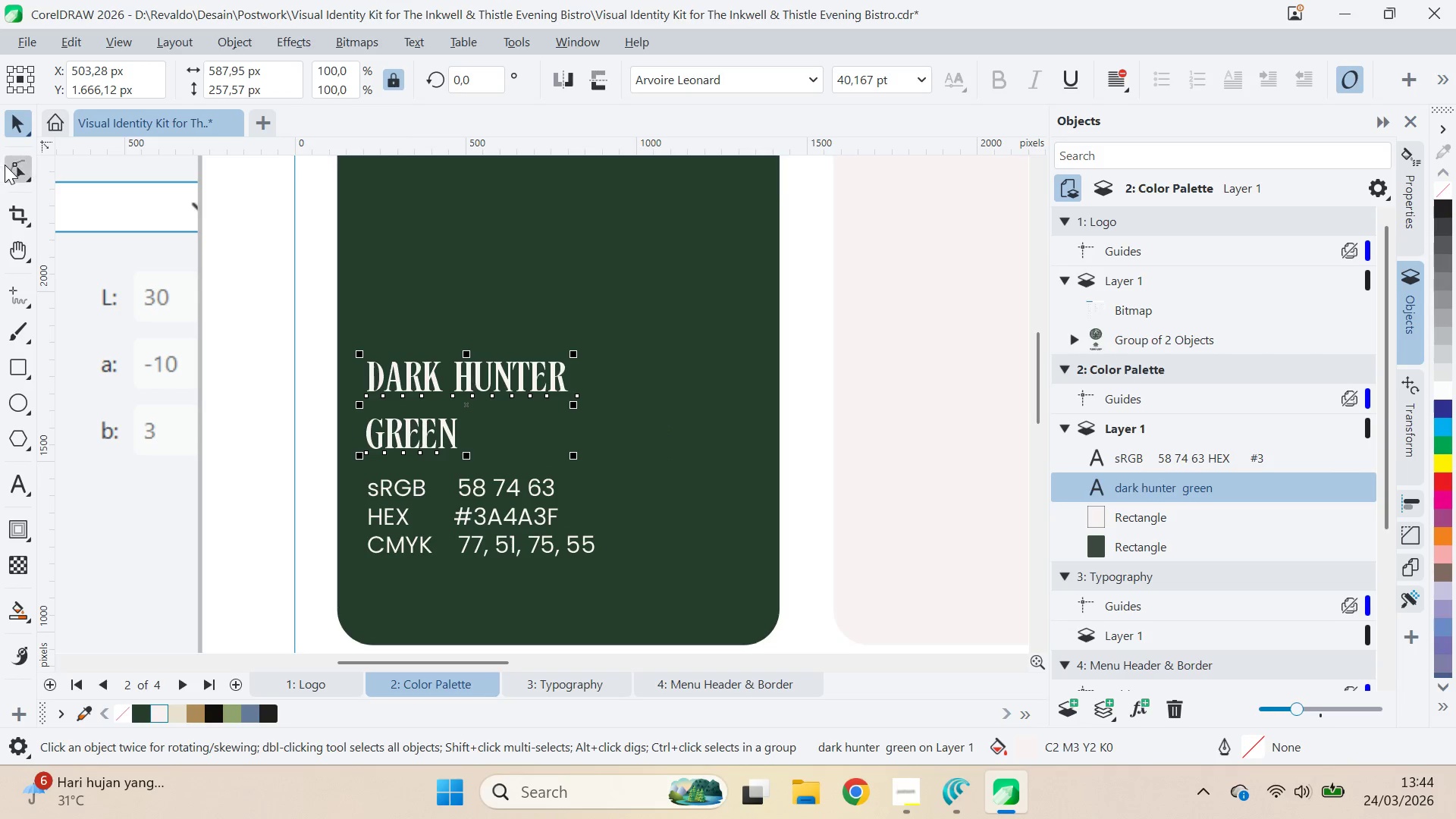 
hold_key(key=ShiftLeft, duration=0.83)
 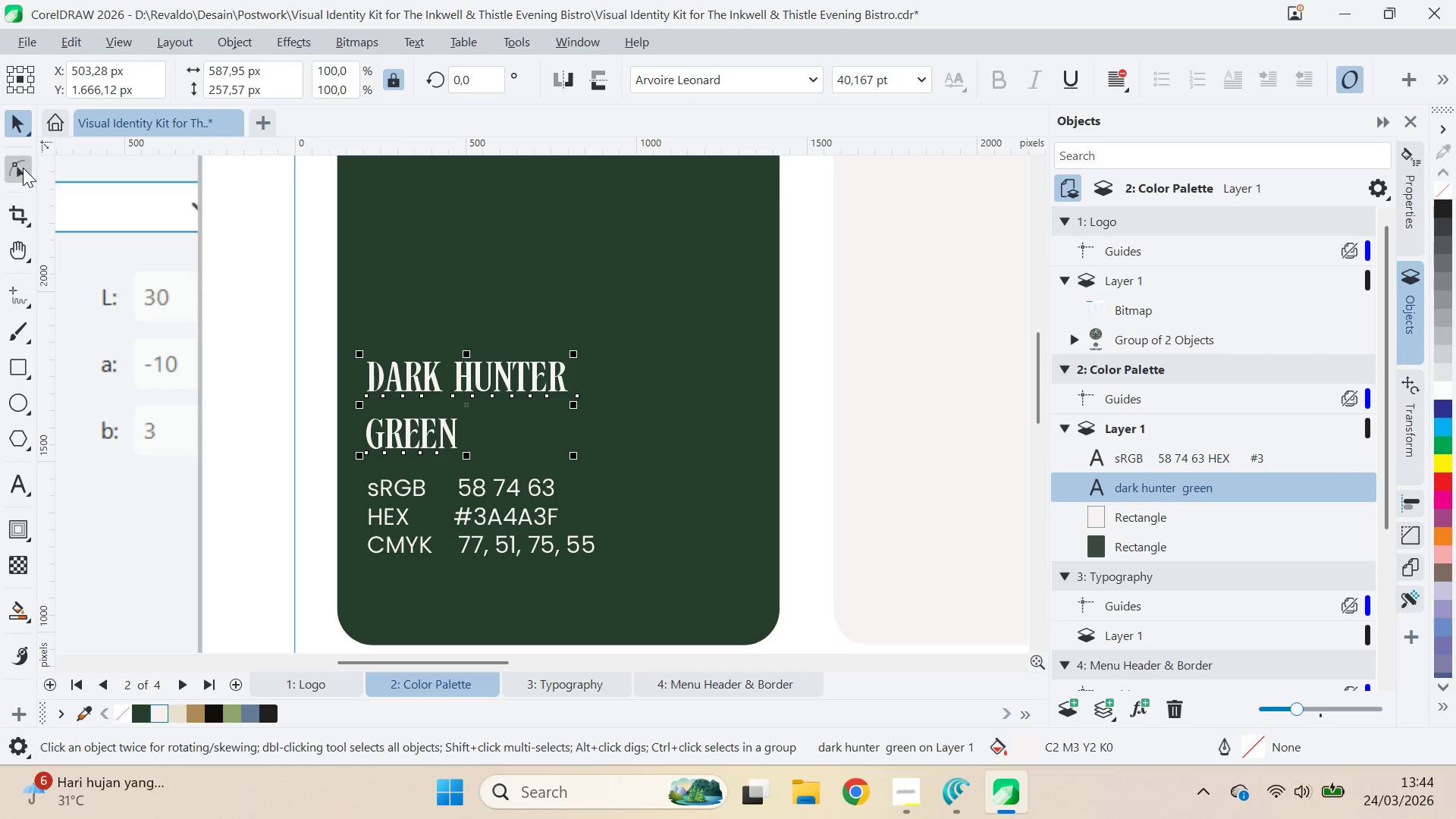 
double_click([23, 168])
 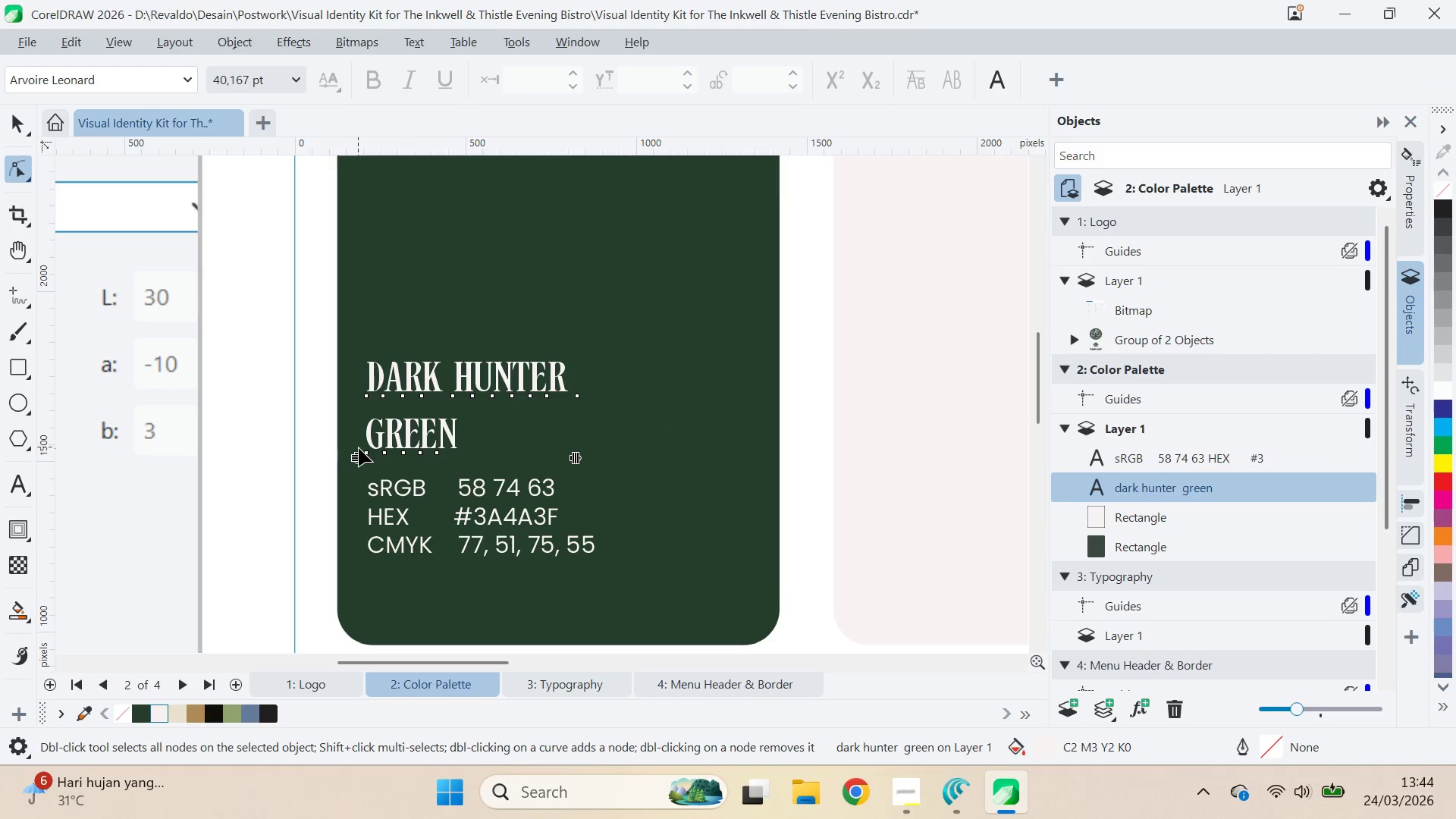 
left_click_drag(start_coordinate=[357, 454], to_coordinate=[349, 425])
 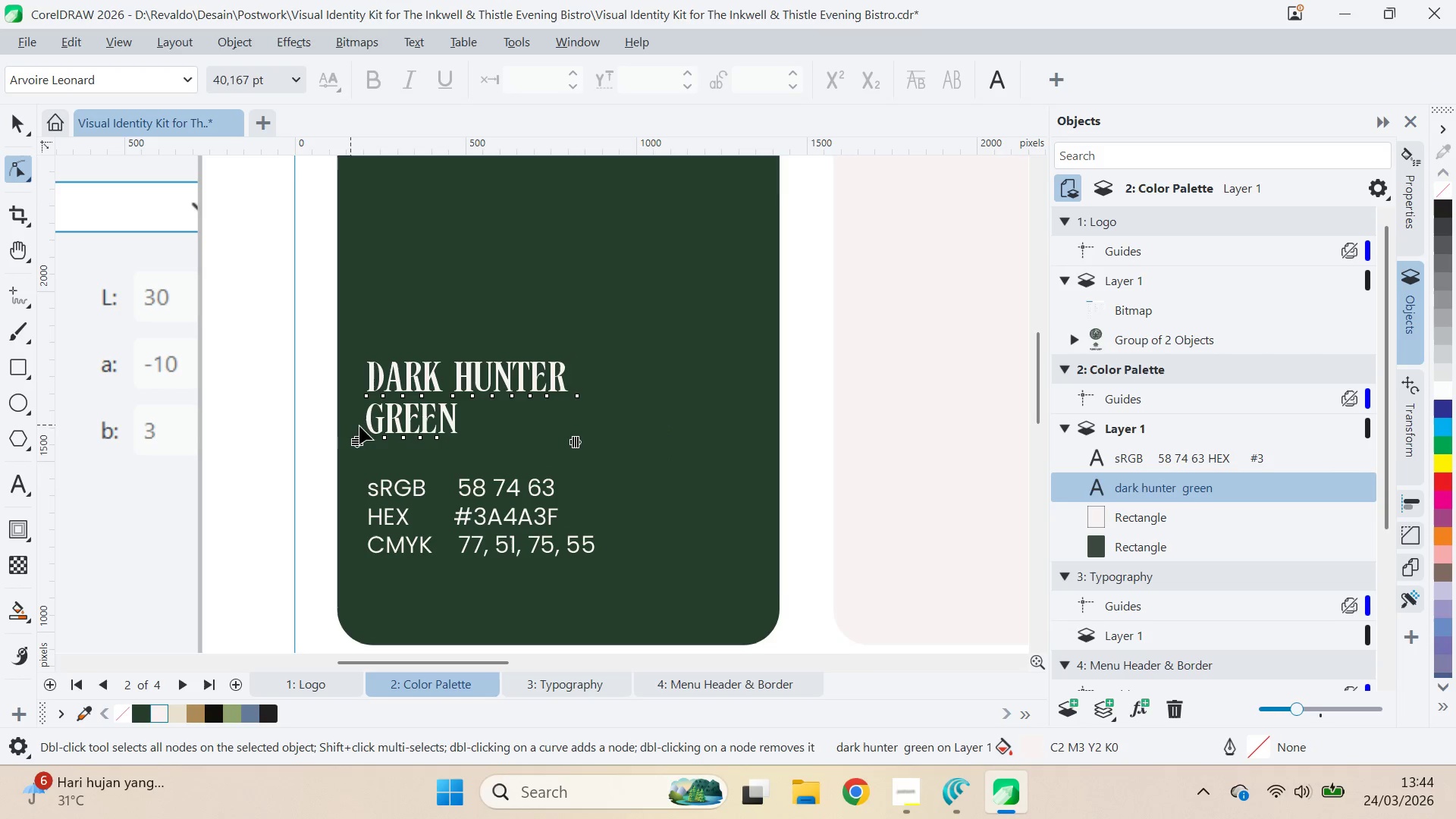 
key(V)
 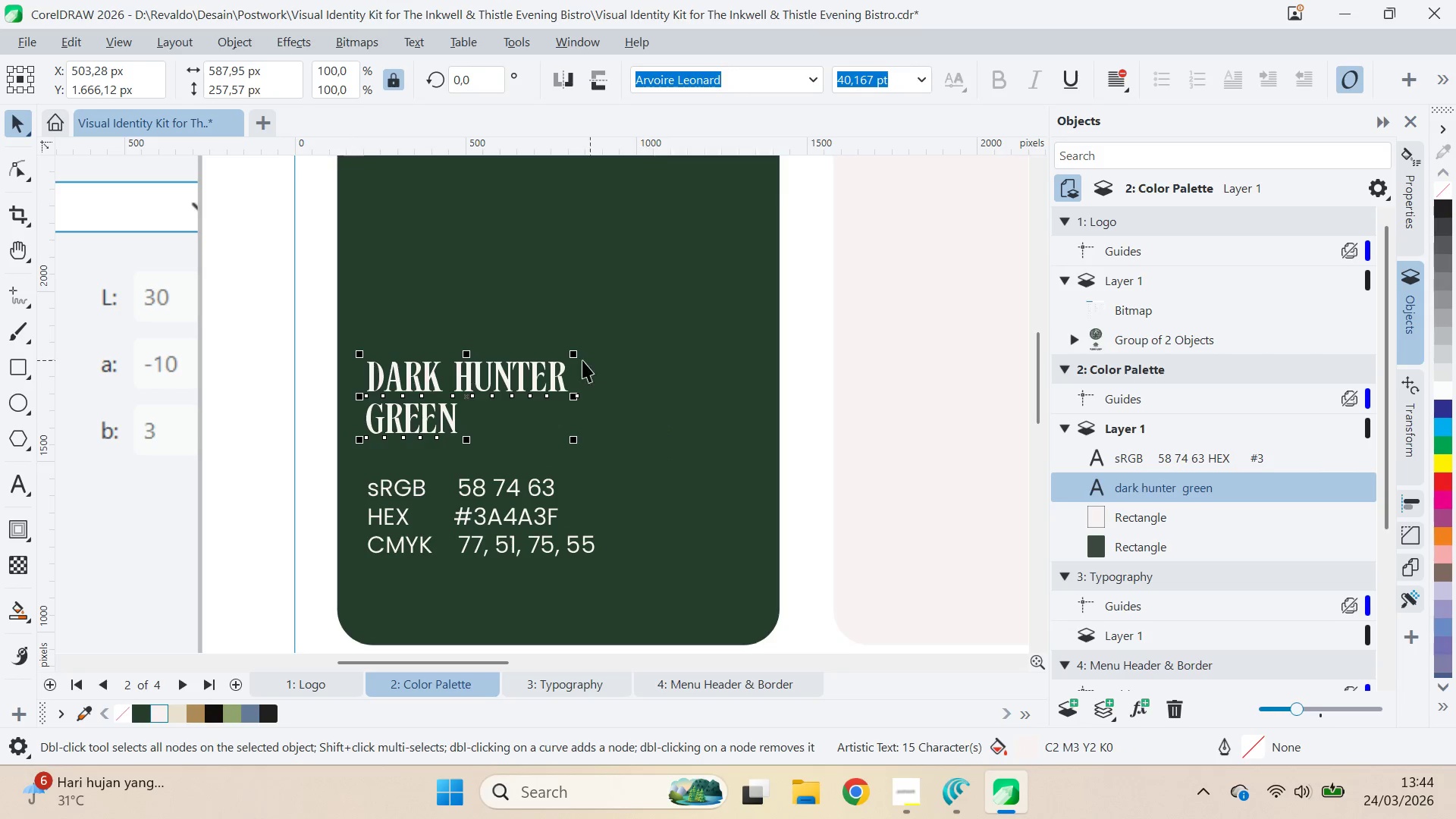 
left_click_drag(start_coordinate=[581, 356], to_coordinate=[656, 274])
 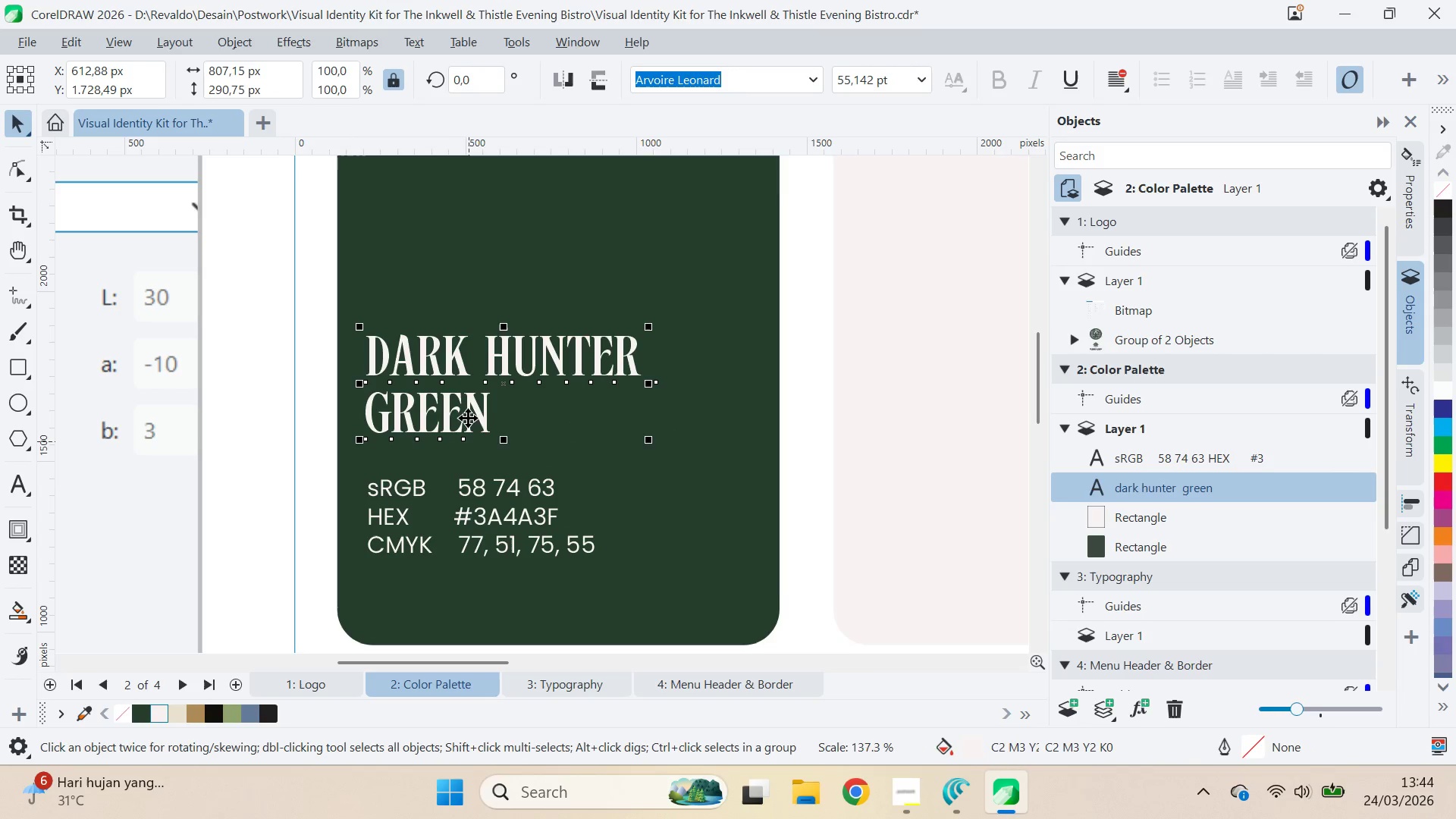 
left_click_drag(start_coordinate=[469, 416], to_coordinate=[466, 445])
 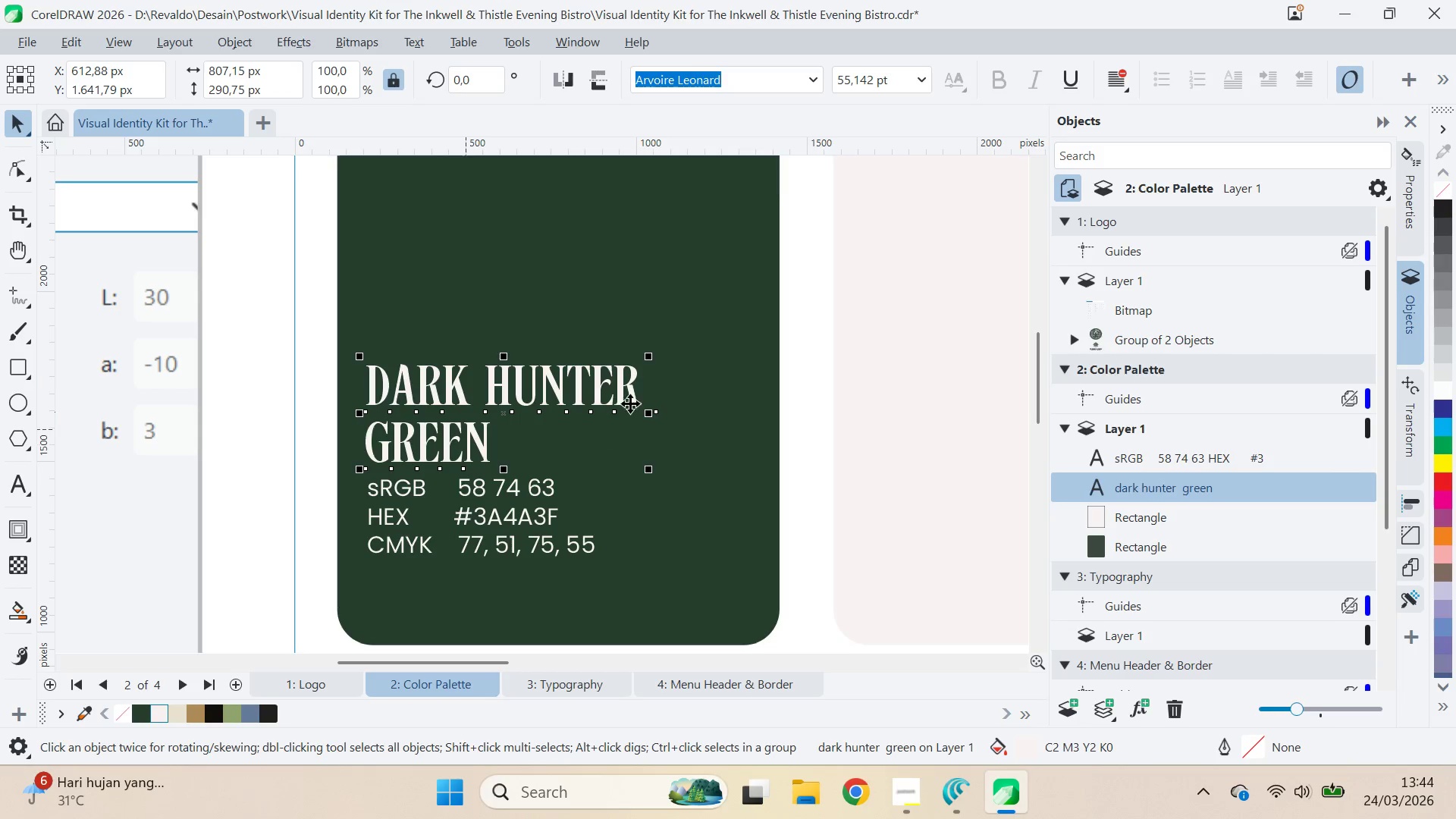 
hold_key(key=ShiftLeft, duration=1.5)
 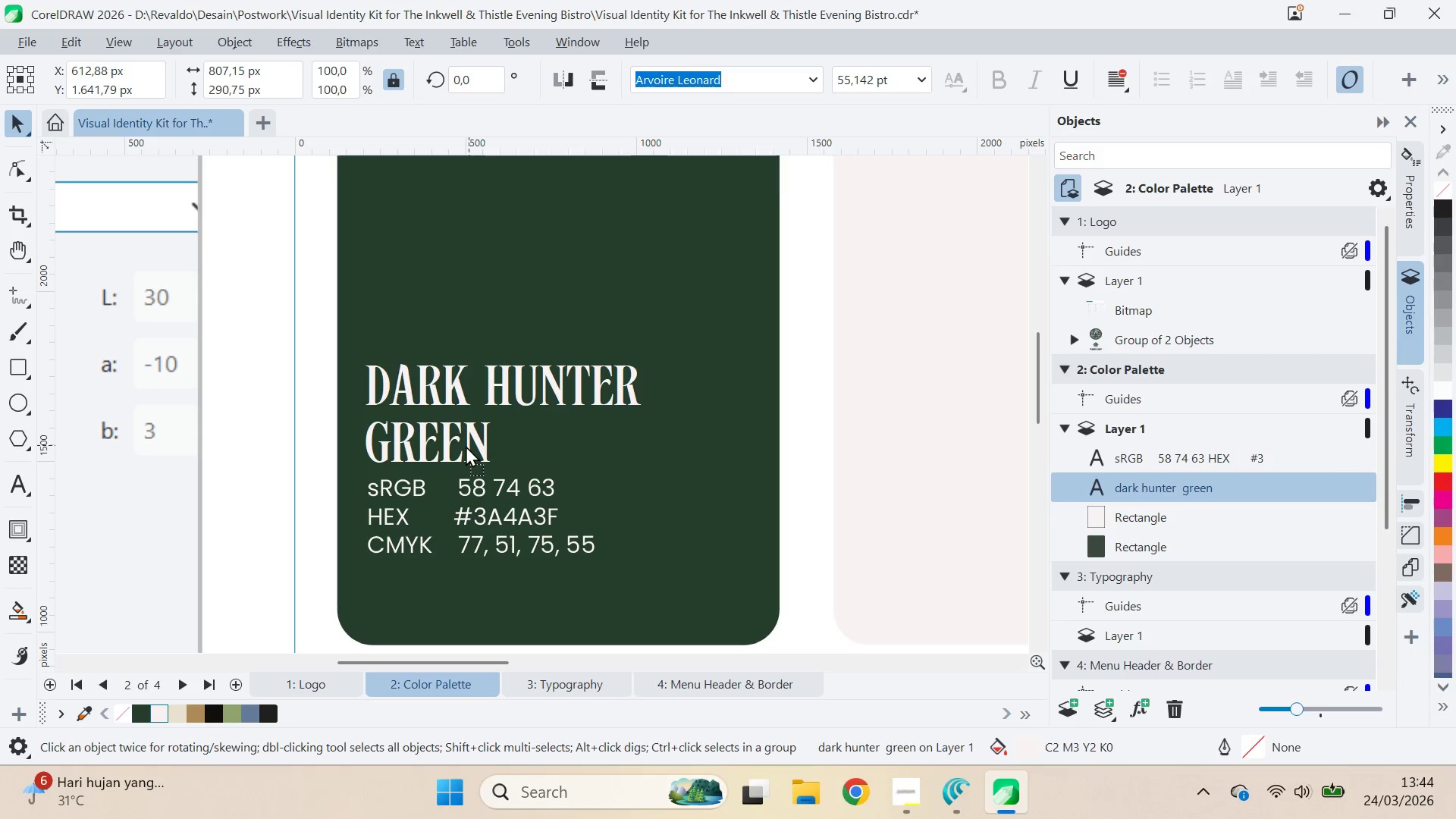 
hold_key(key=ShiftLeft, duration=0.86)
 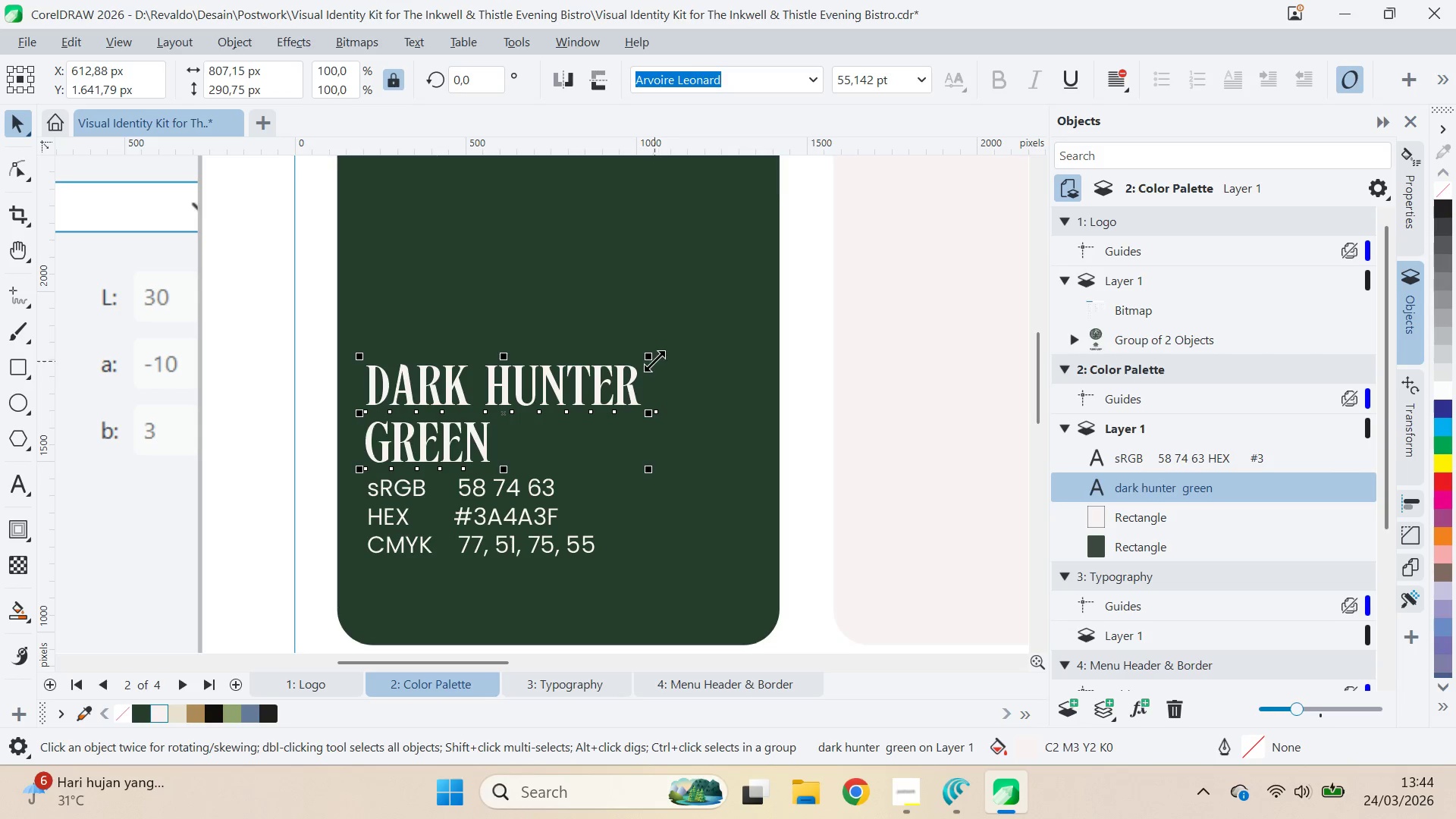 
left_click_drag(start_coordinate=[654, 360], to_coordinate=[670, 341])
 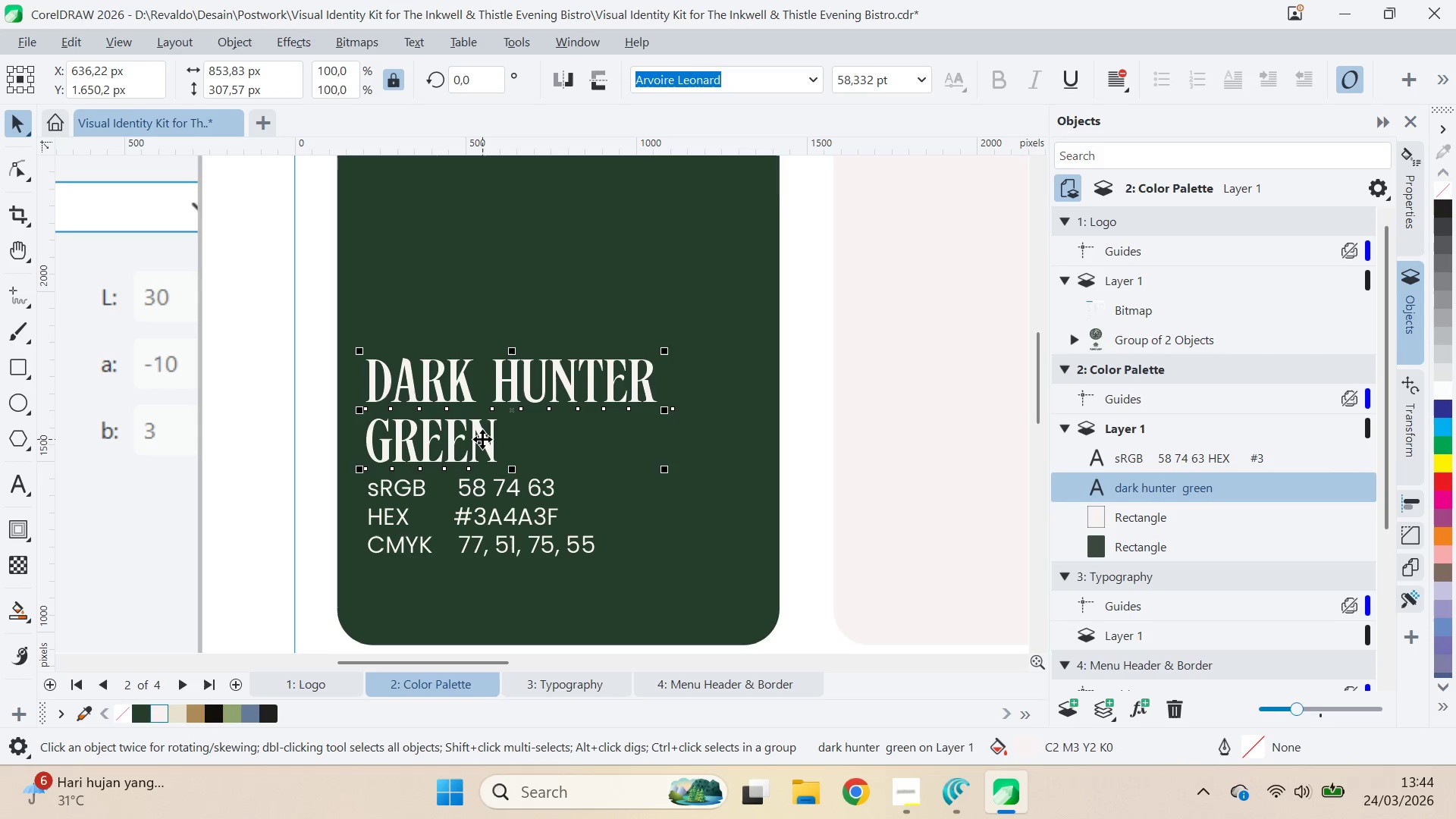 
hold_key(key=ShiftLeft, duration=1.0)
 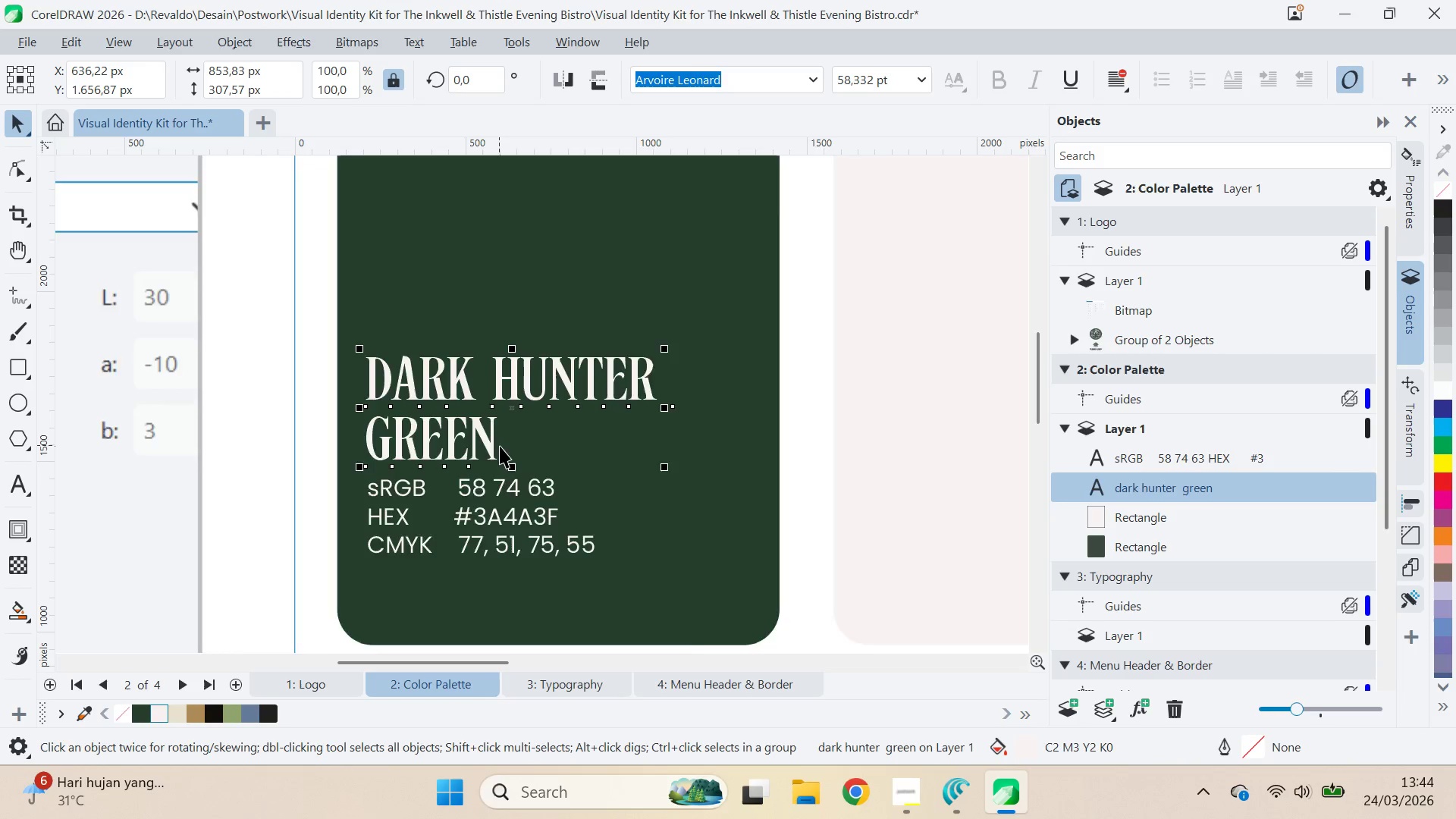 
scroll: coordinate [504, 447], scroll_direction: down, amount: 5.0
 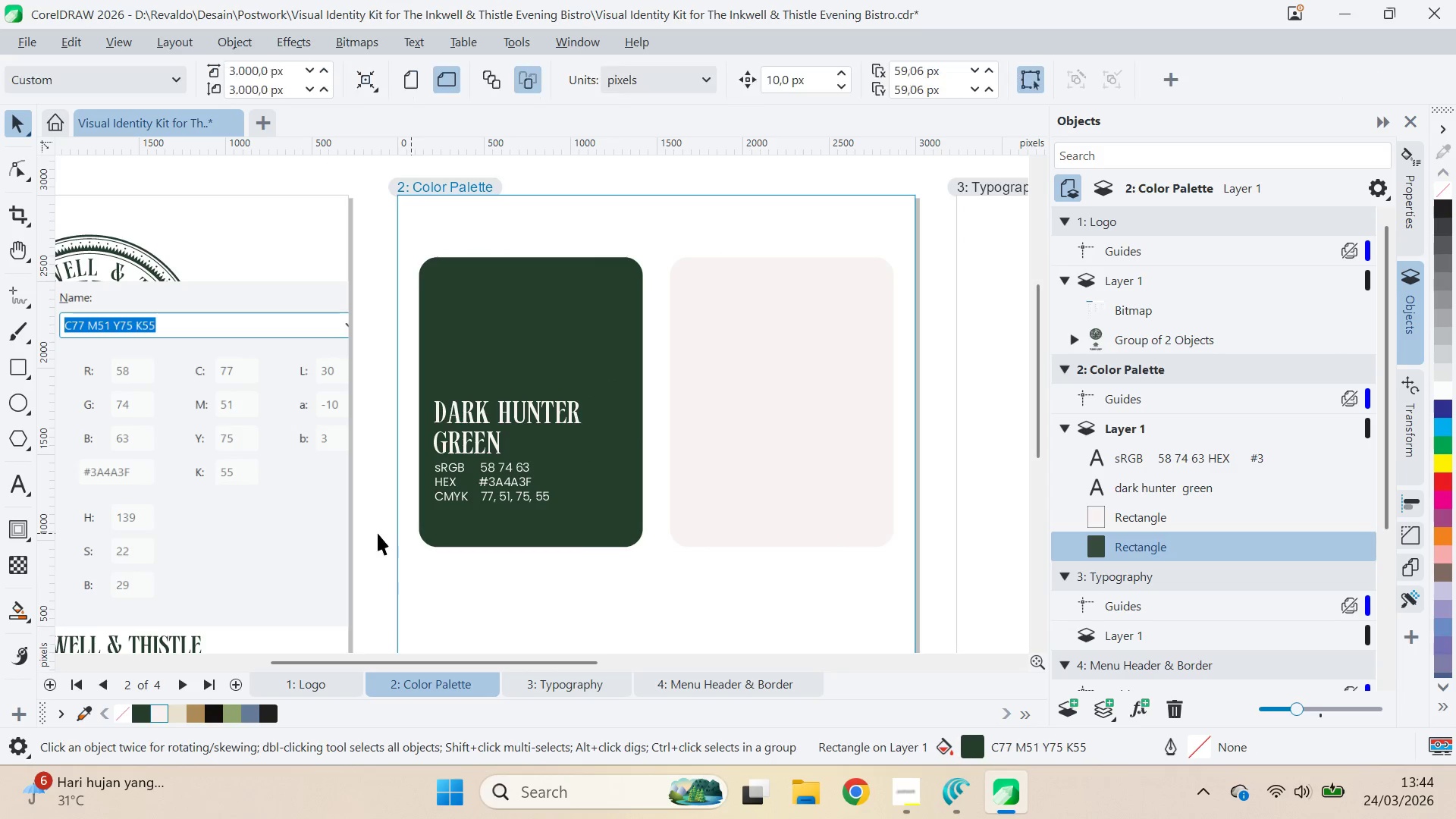 
left_click_drag(start_coordinate=[391, 531], to_coordinate=[620, 377])
 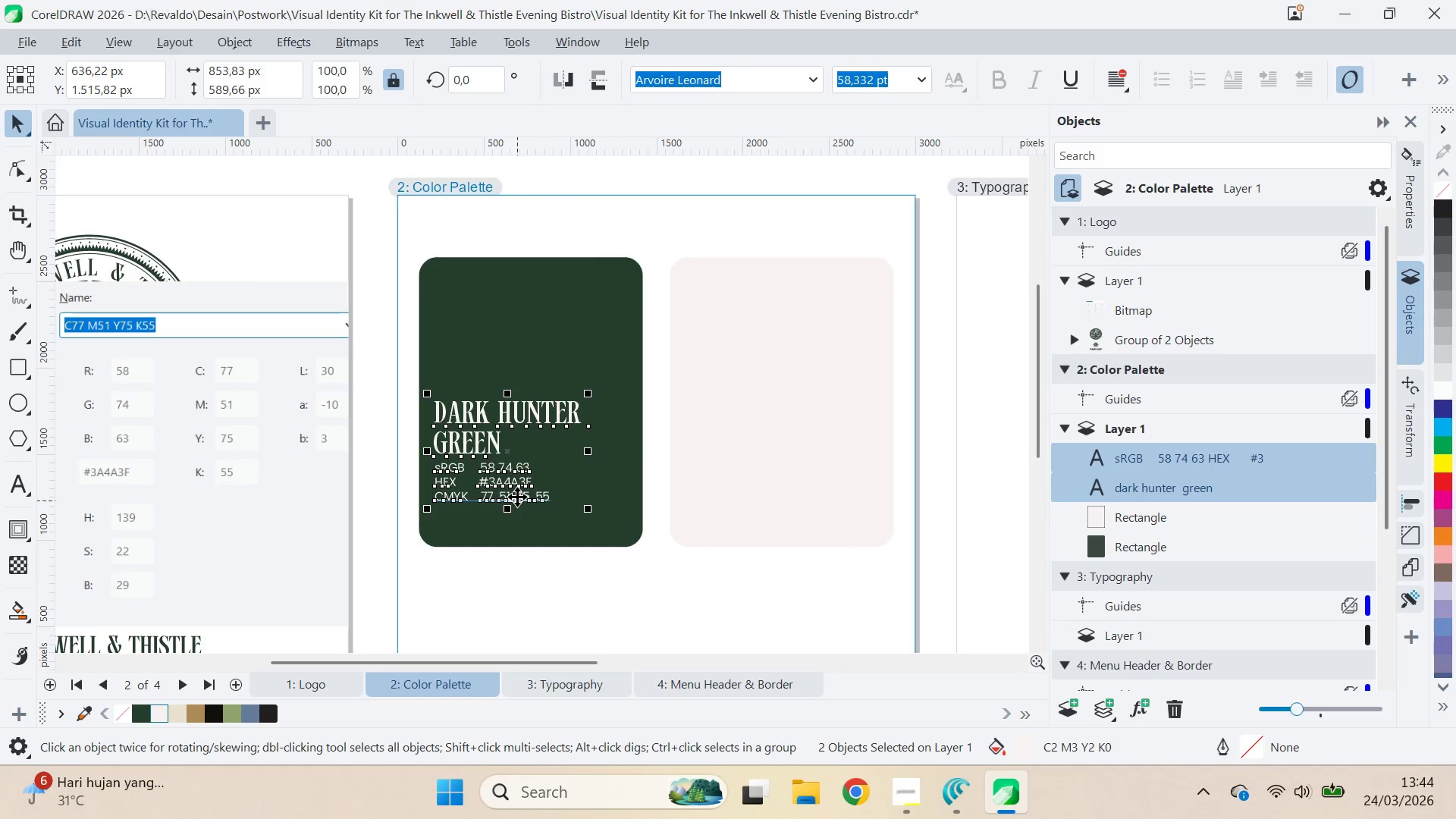 
left_click_drag(start_coordinate=[517, 497], to_coordinate=[520, 529])
 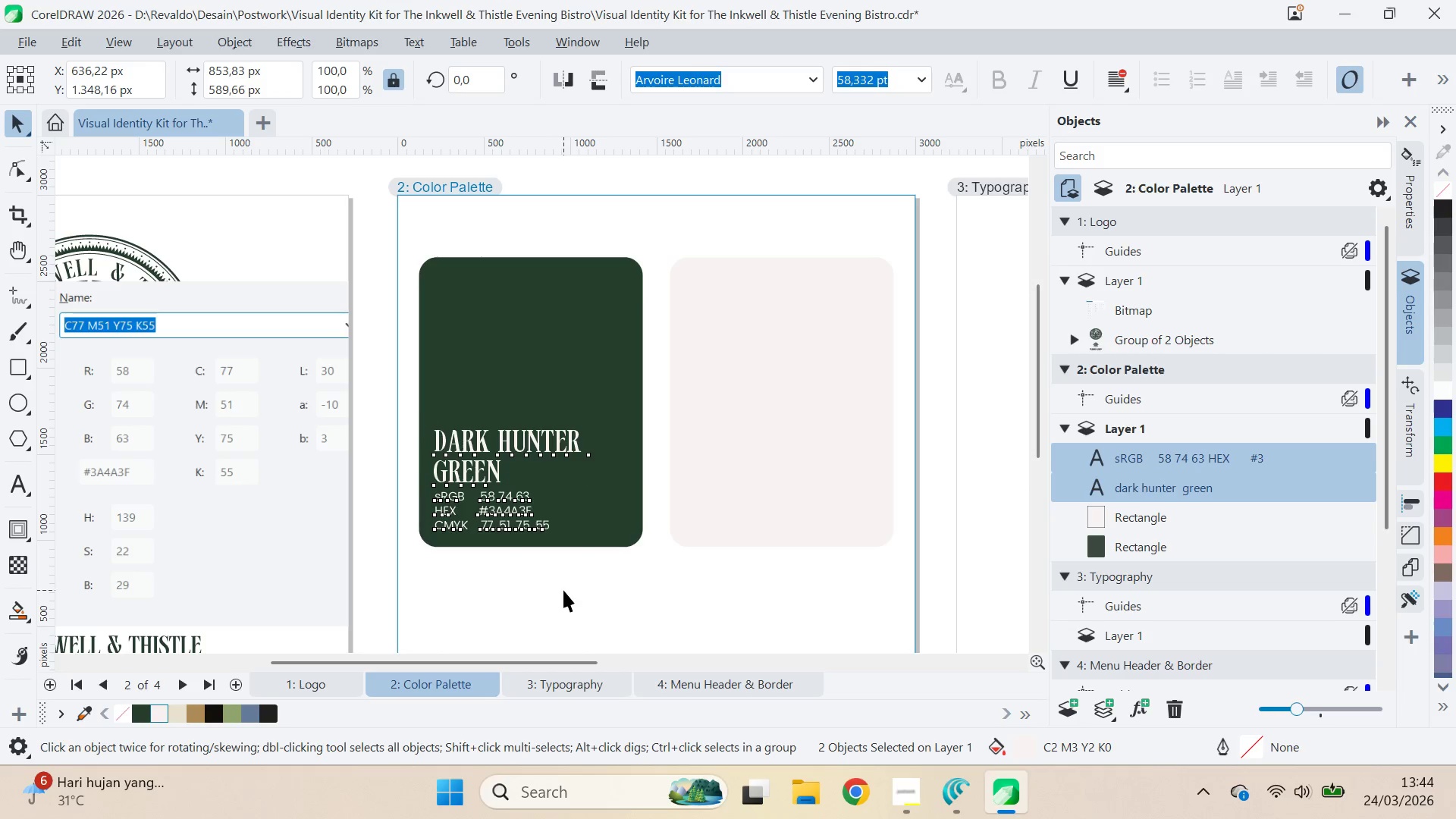 
hold_key(key=ShiftLeft, duration=1.5)
 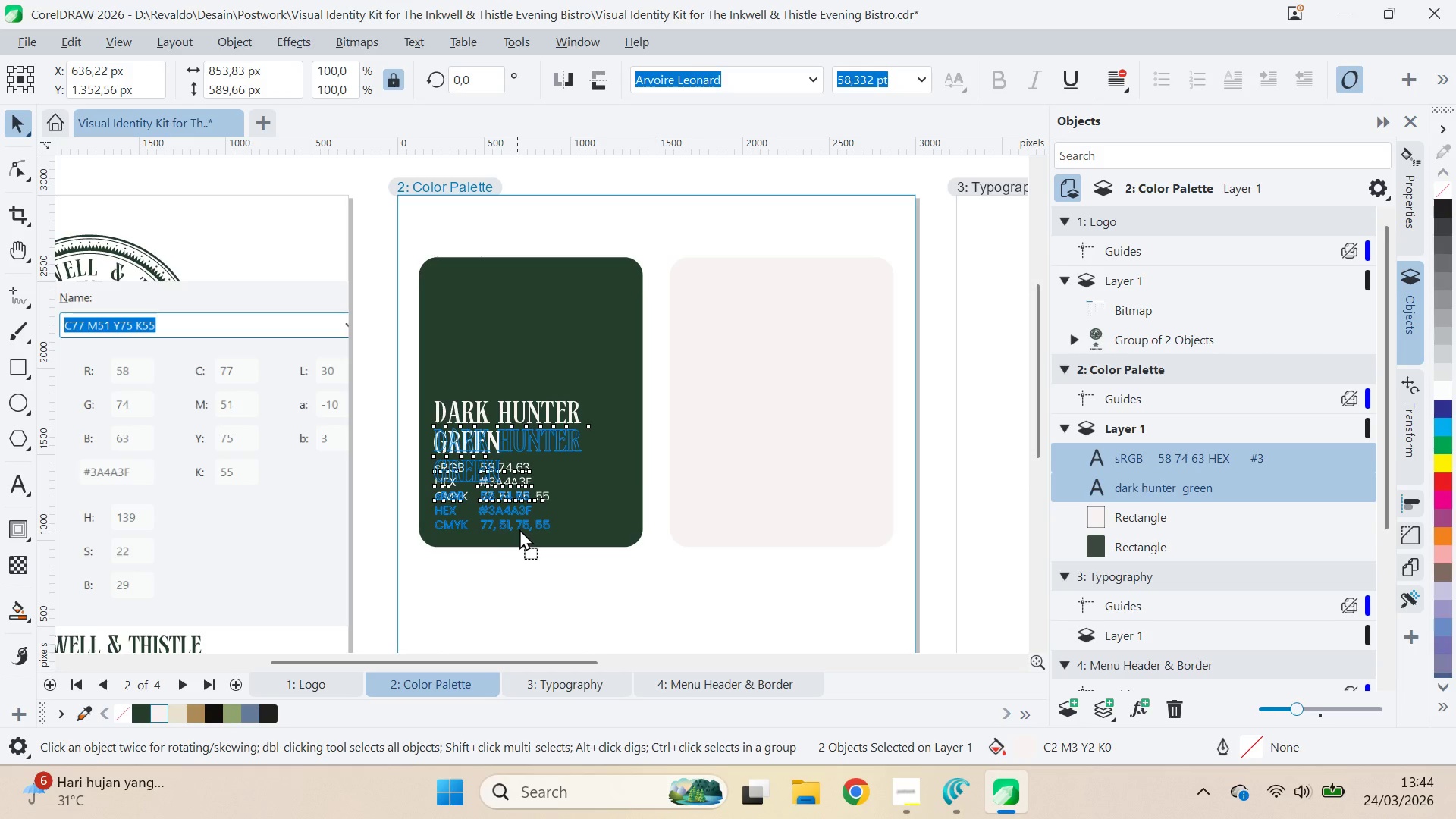 
hold_key(key=ShiftLeft, duration=0.94)
 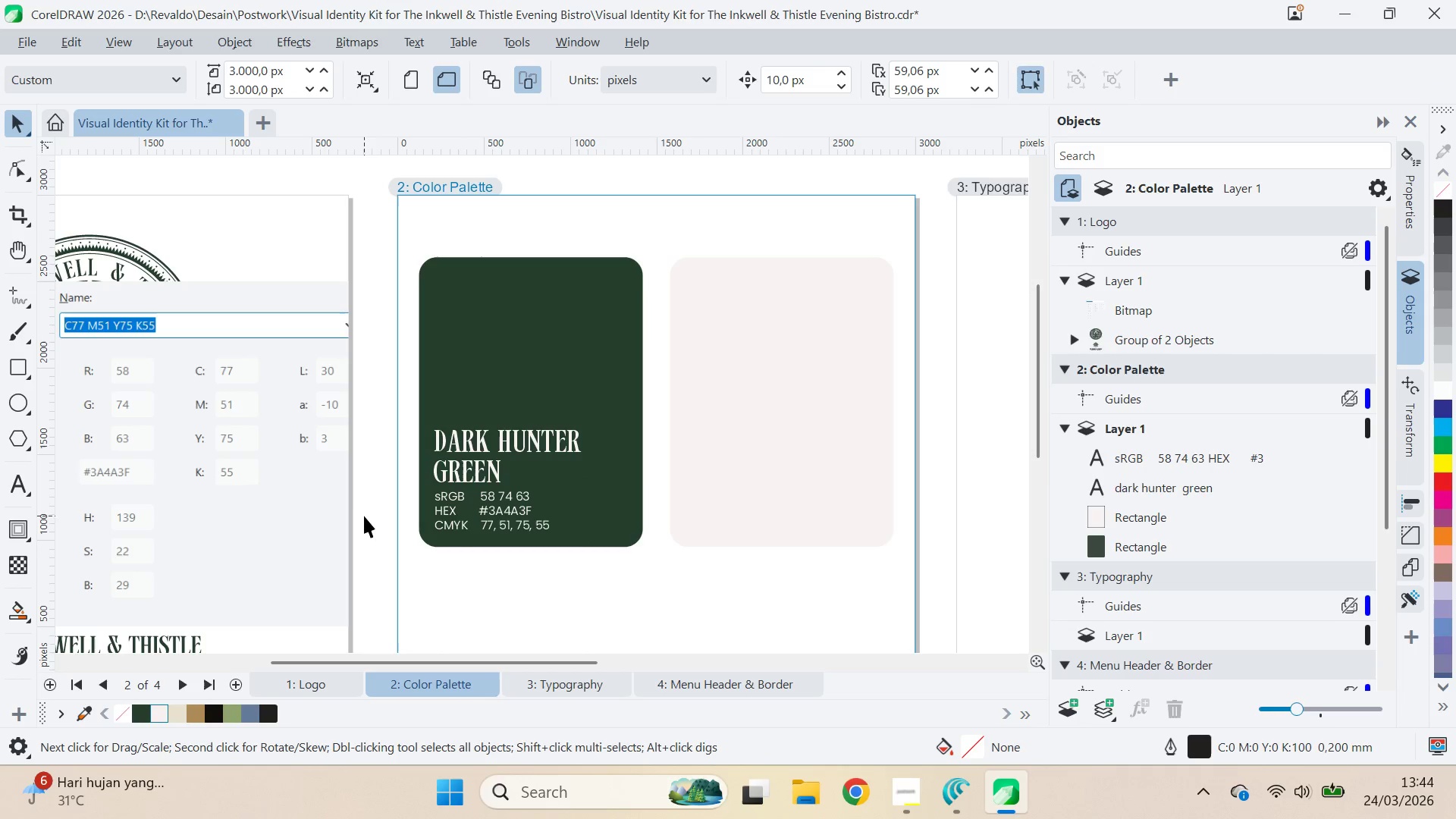 
left_click([342, 495])
 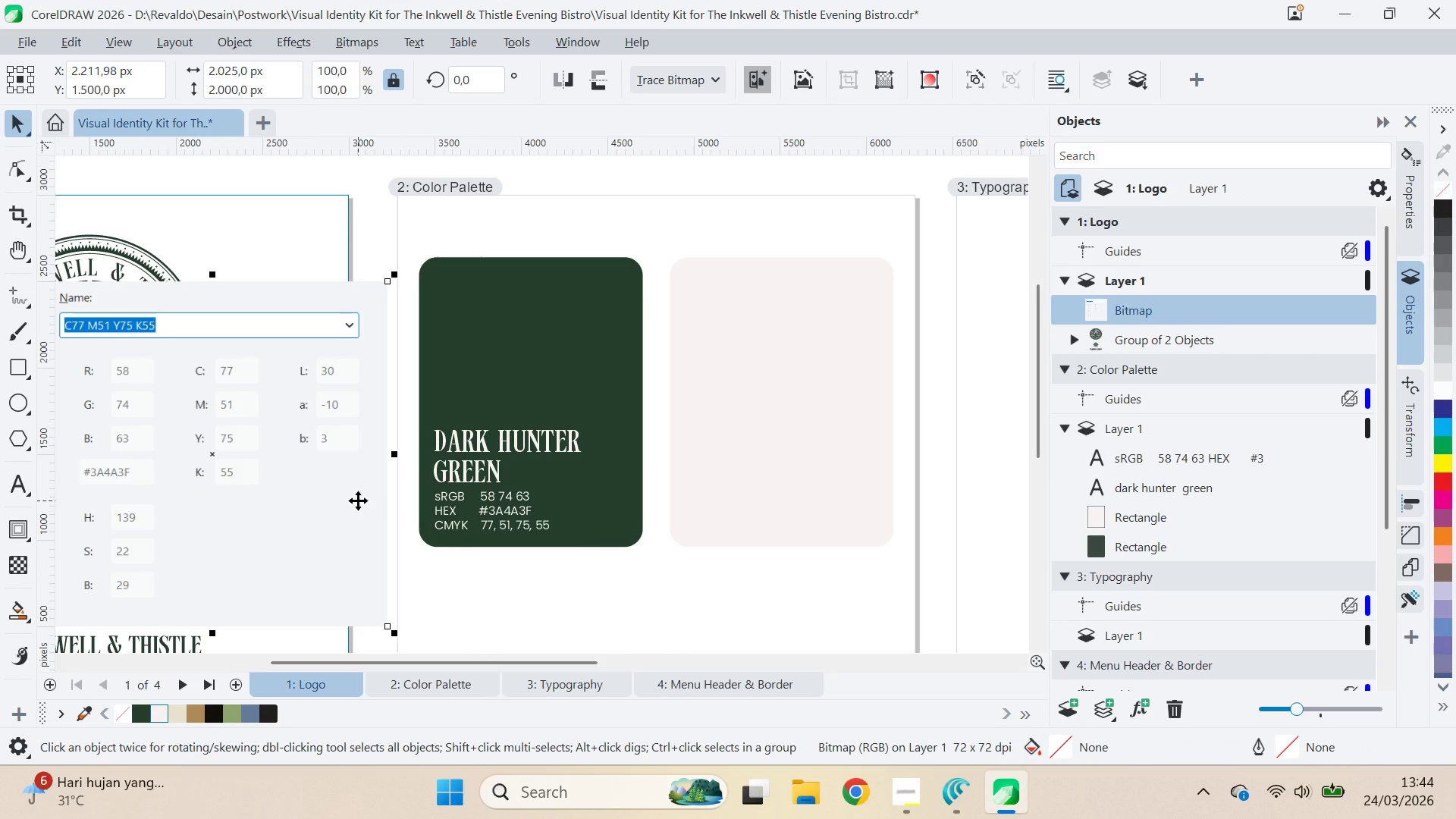 
key(Delete)
 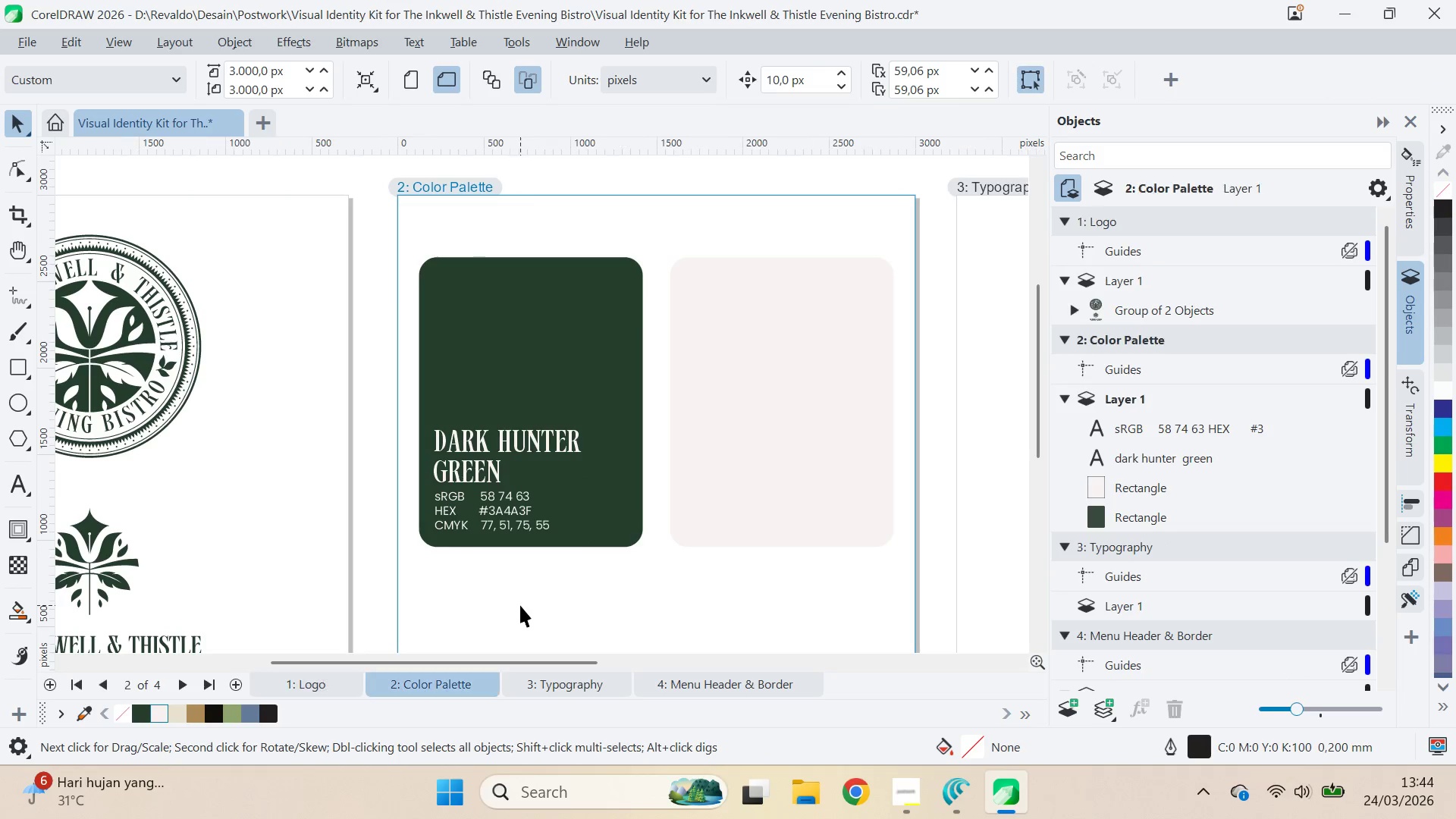 
type(qv)
 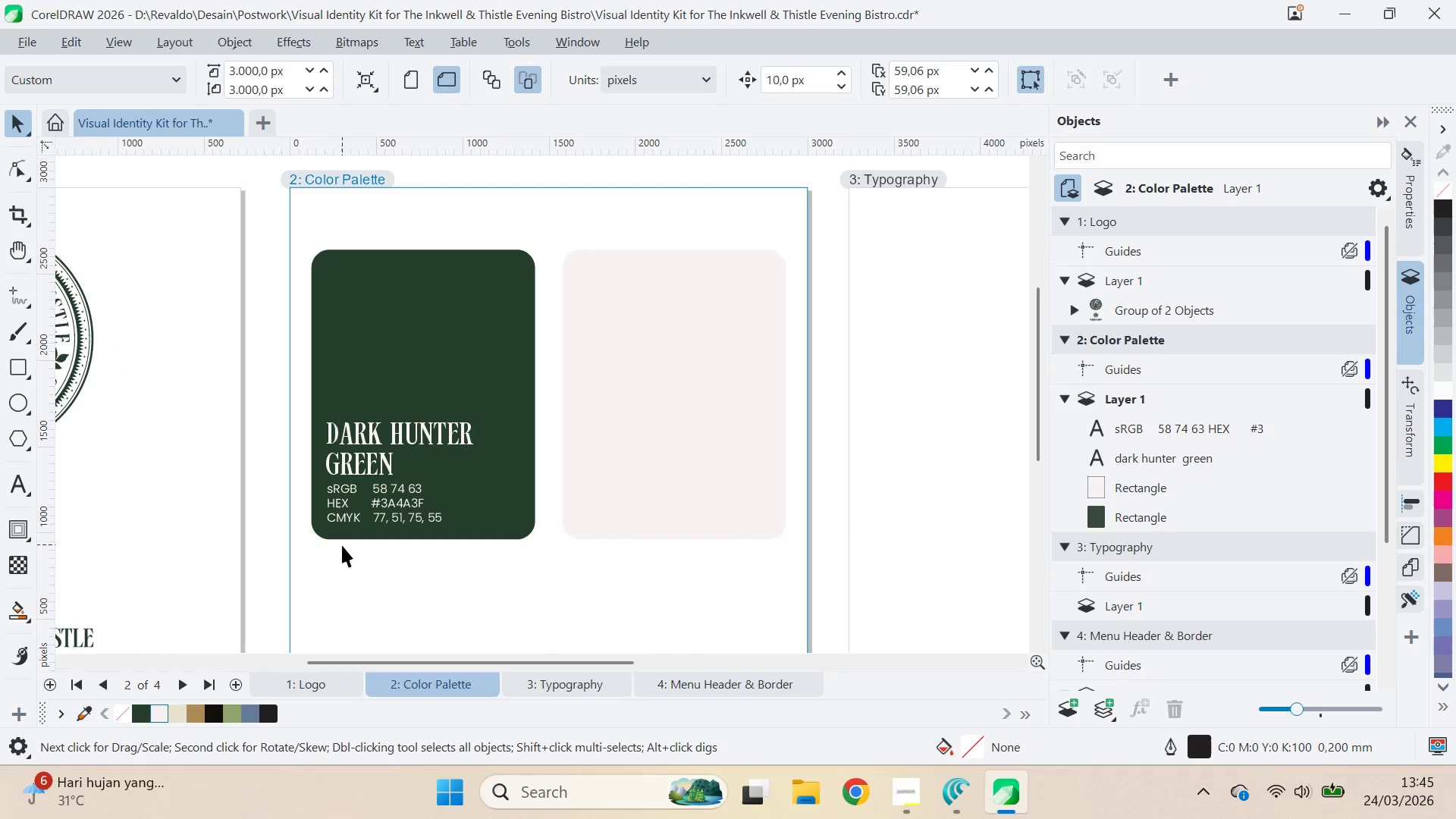 
left_click_drag(start_coordinate=[651, 592], to_coordinate=[544, 585])
 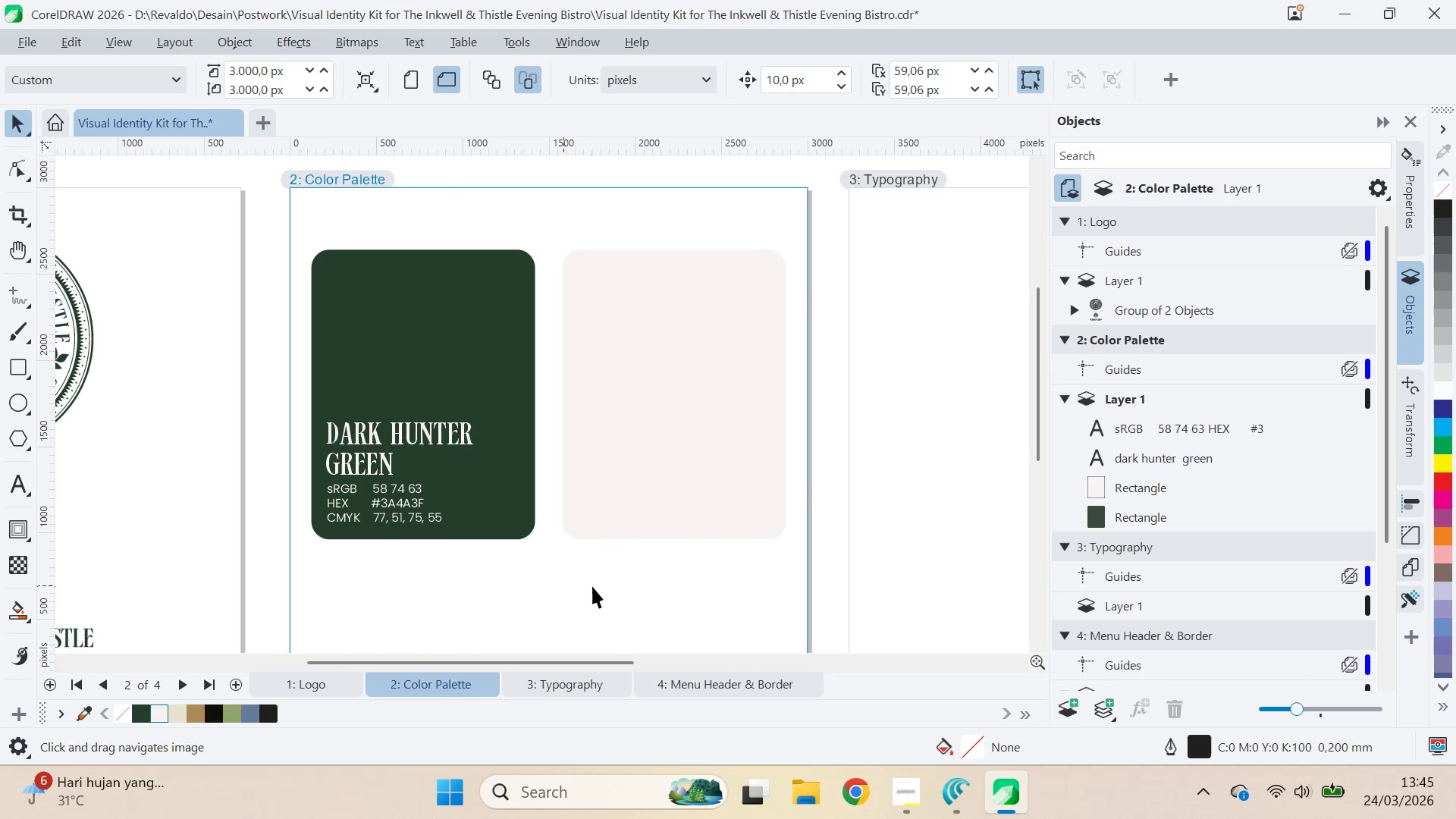 
left_click([593, 586])
 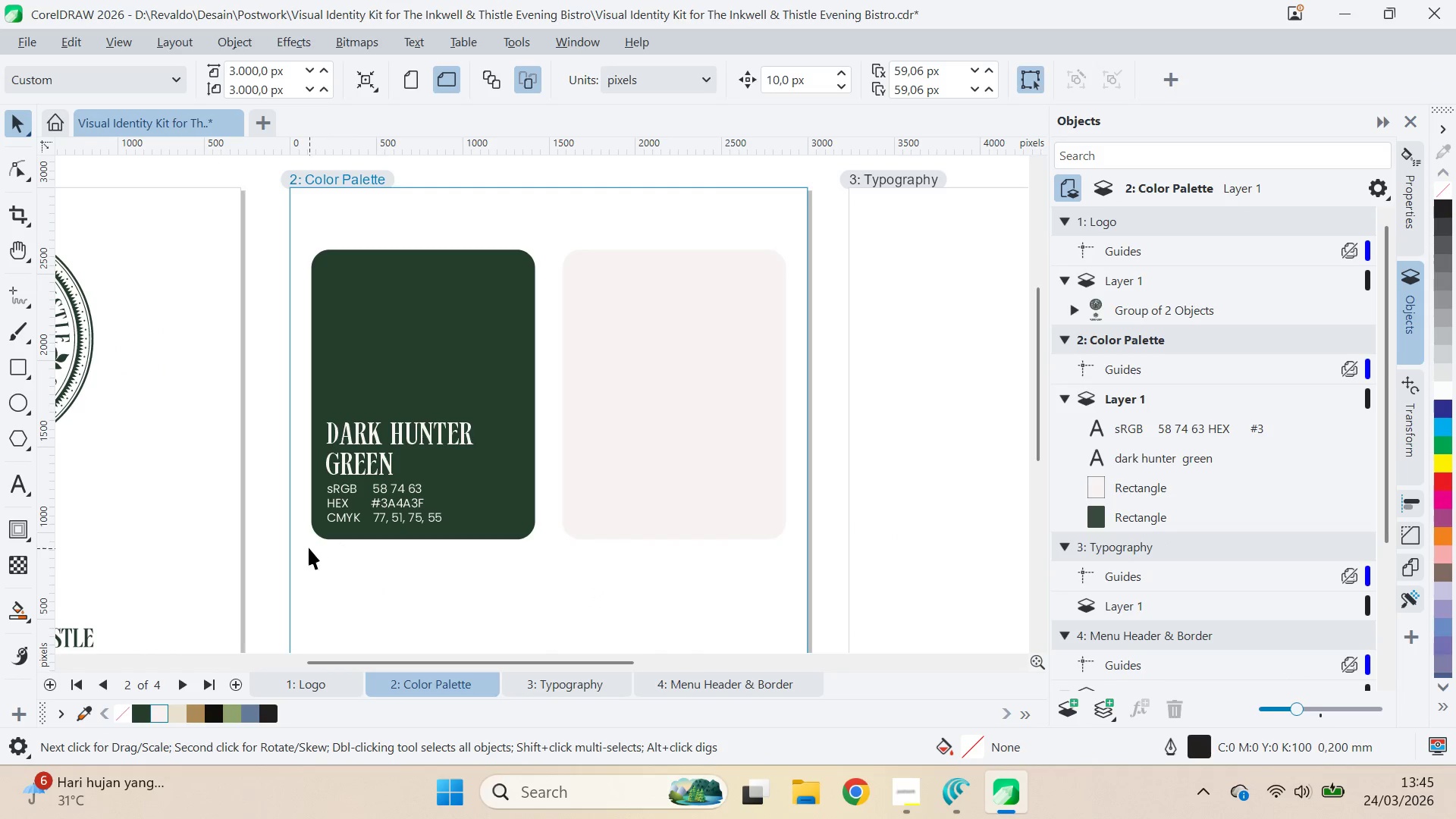 
left_click_drag(start_coordinate=[305, 544], to_coordinate=[469, 405])
 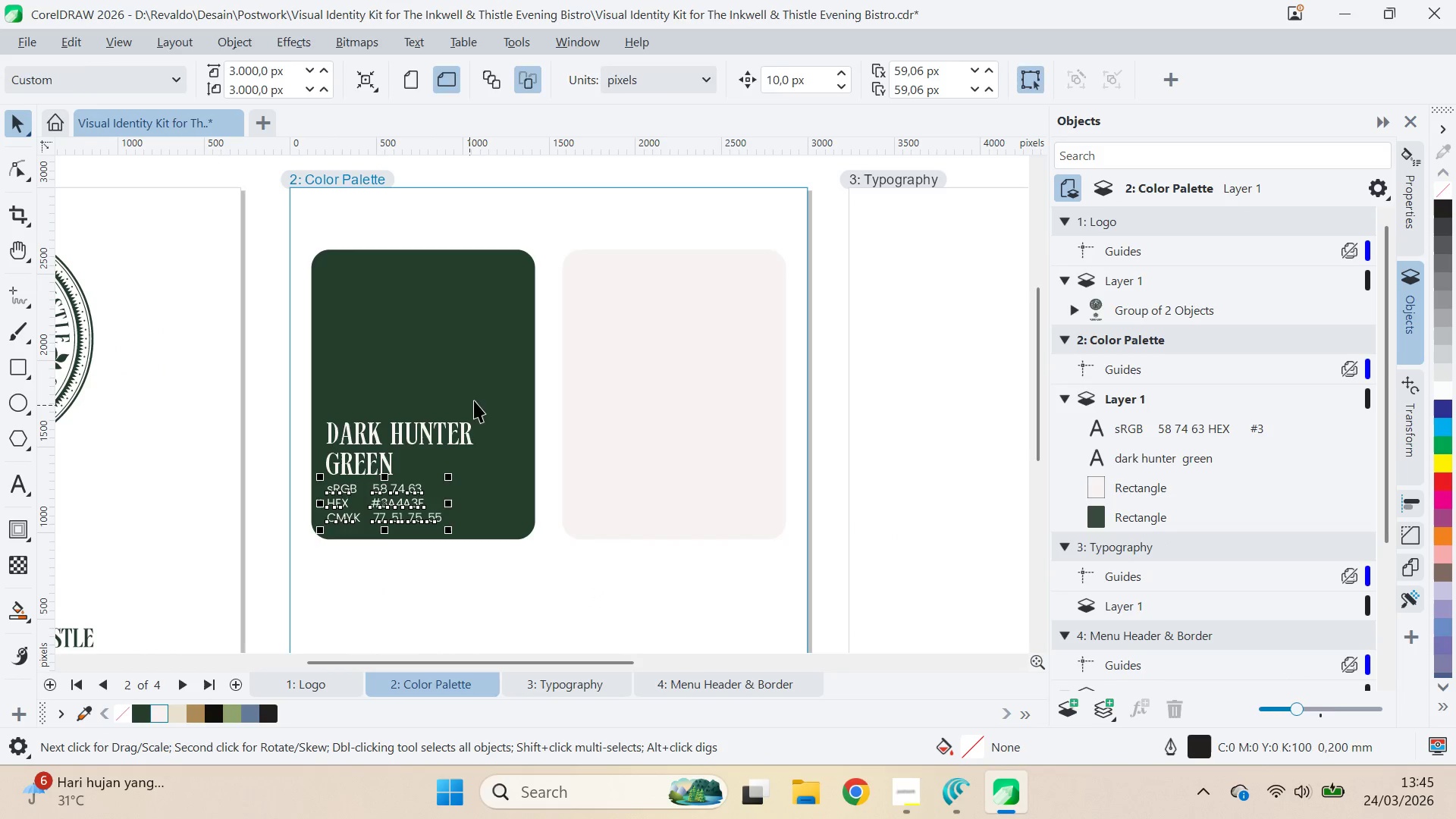 
left_click_drag(start_coordinate=[469, 405], to_coordinate=[507, 383])
 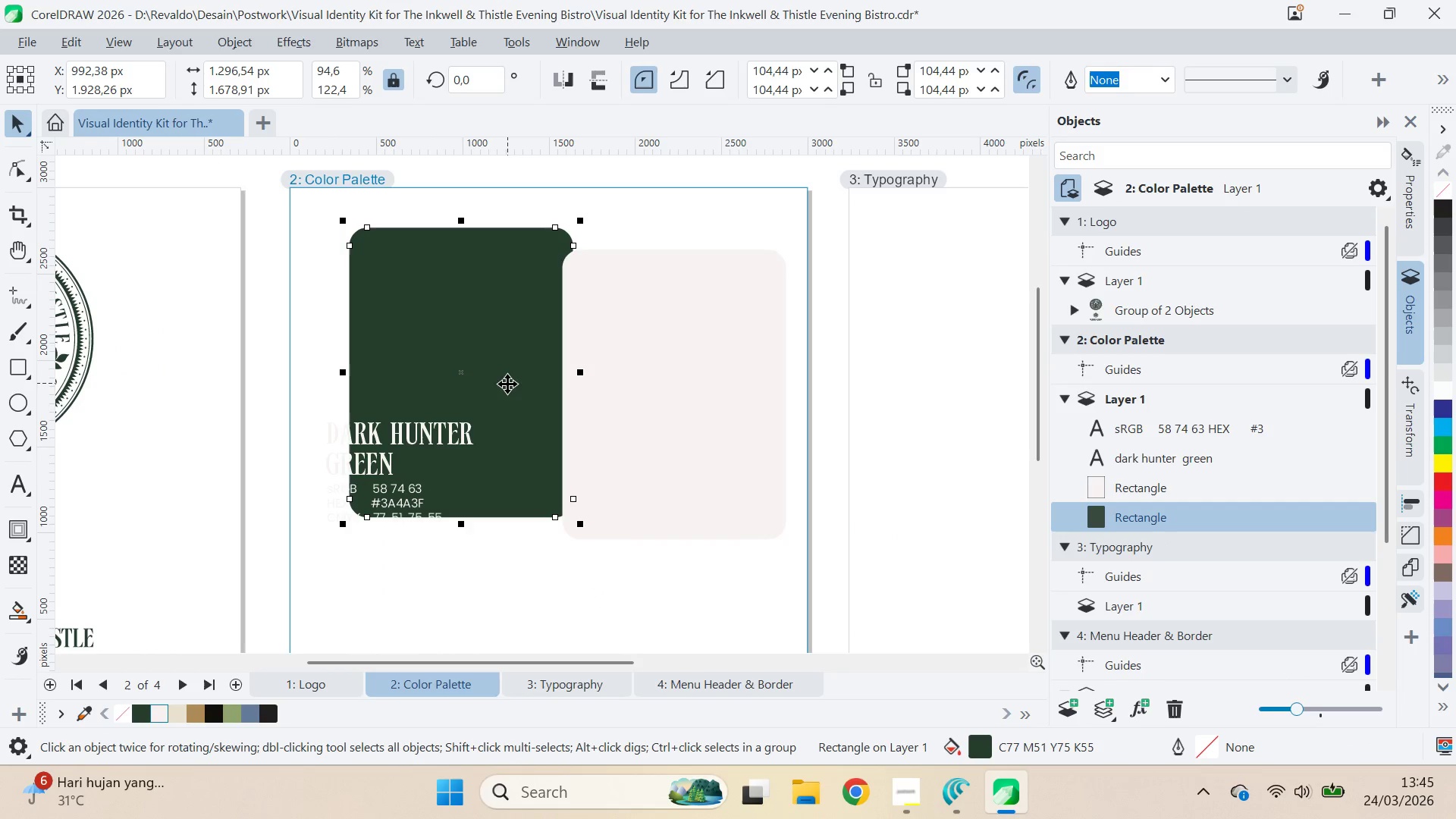 
key(Control+Z)
 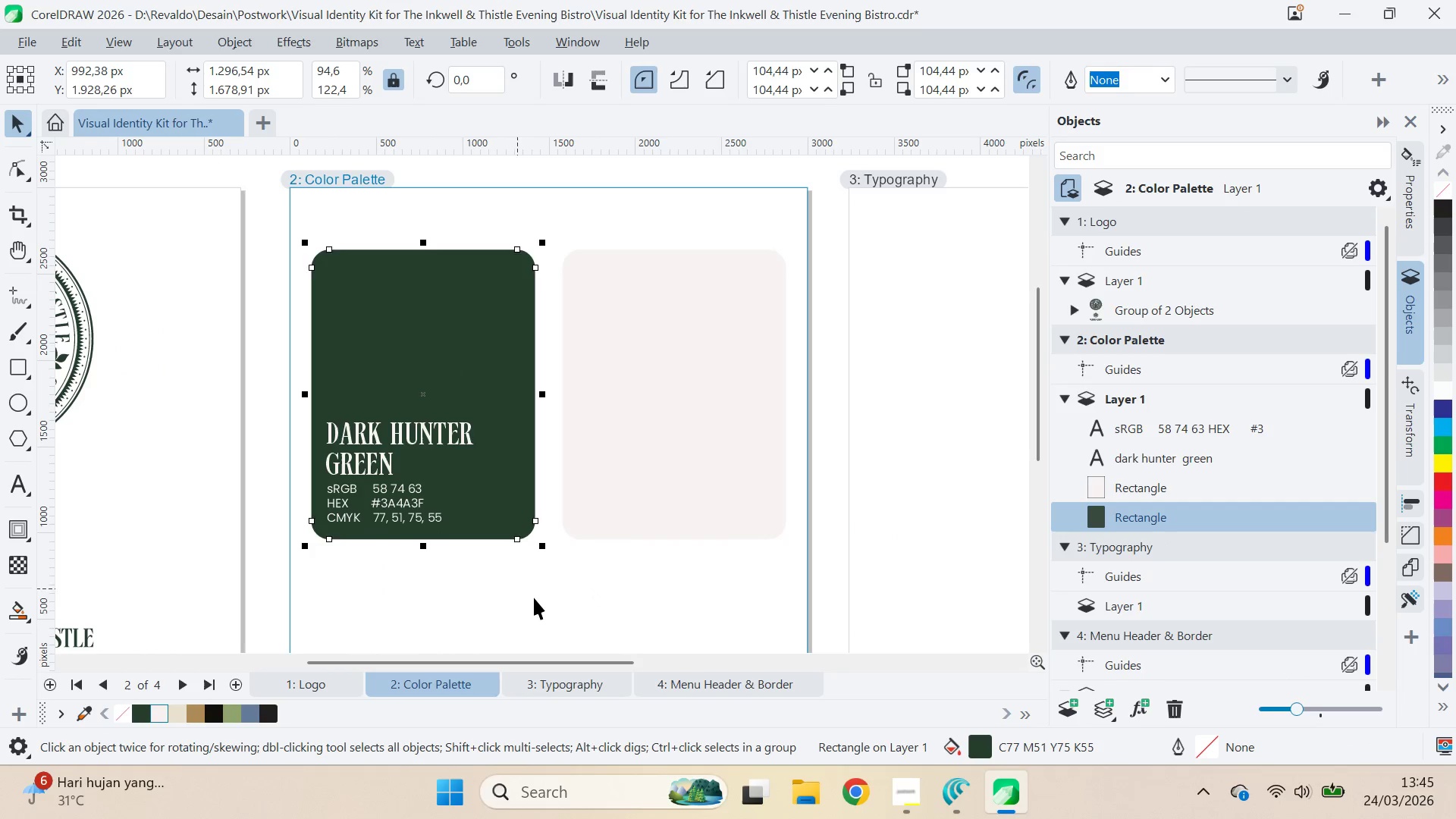 
left_click([535, 598])
 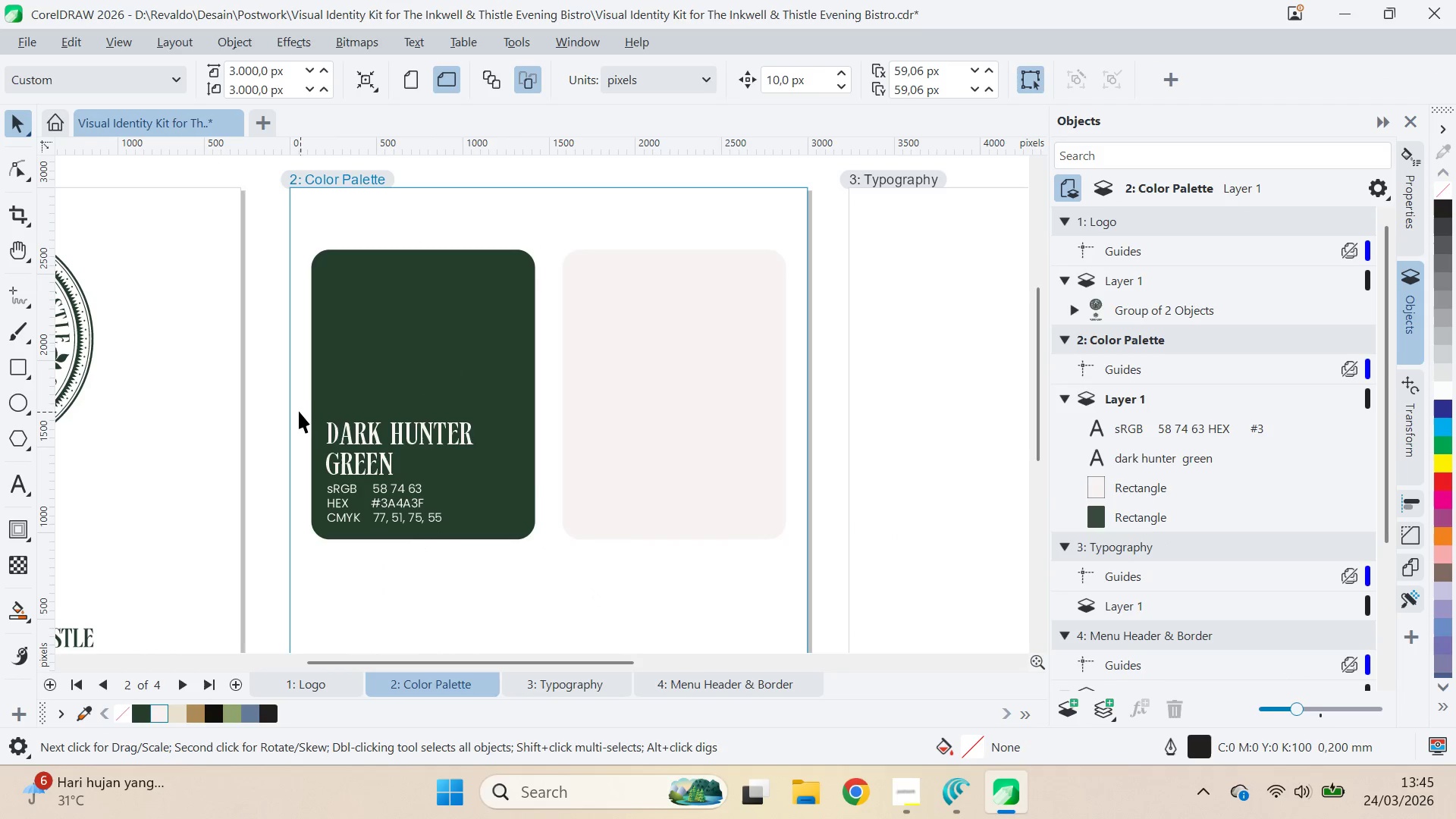 
left_click_drag(start_coordinate=[298, 410], to_coordinate=[520, 598])
 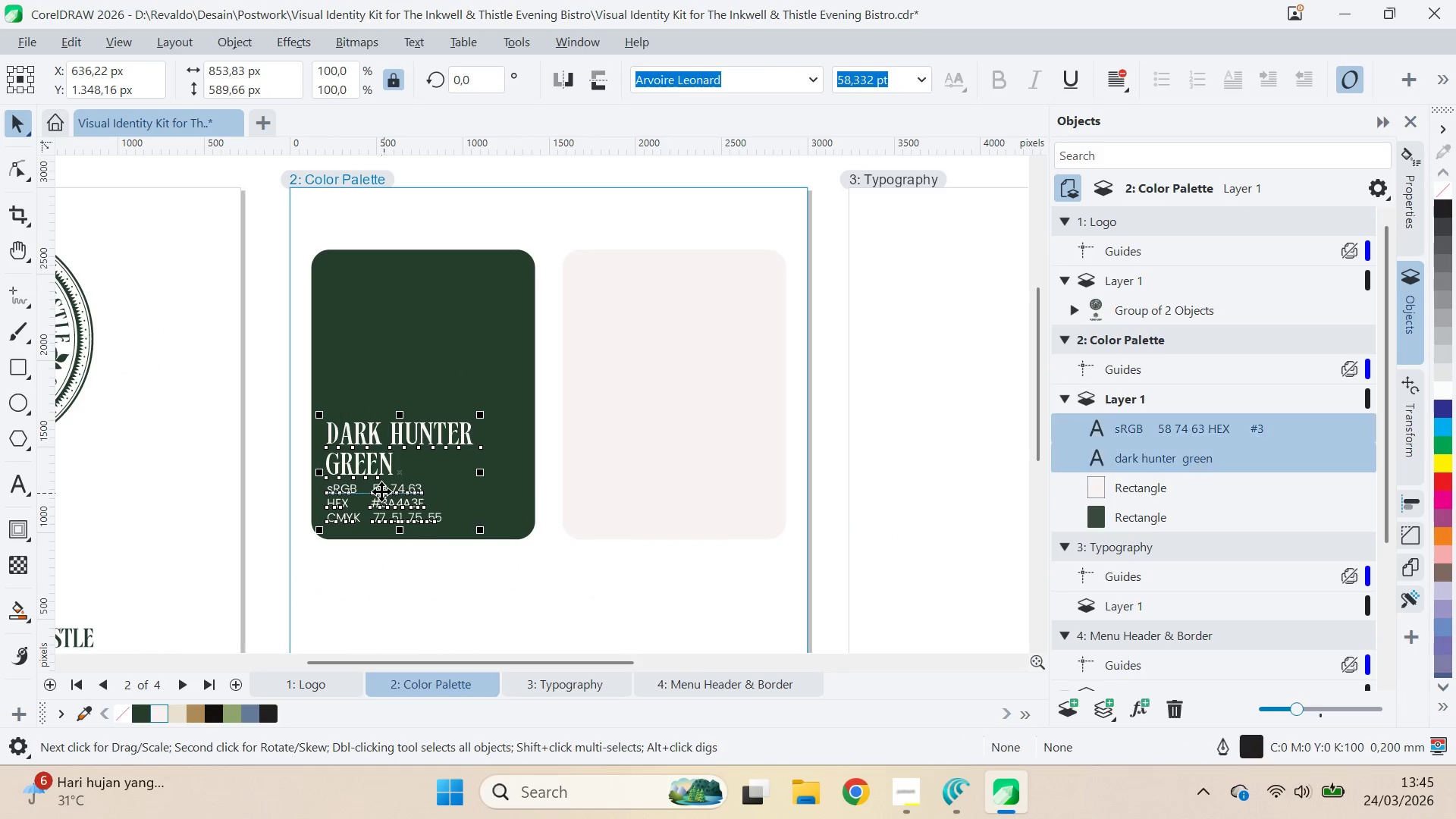 
left_click_drag(start_coordinate=[381, 491], to_coordinate=[635, 526])
 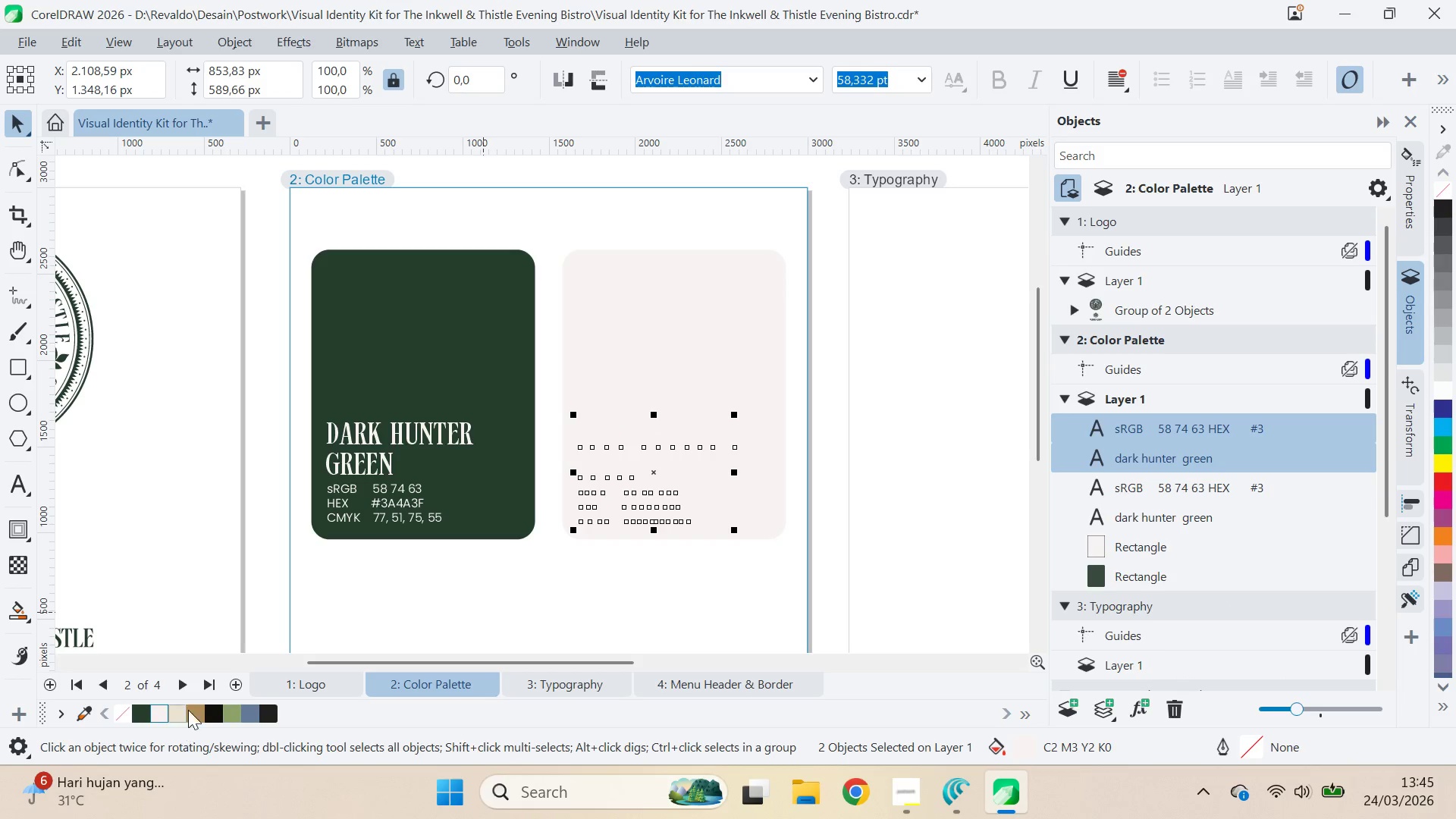 
hold_key(key=ShiftLeft, duration=1.5)
 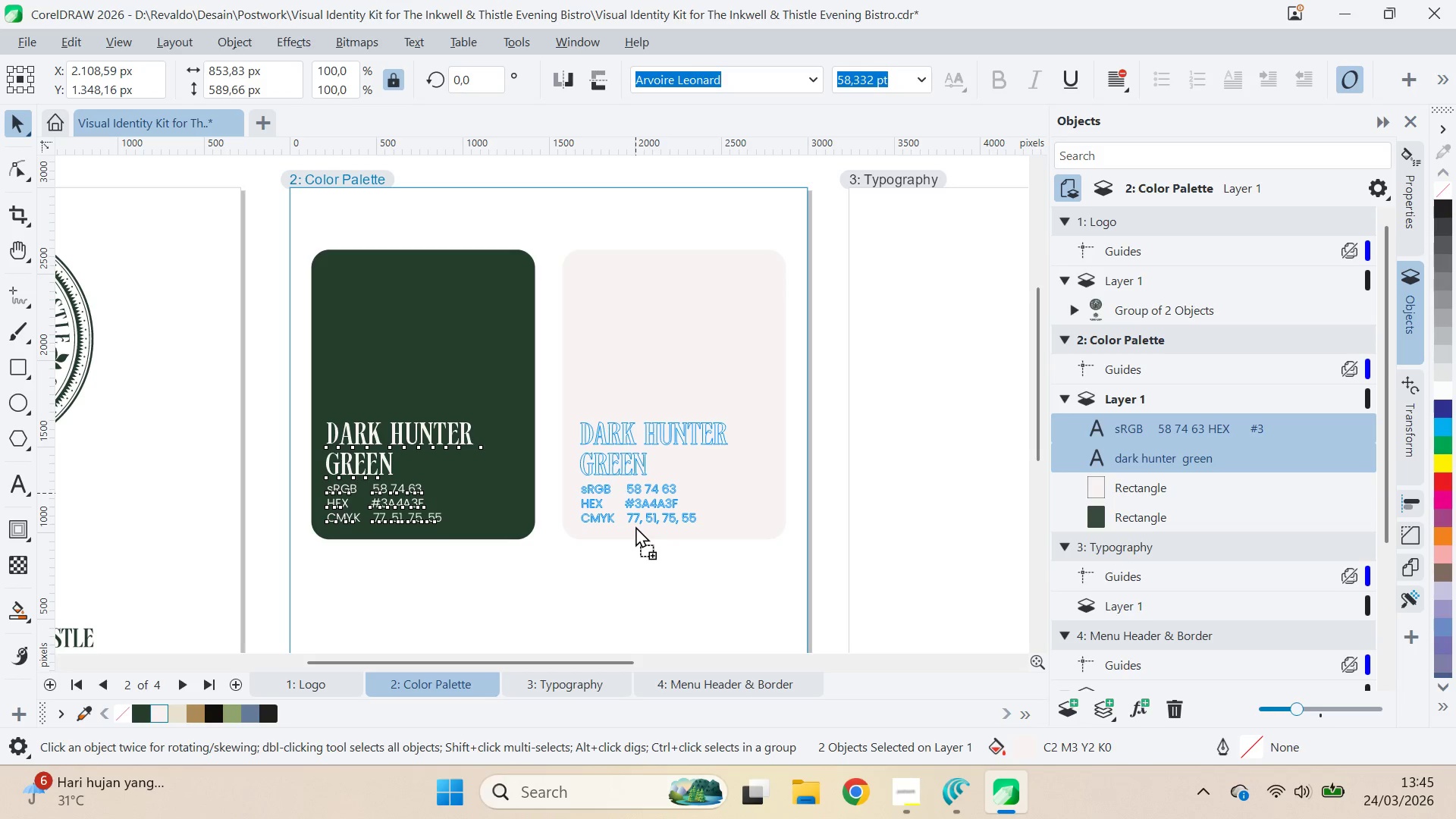 
hold_key(key=ShiftLeft, duration=0.95)
 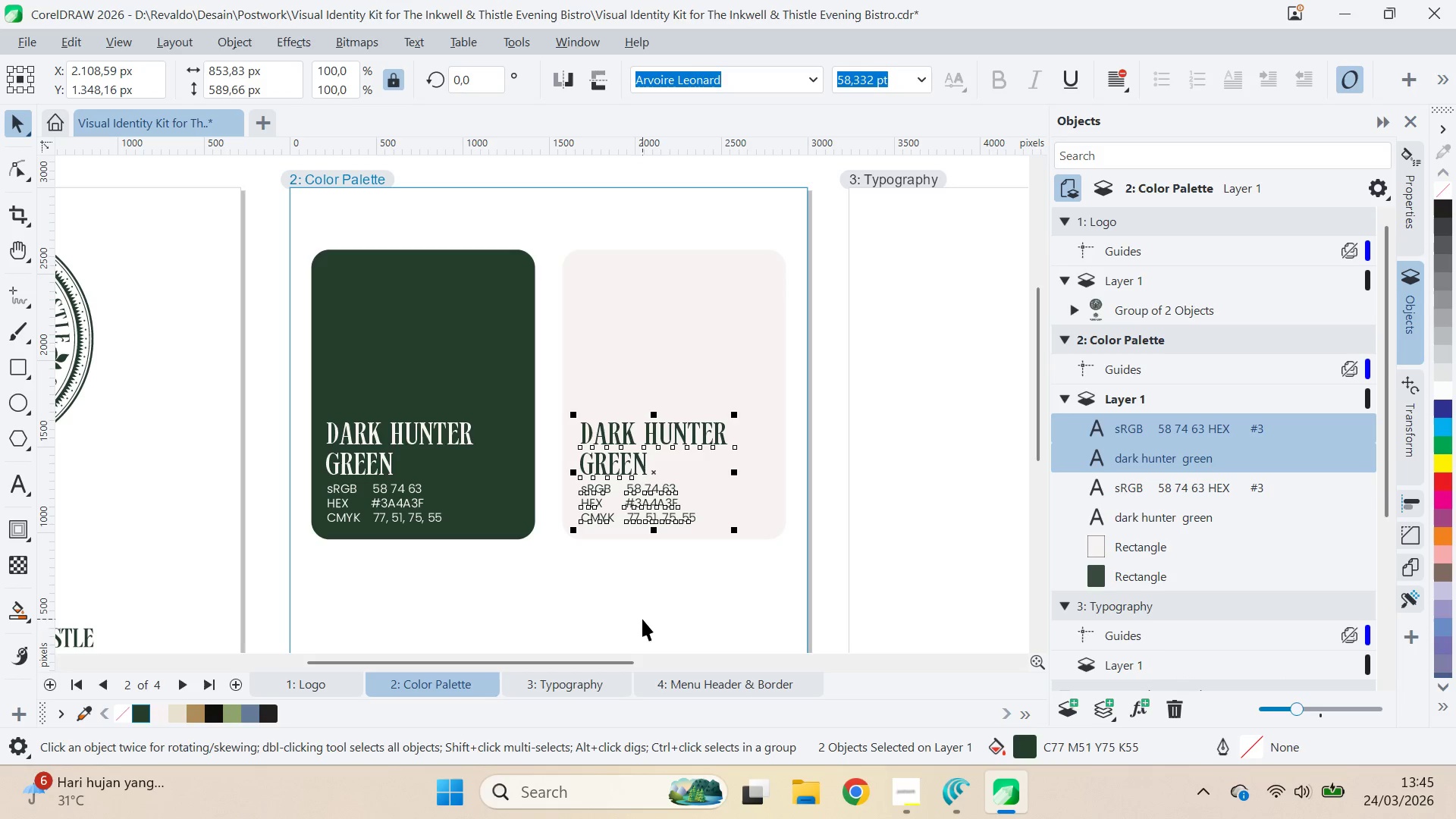 
key(Alt+AltLeft)
 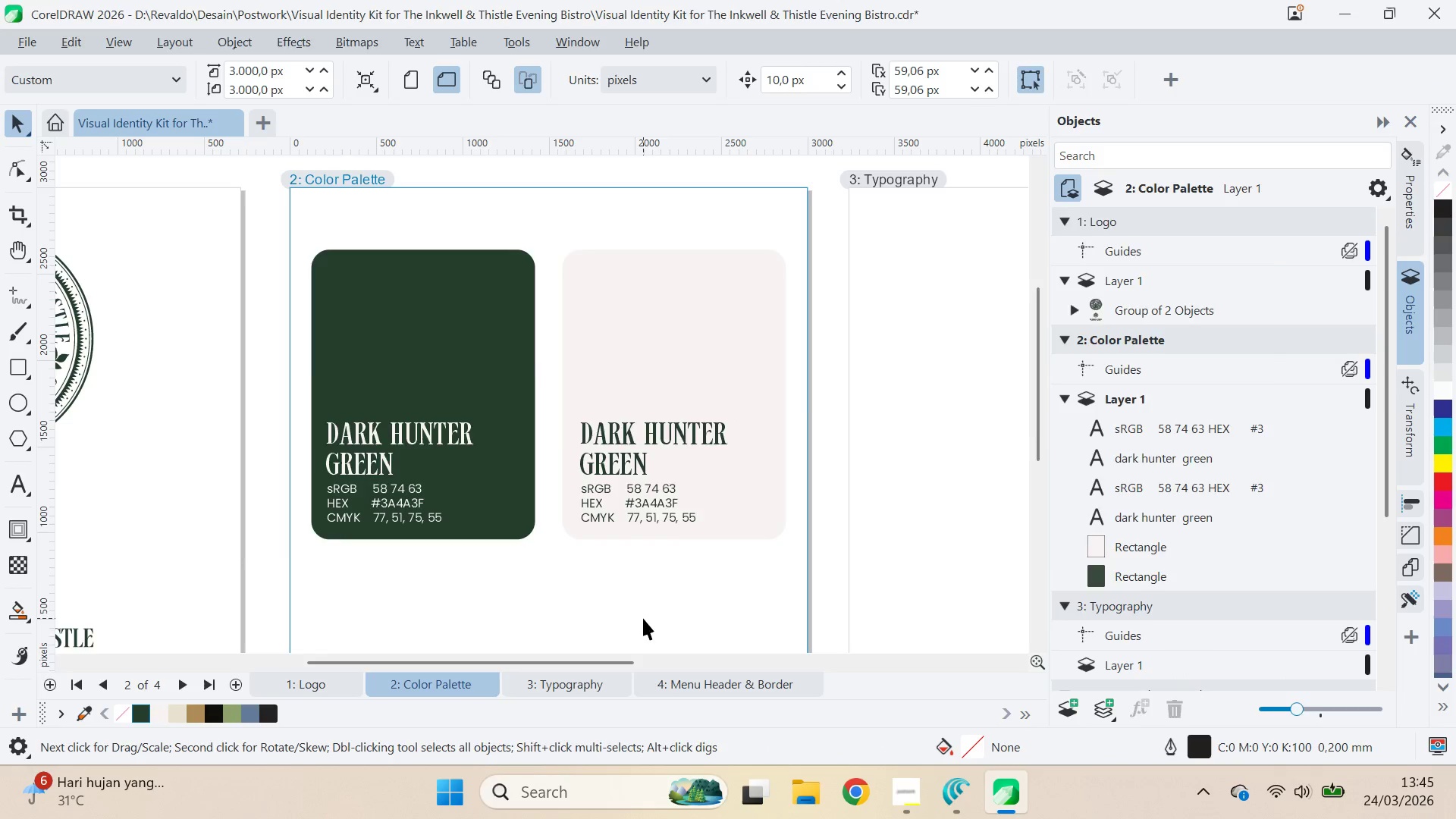 
key(Alt+Tab)
 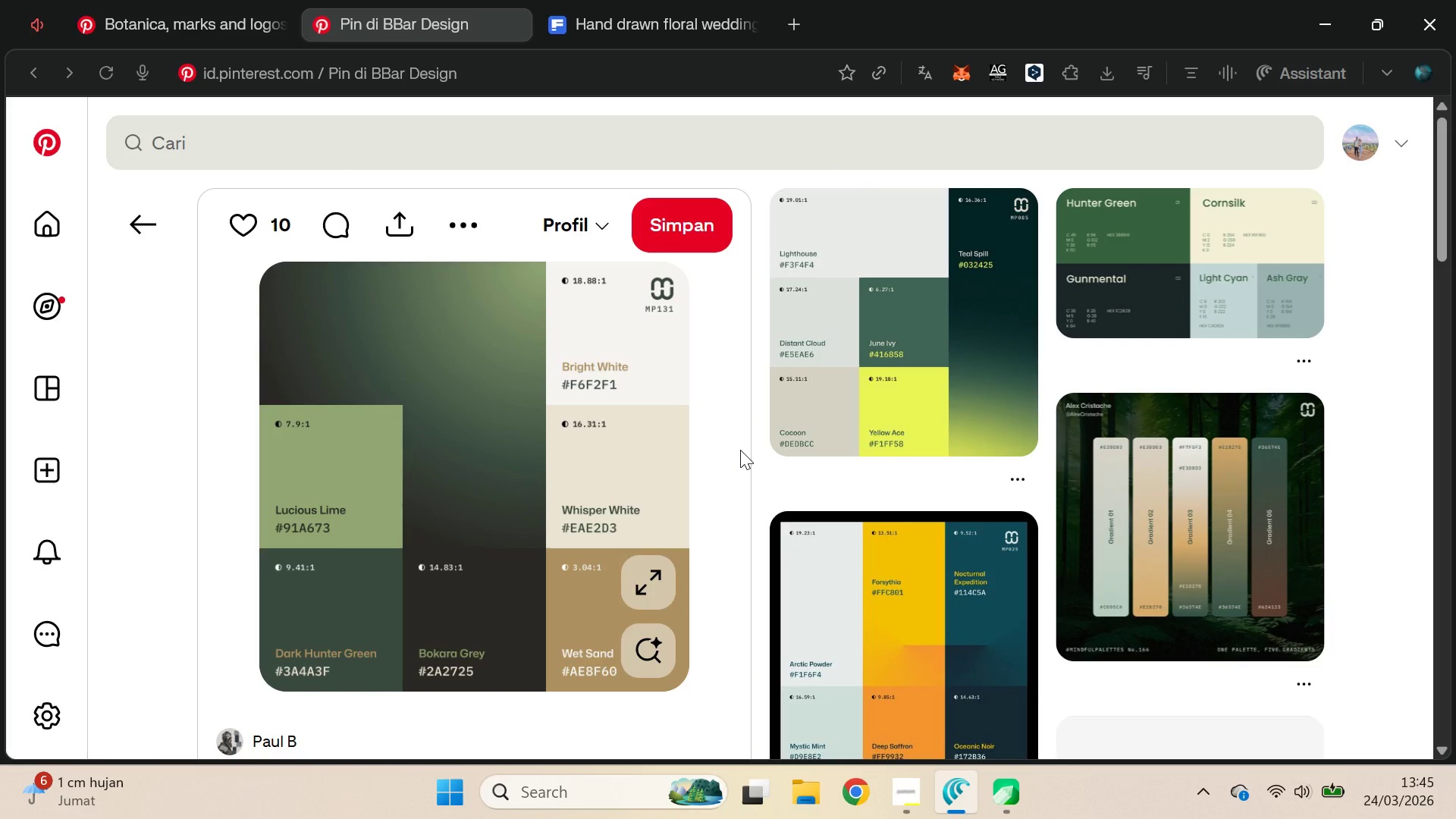 
key(Alt+AltLeft)
 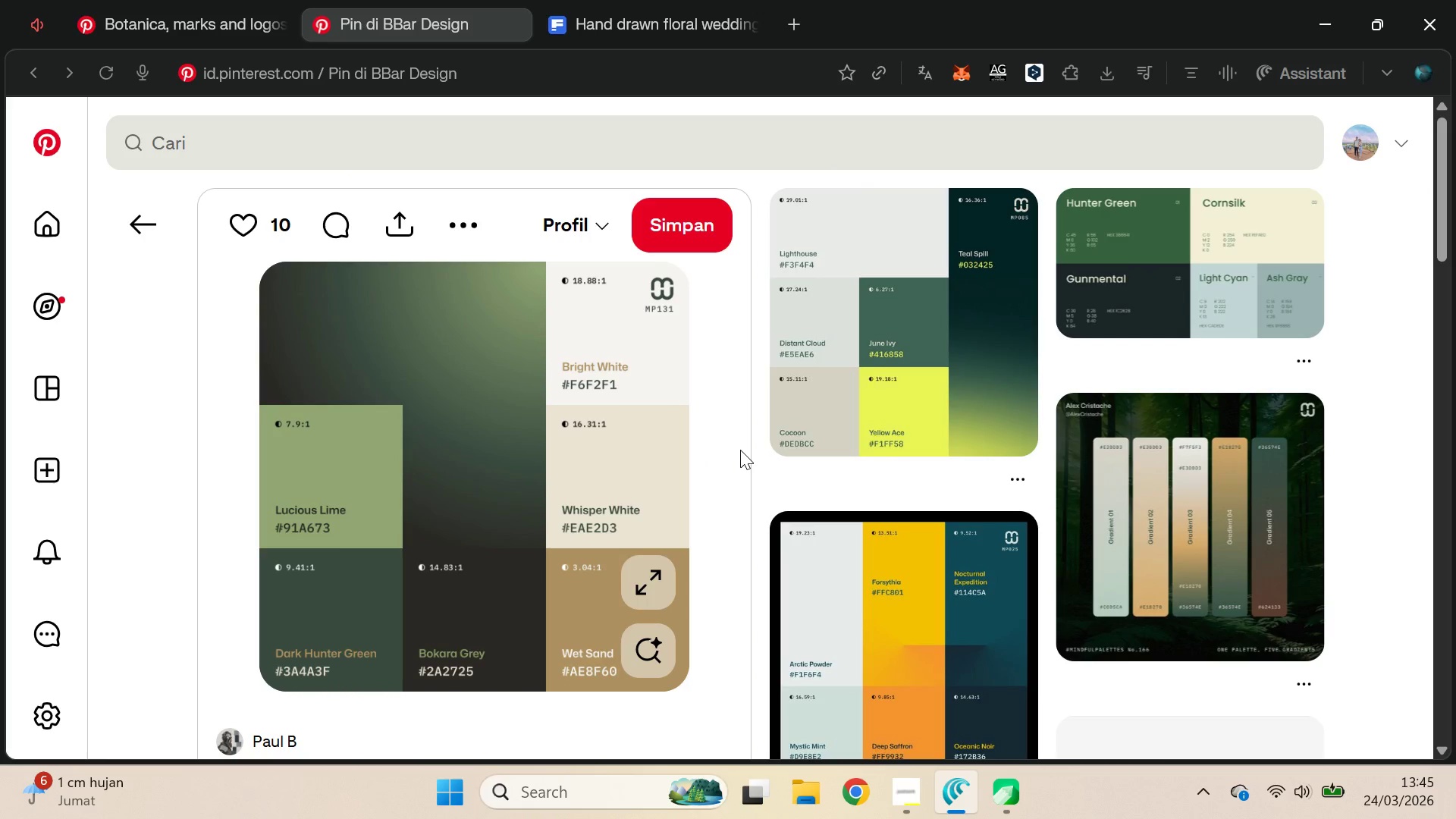 
key(Alt+Tab)
 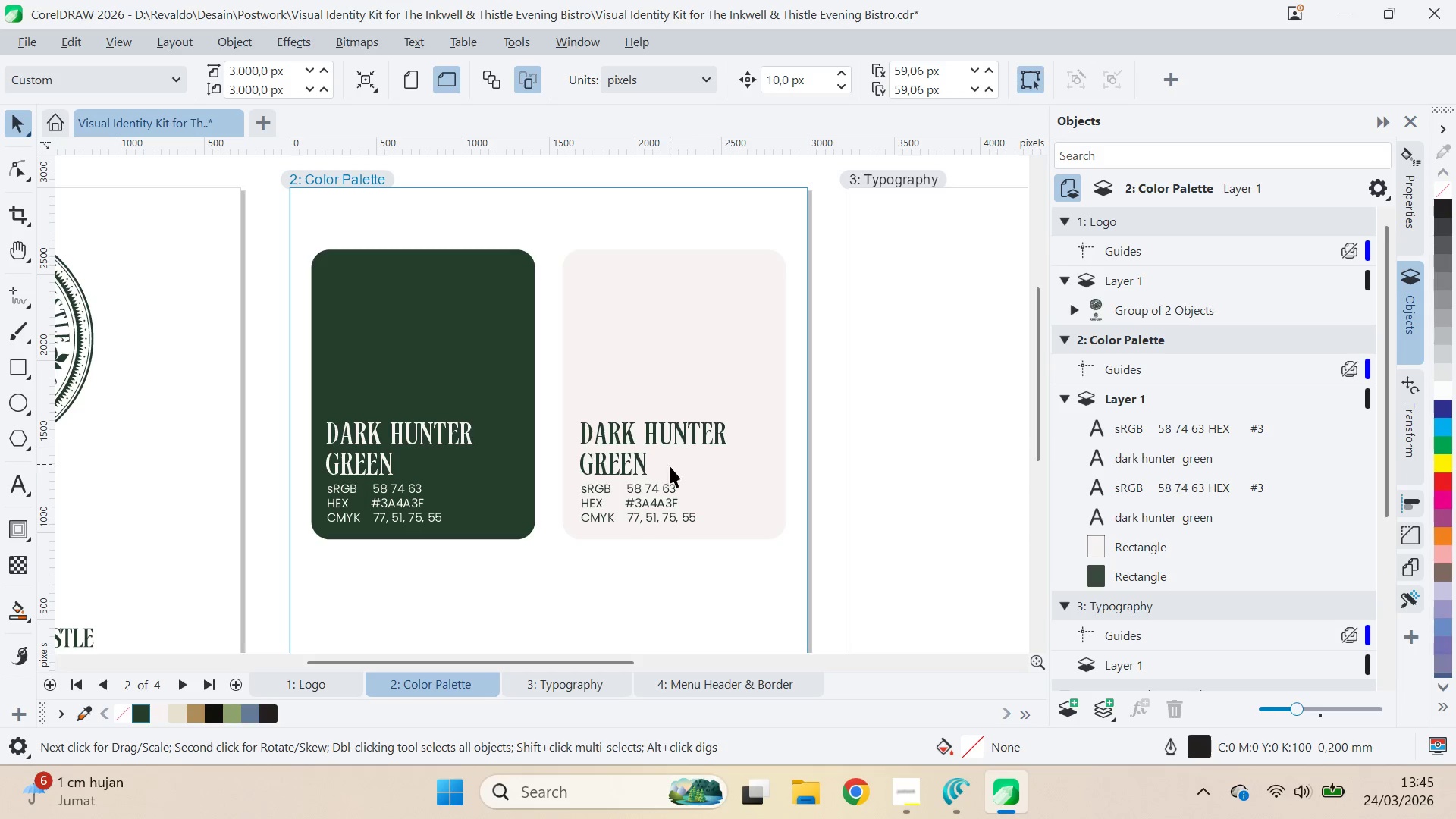 
left_click([635, 464])
 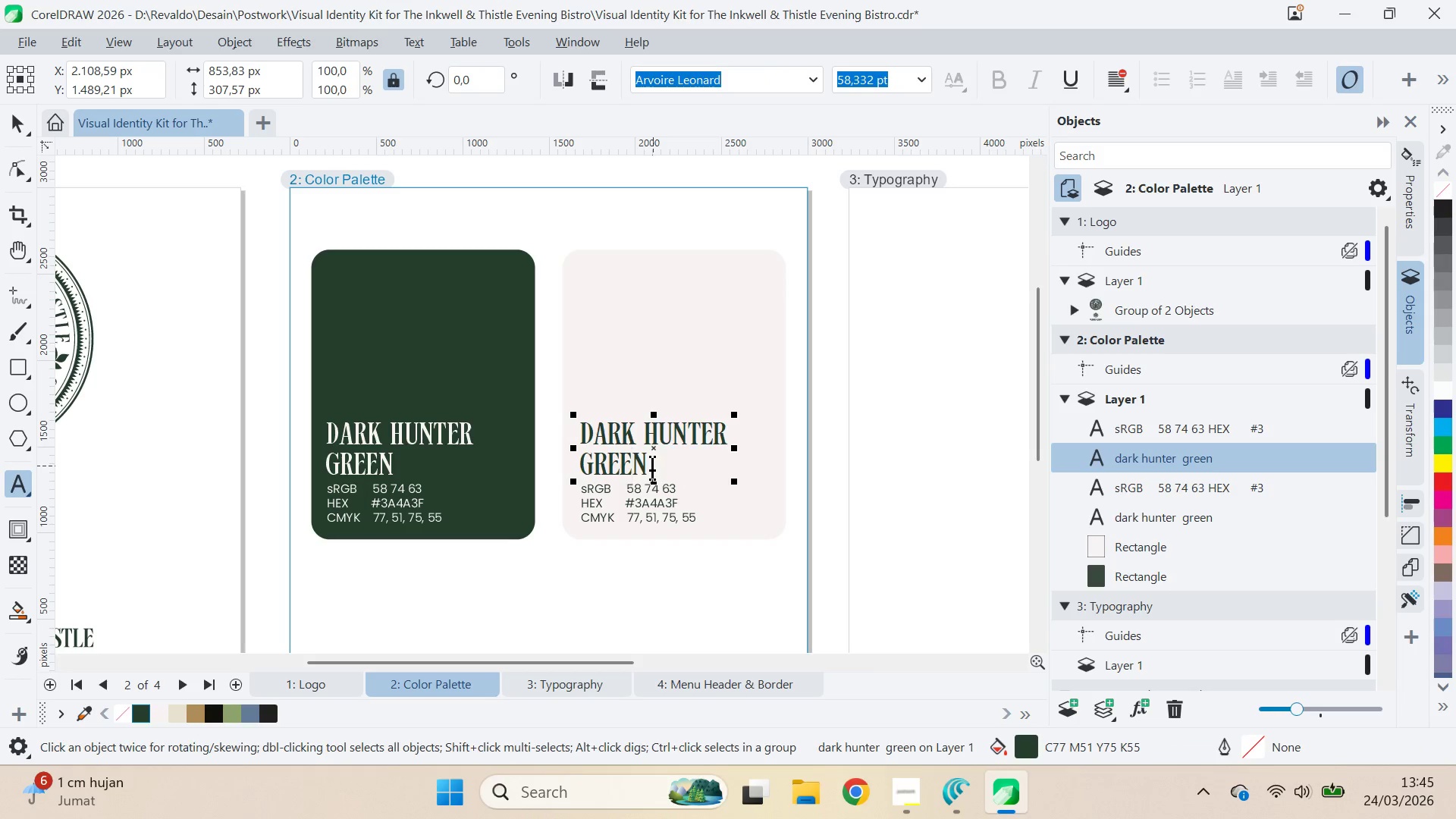 
left_click_drag(start_coordinate=[648, 464], to_coordinate=[585, 419])
 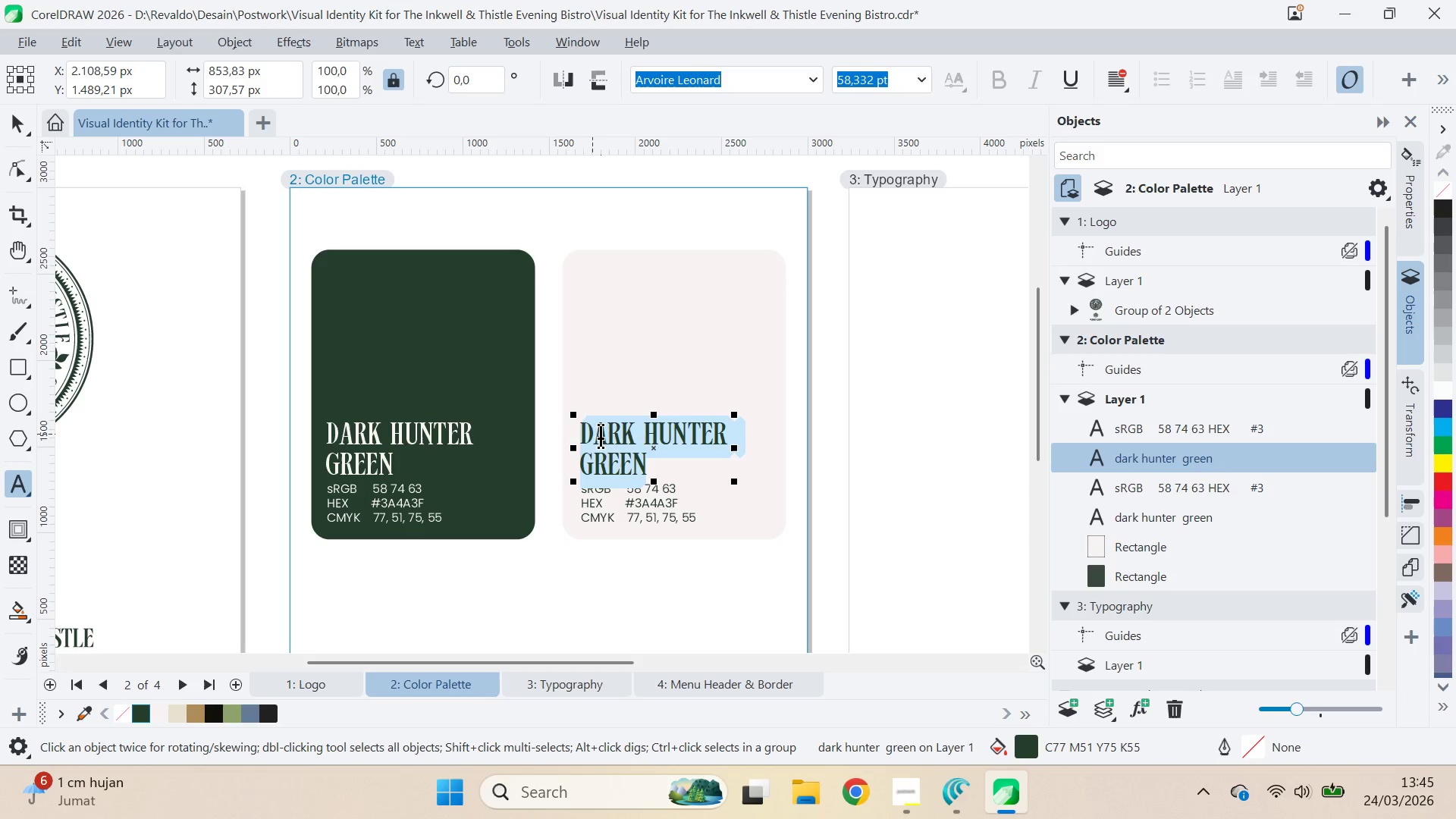 
left_click([601, 434])
 